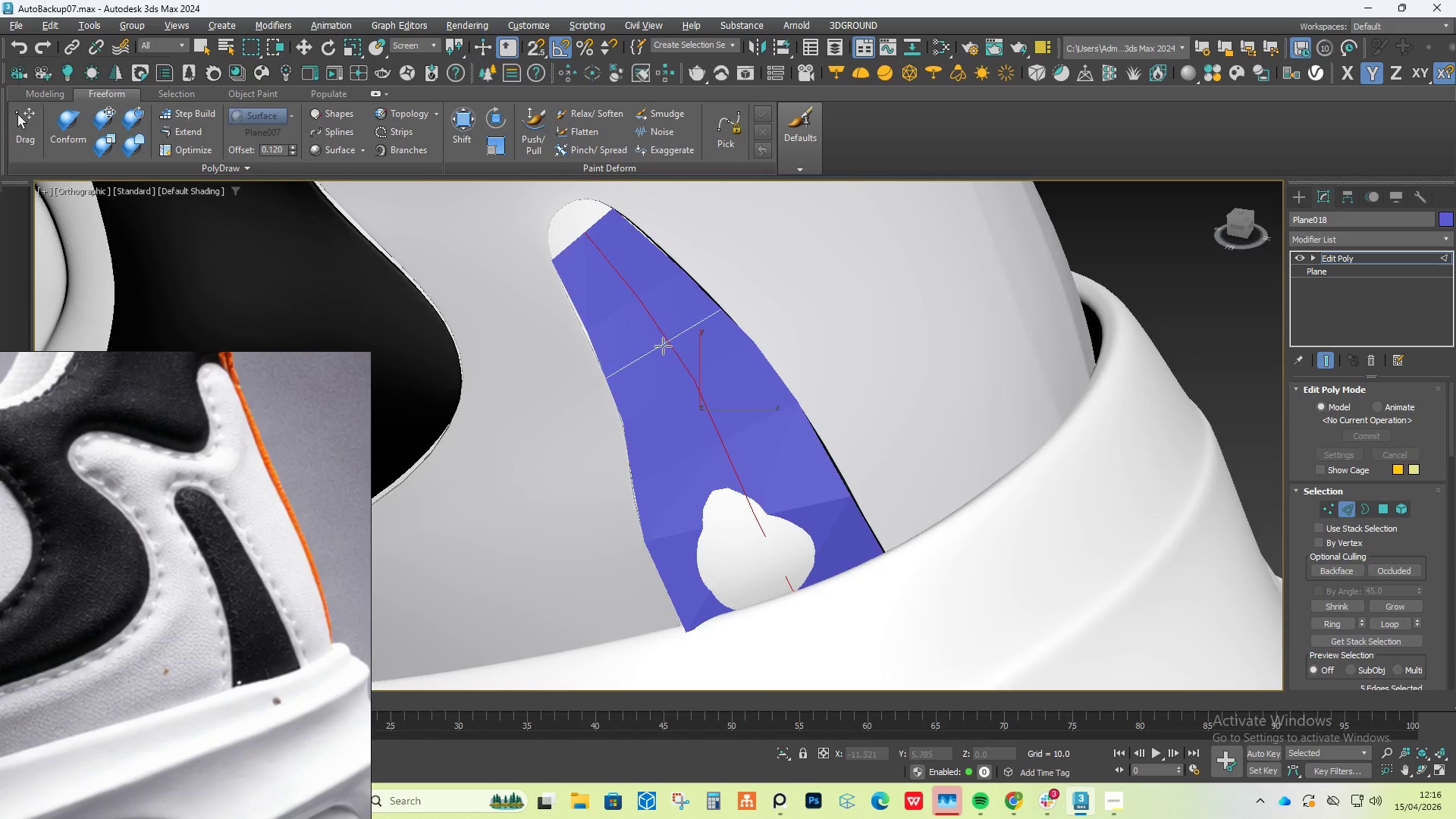 
right_click([663, 346])
 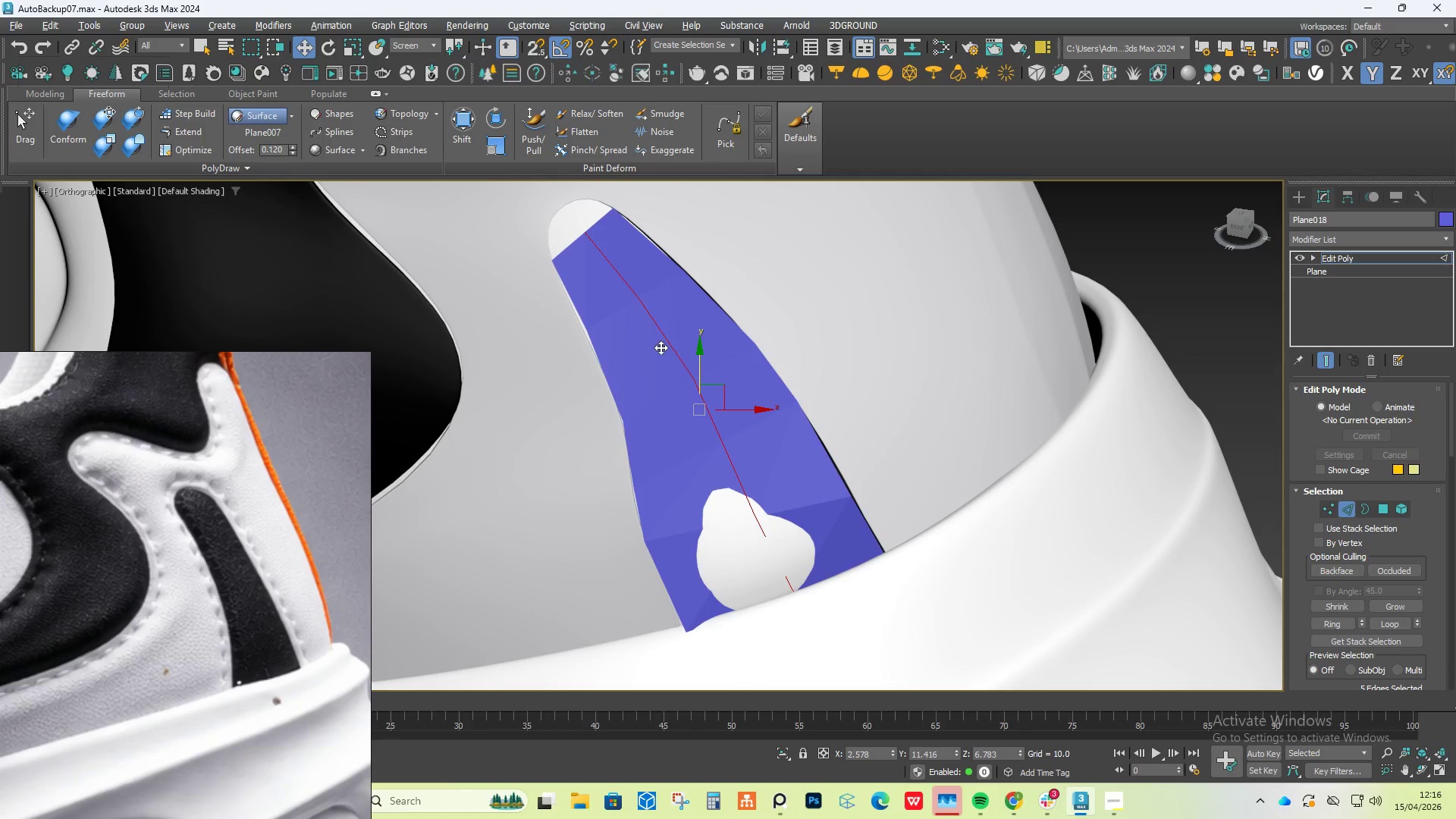 
key(1)
 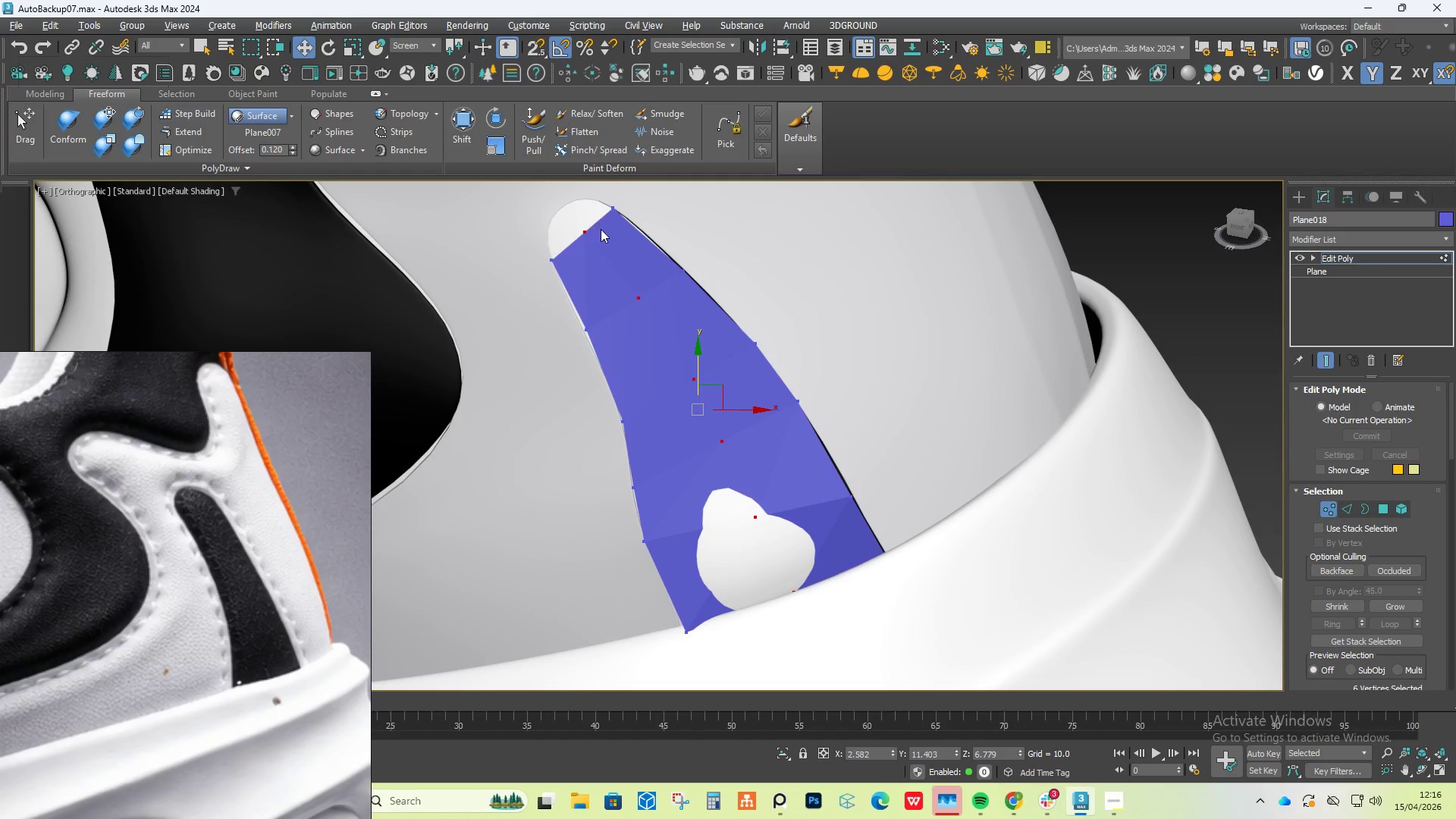 
left_click([579, 229])
 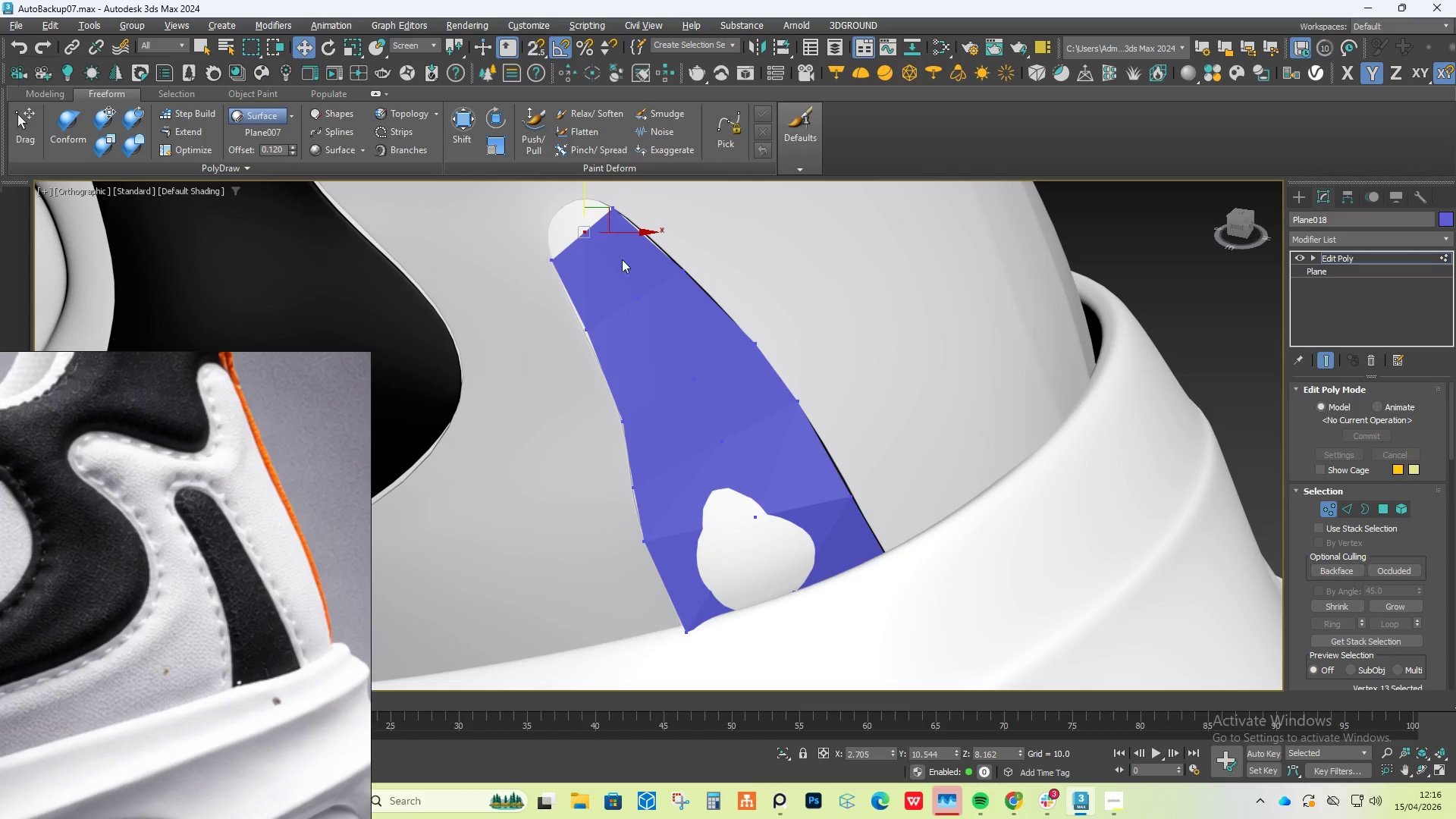 
key(Alt+AltLeft)
 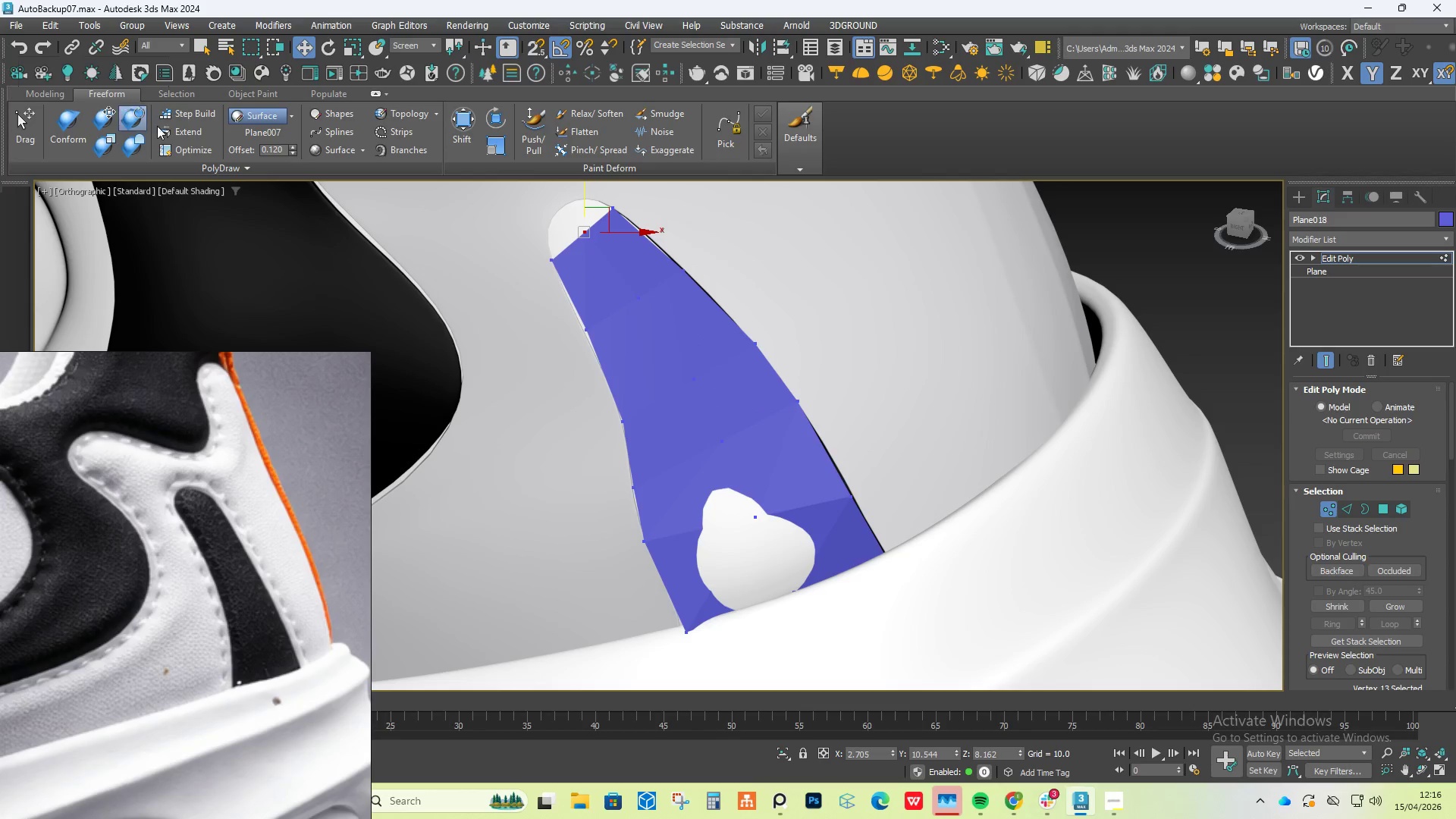 
left_click([184, 126])
 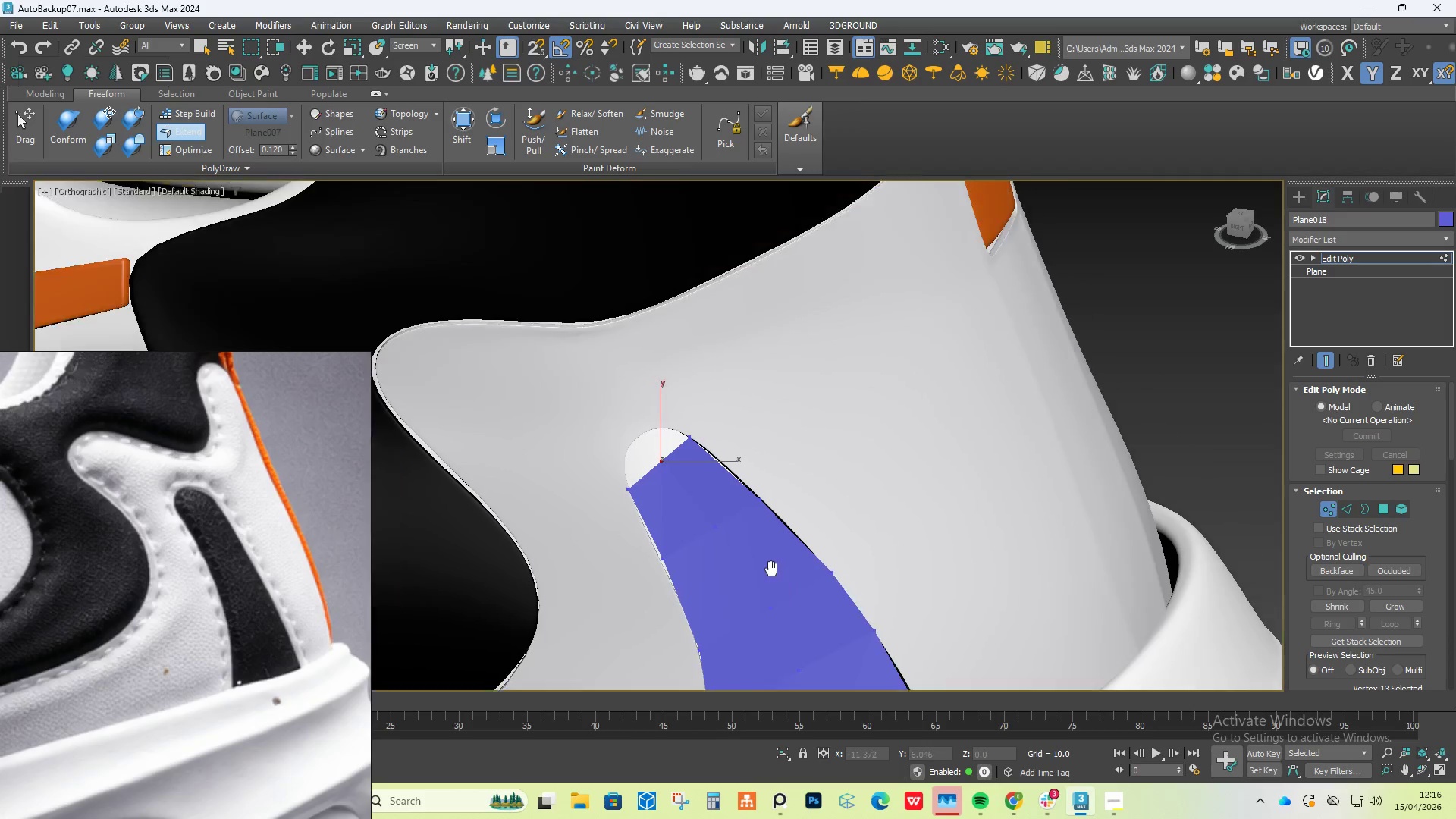 
hold_key(key=ControlLeft, duration=2.72)
 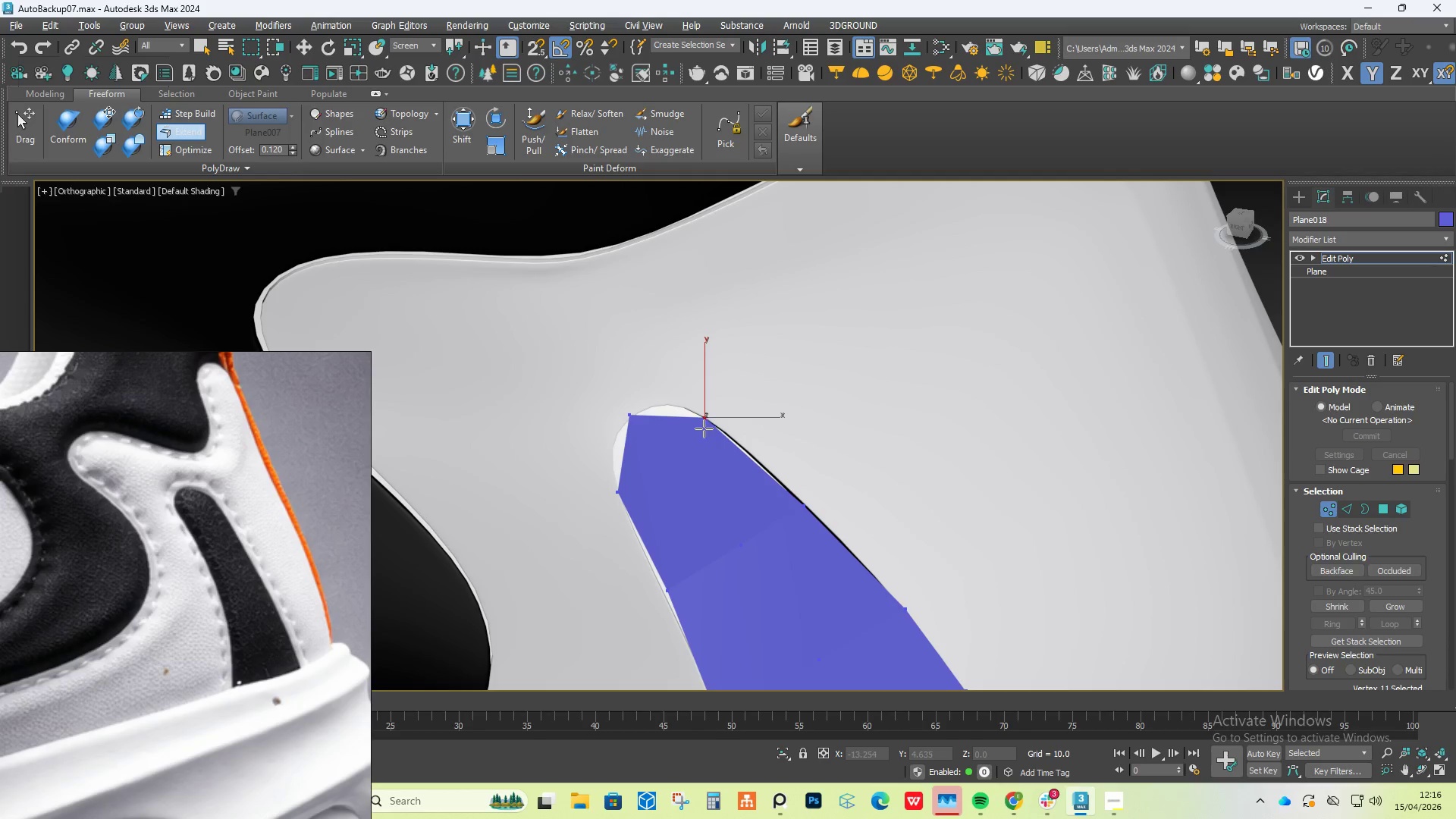 
hold_key(key=AltLeft, duration=2.78)
 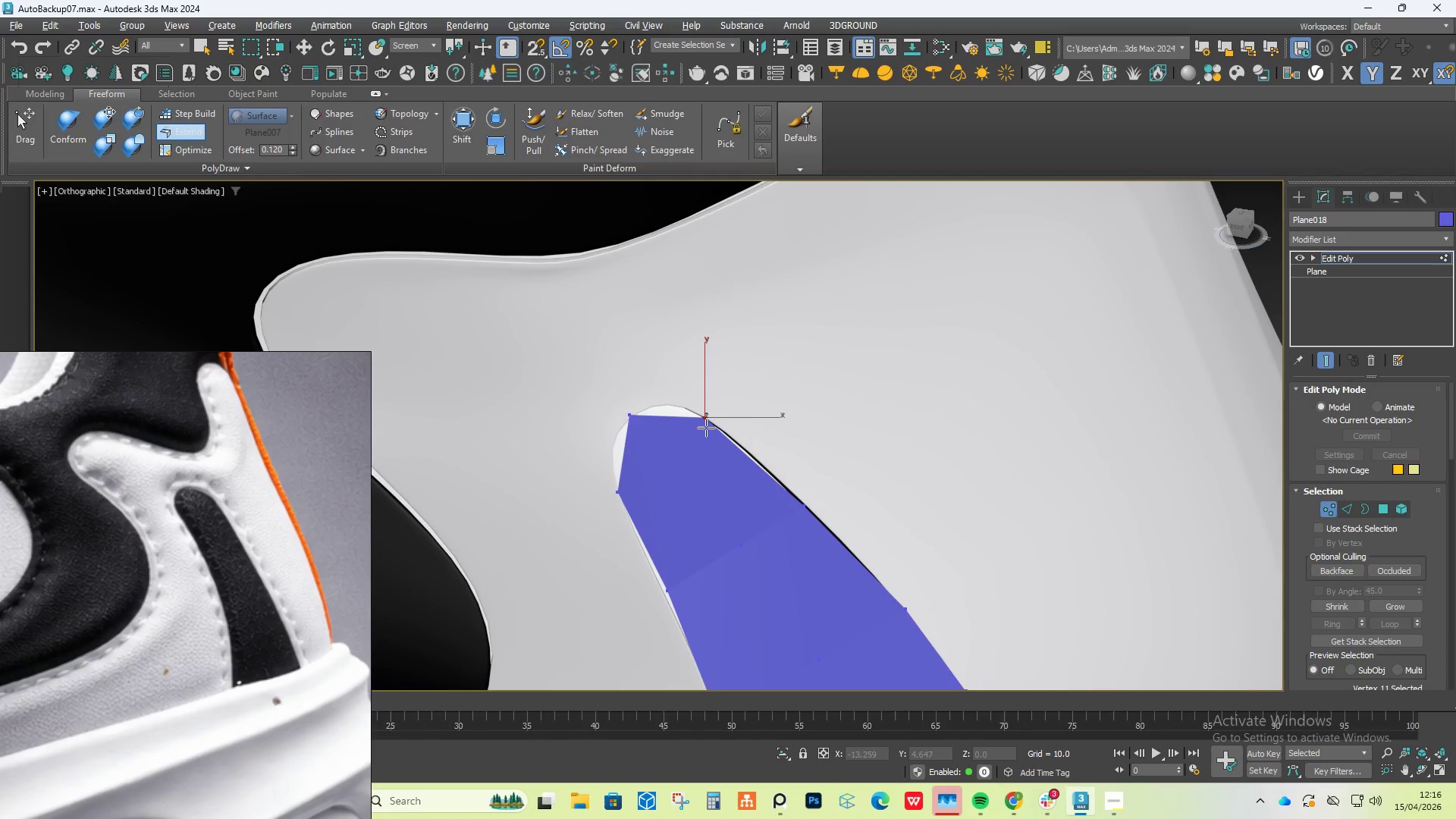 
hold_key(key=ShiftLeft, duration=1.5)
 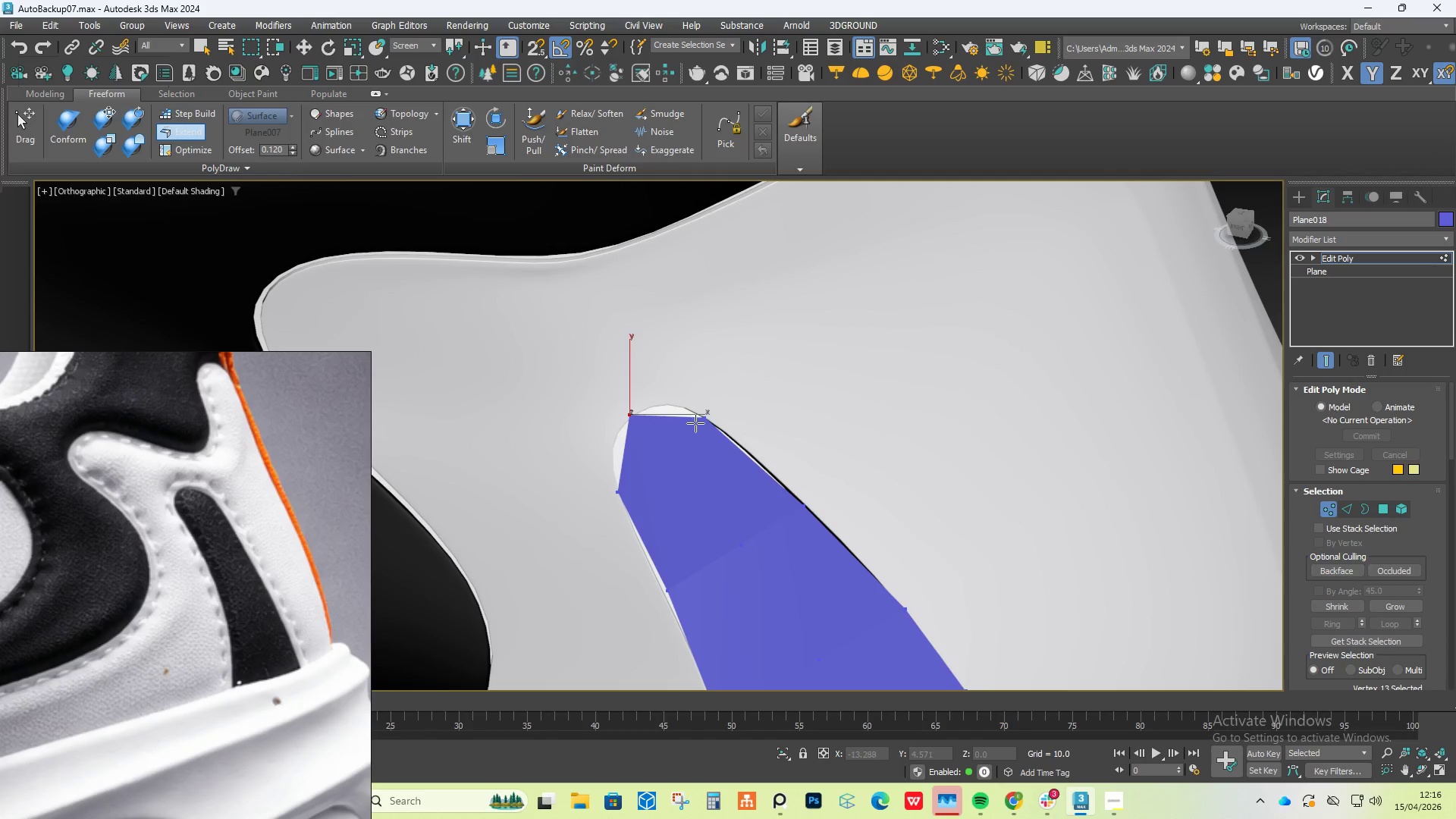 
scroll: coordinate [653, 494], scroll_direction: up, amount: 1.0
 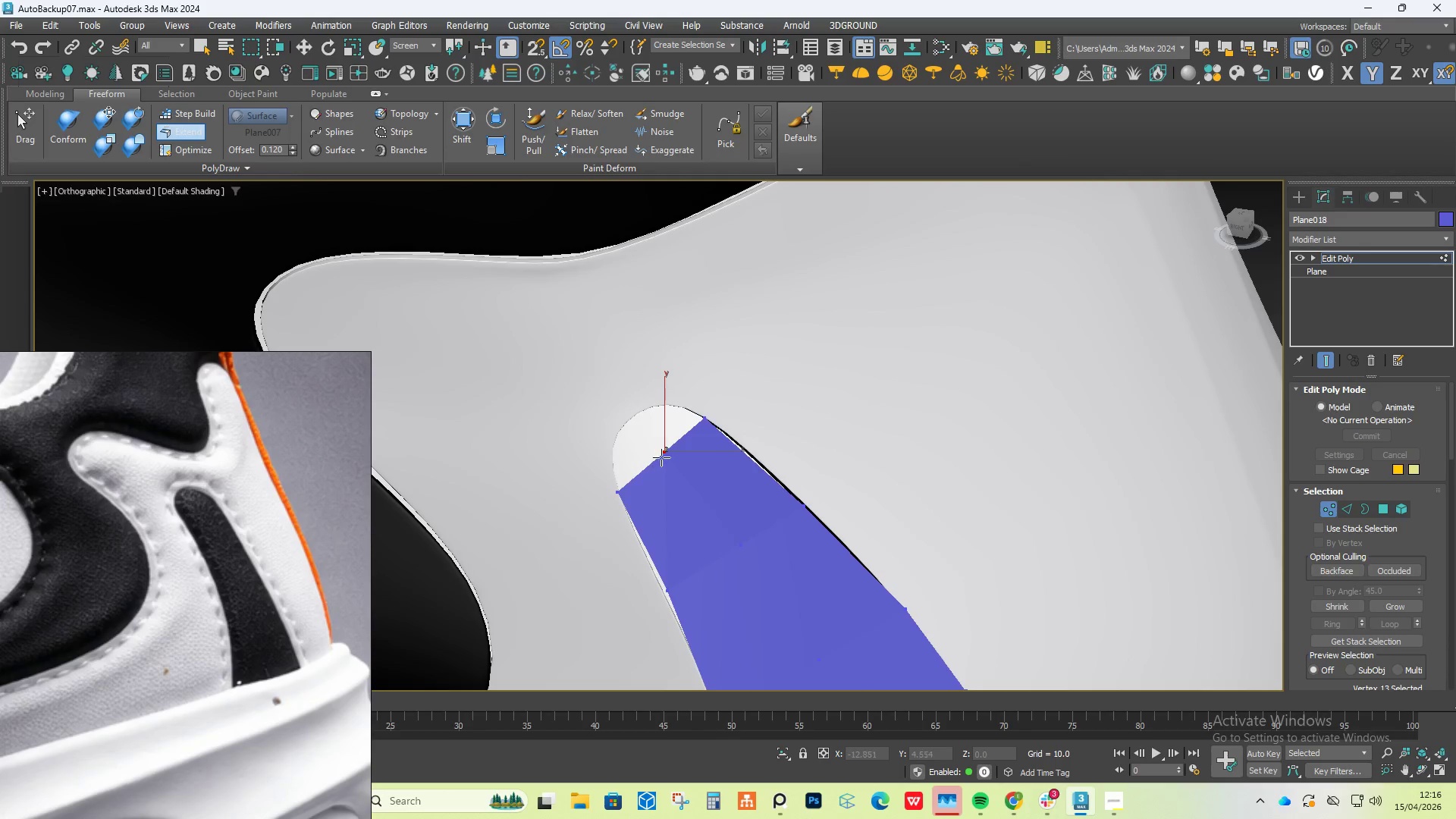 
left_click_drag(start_coordinate=[661, 455], to_coordinate=[629, 415])
 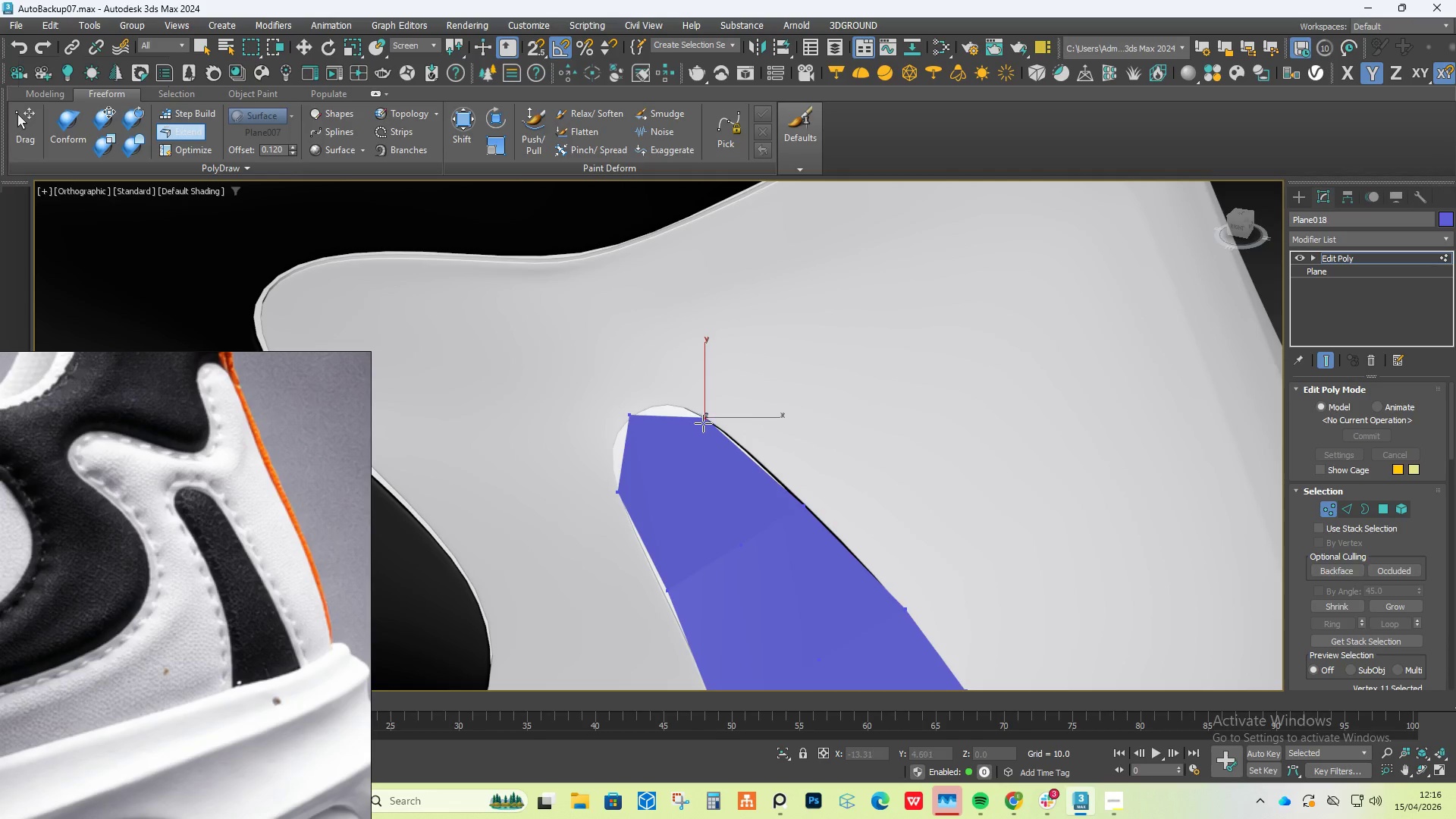 
hold_key(key=ShiftLeft, duration=1.31)
 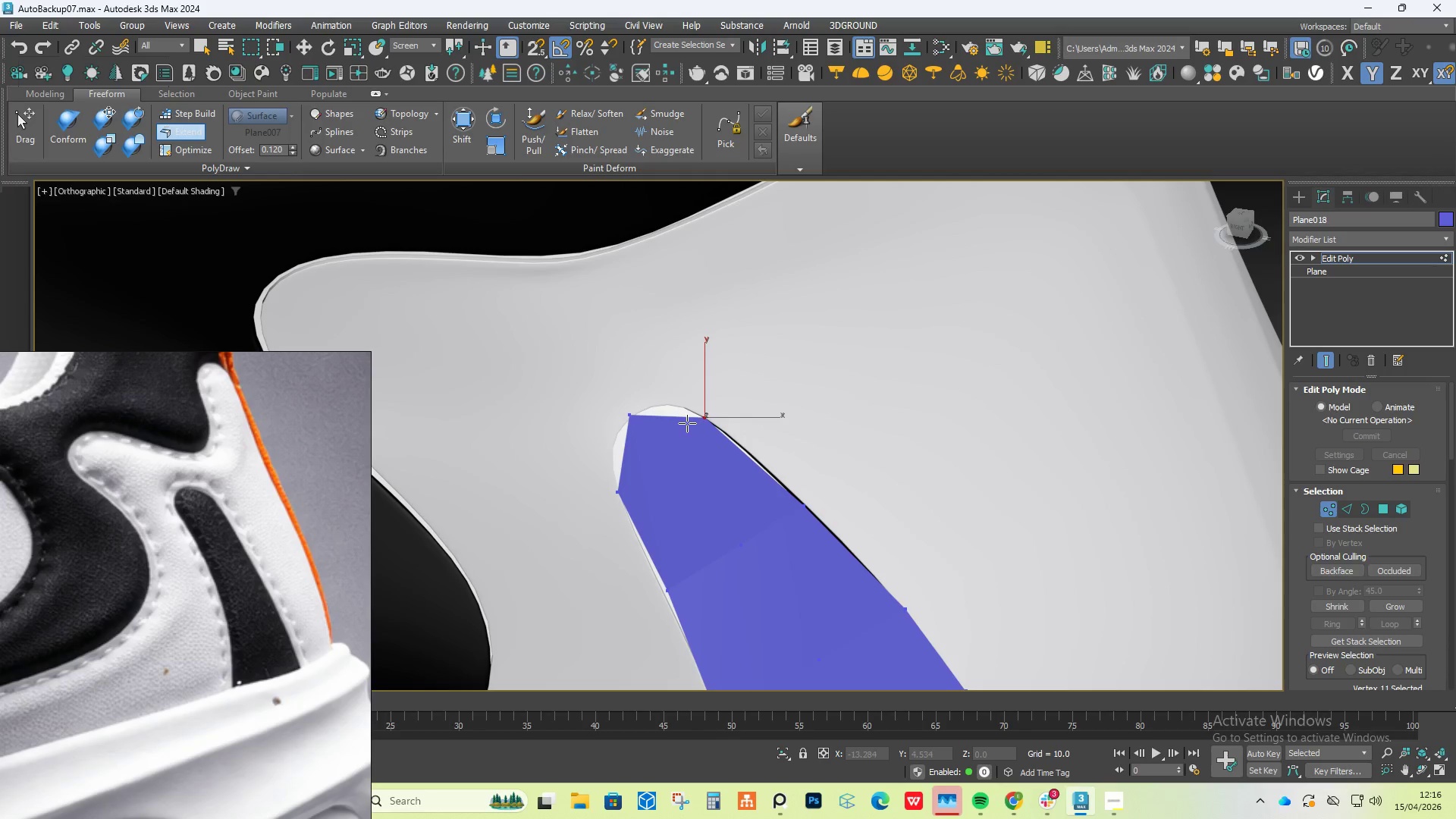 
hold_key(key=AltLeft, duration=3.0)
hold_key(key=ShiftLeft, duration=2.78)
hold_key(key=ControlLeft, duration=1.5)
left_click_drag(start_coordinate=[708, 423], to_coordinate=[686, 406])
 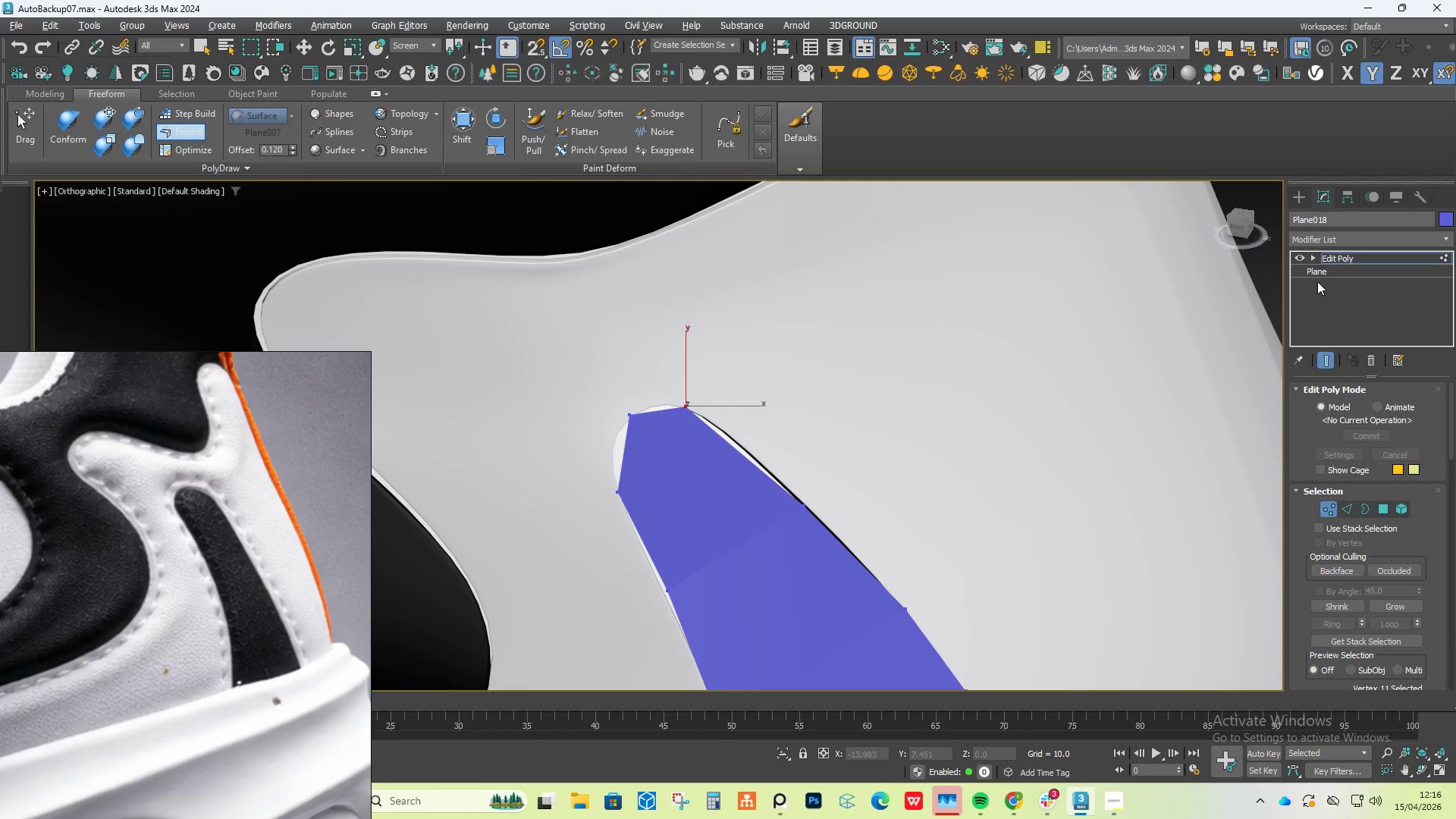 
hold_key(key=ControlLeft, duration=1.2)
 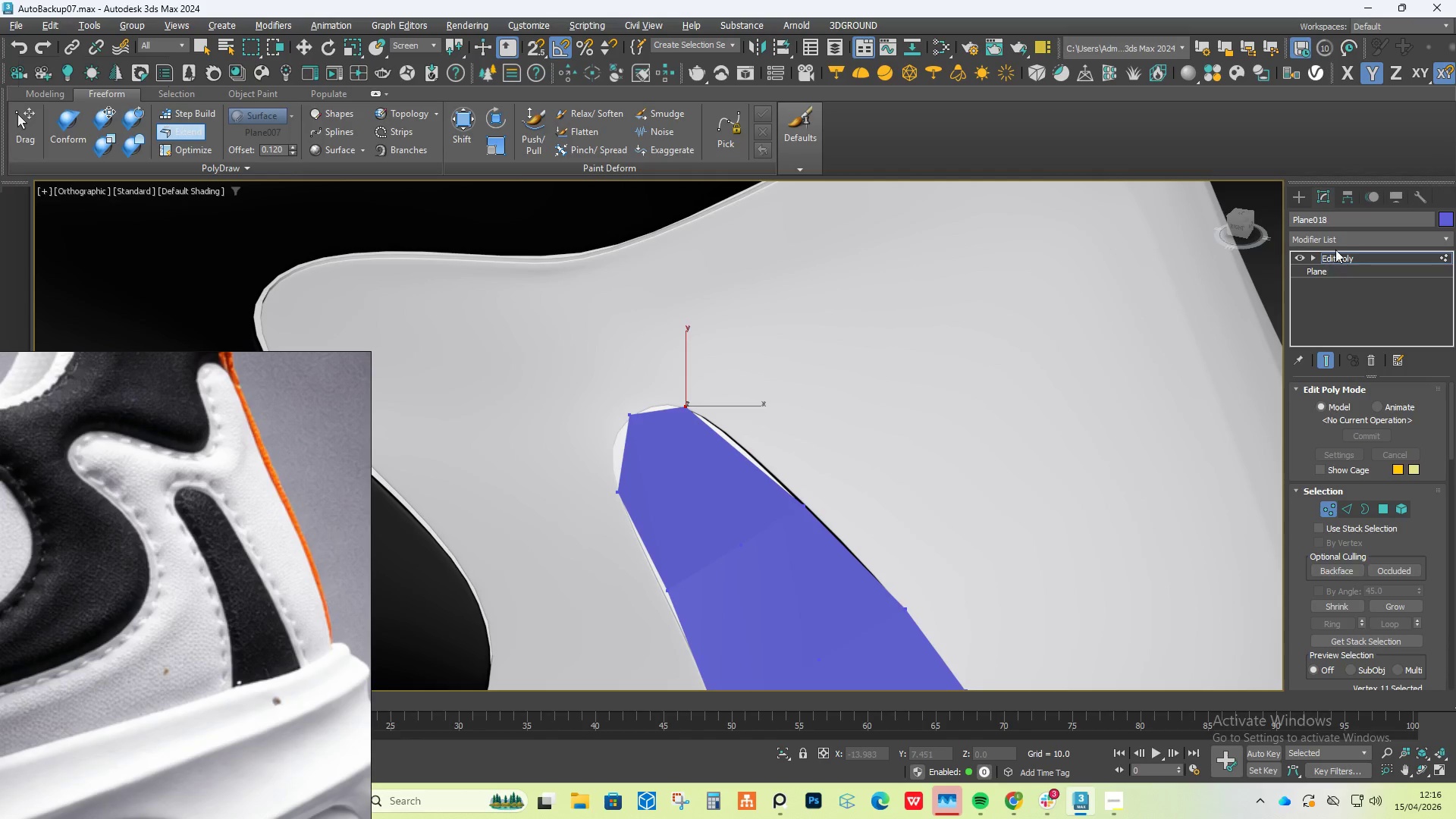 
left_click([1342, 240])
 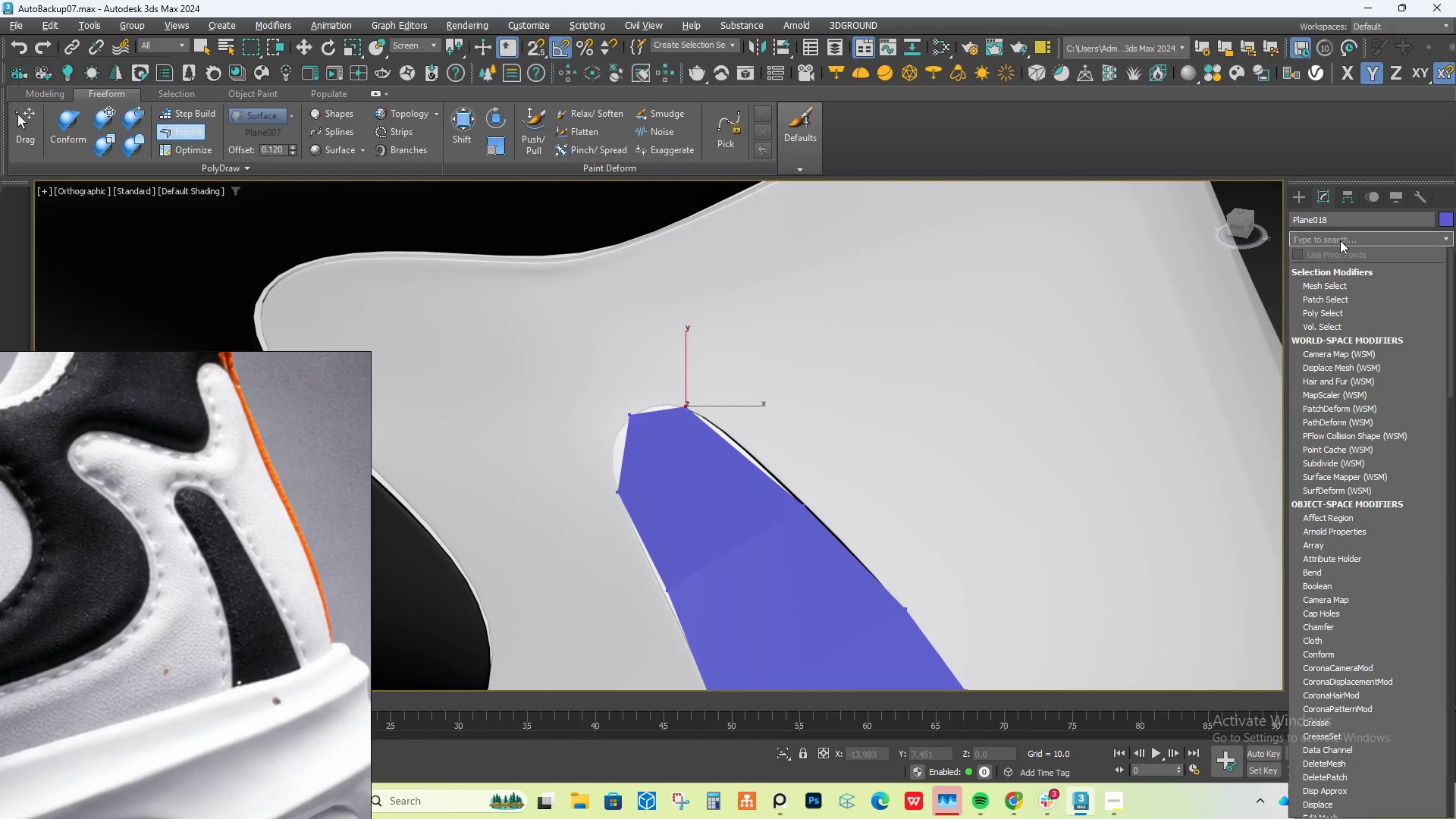 
type(tu)
 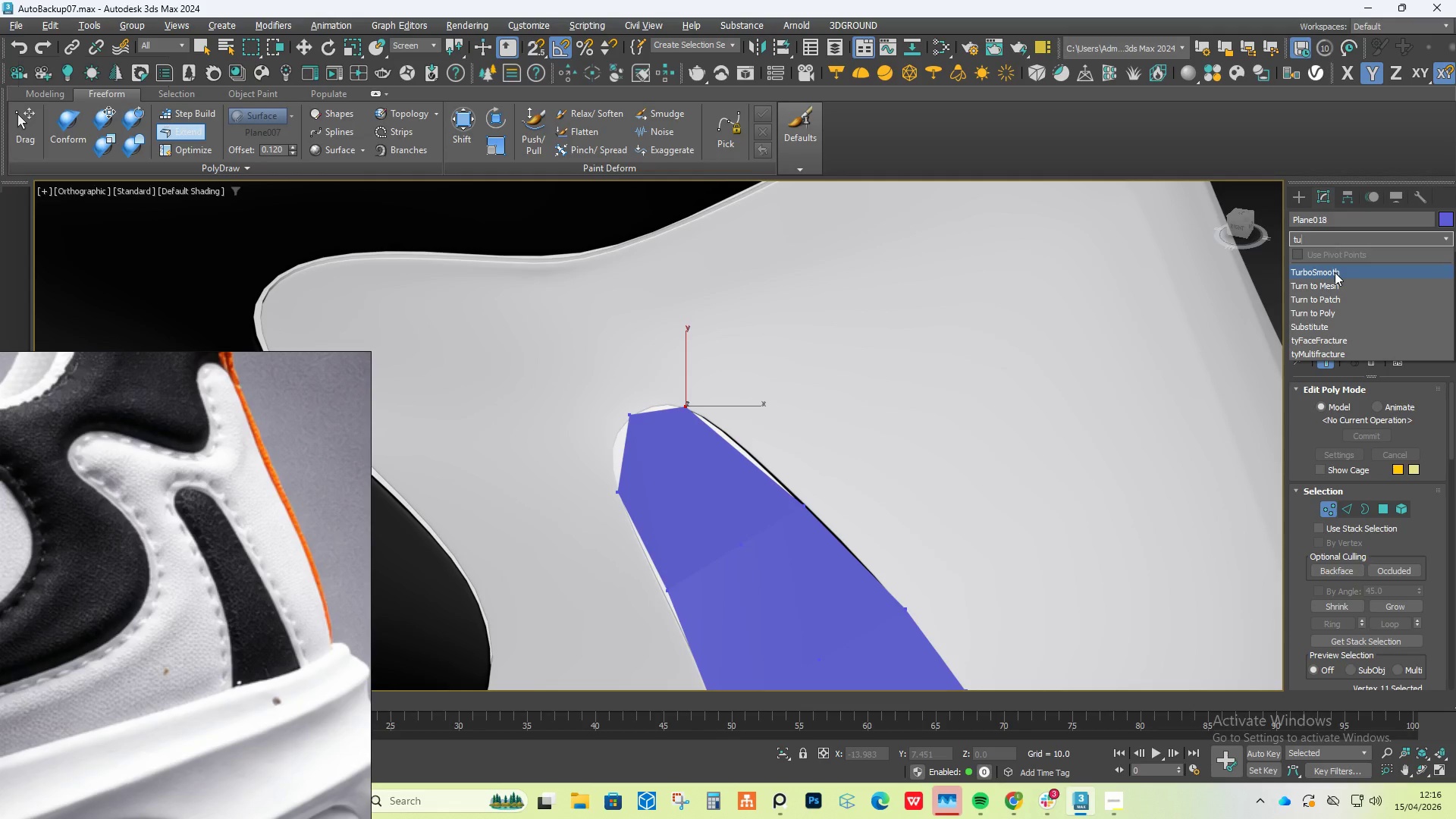 
left_click([1335, 272])
 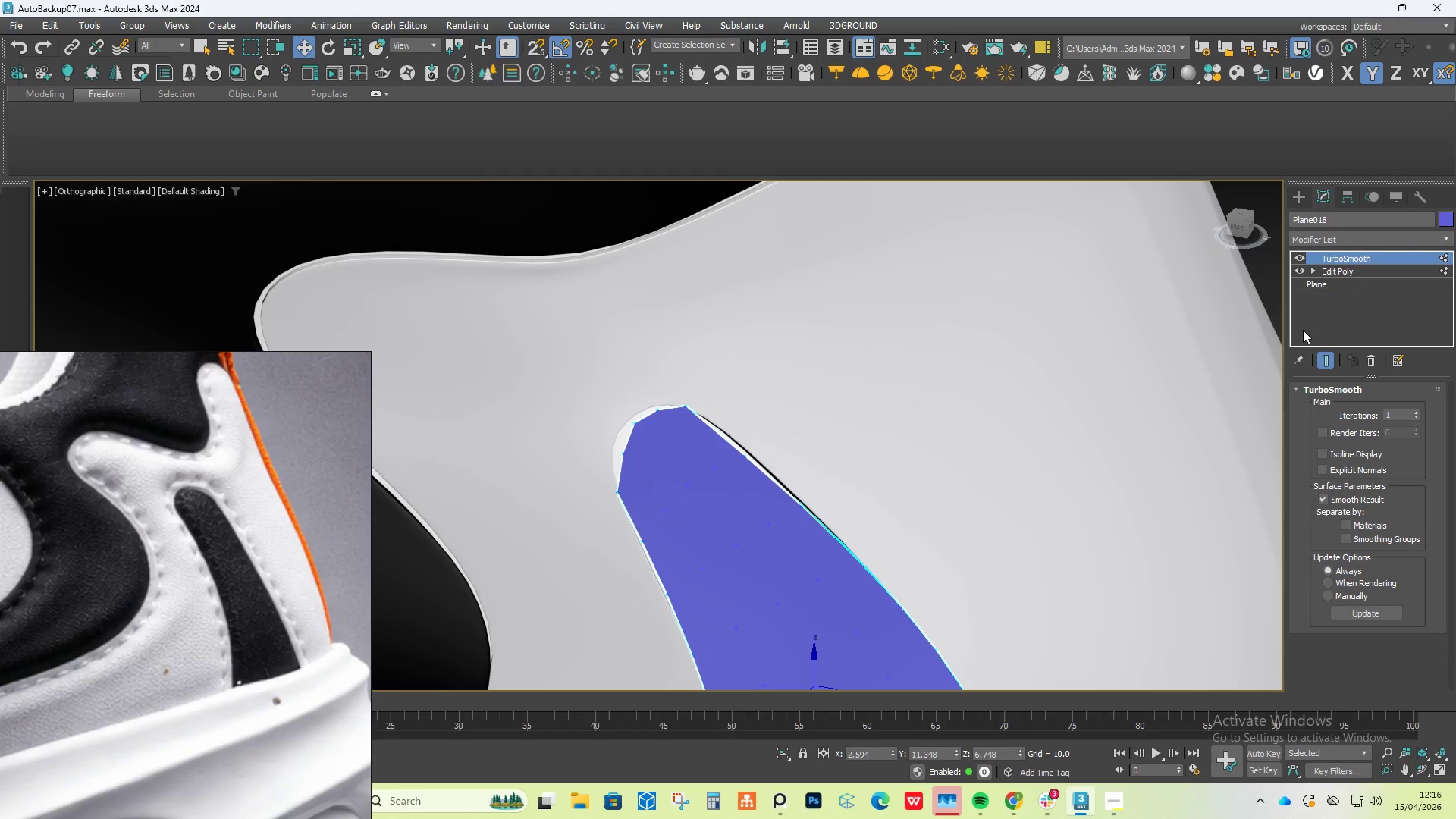 
left_click([1351, 268])
 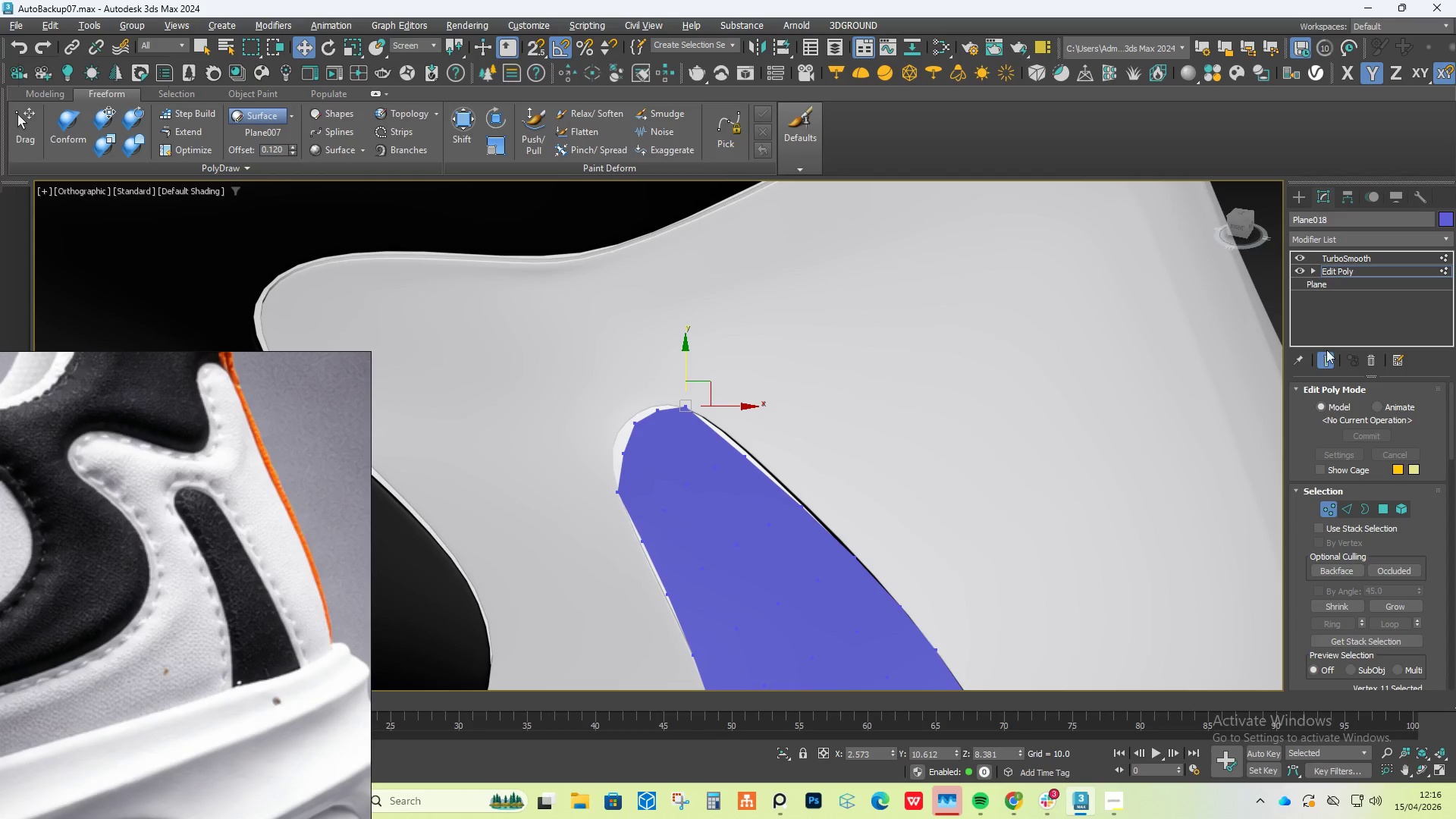 
left_click([1326, 367])
 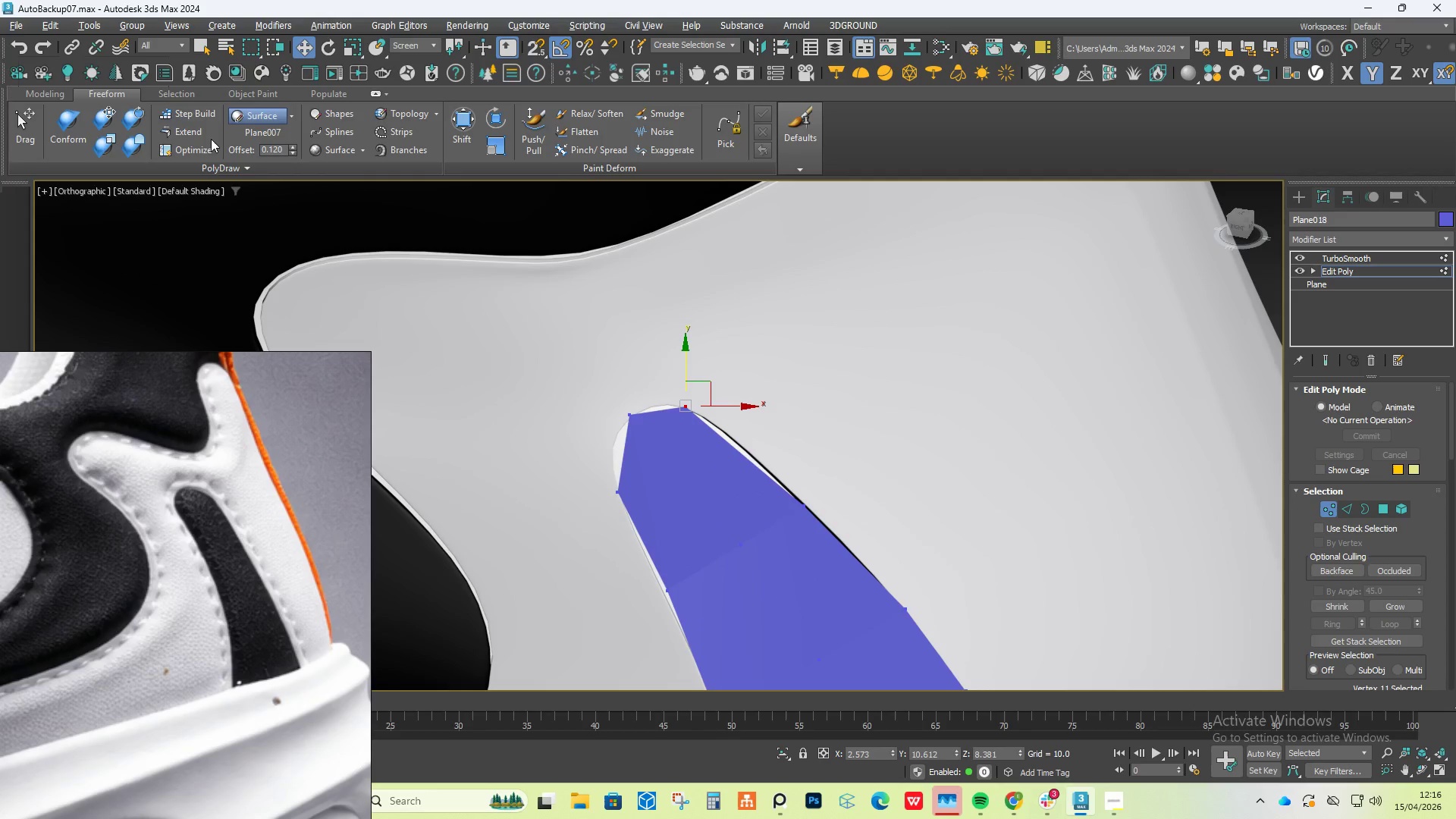 
left_click([192, 133])
 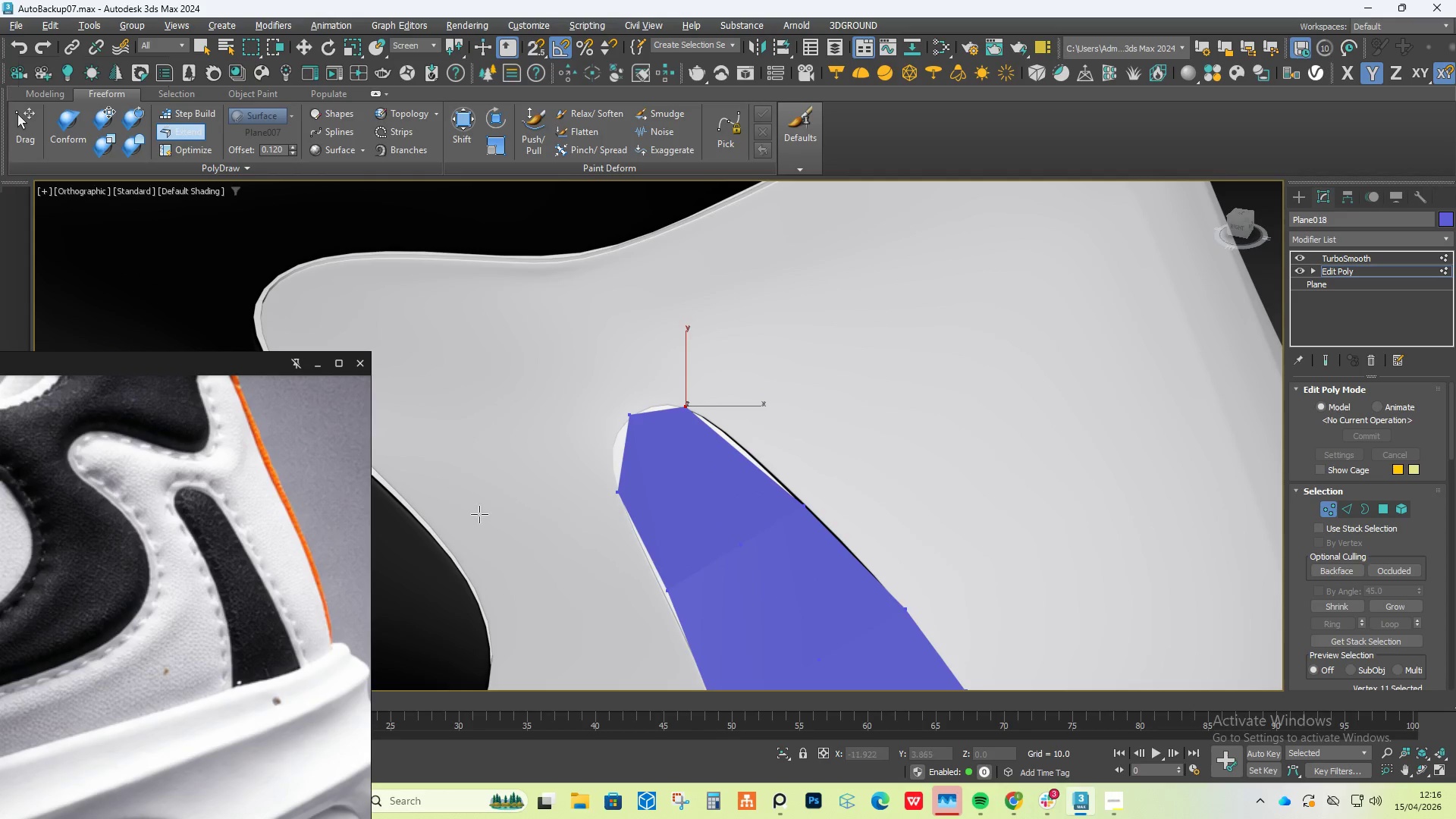 
hold_key(key=ControlLeft, duration=8.39)
hold_key(key=AltLeft, duration=8.44)
hold_key(key=ShiftLeft, duration=1.5)
left_click_drag(start_coordinate=[617, 496], to_coordinate=[608, 466])
 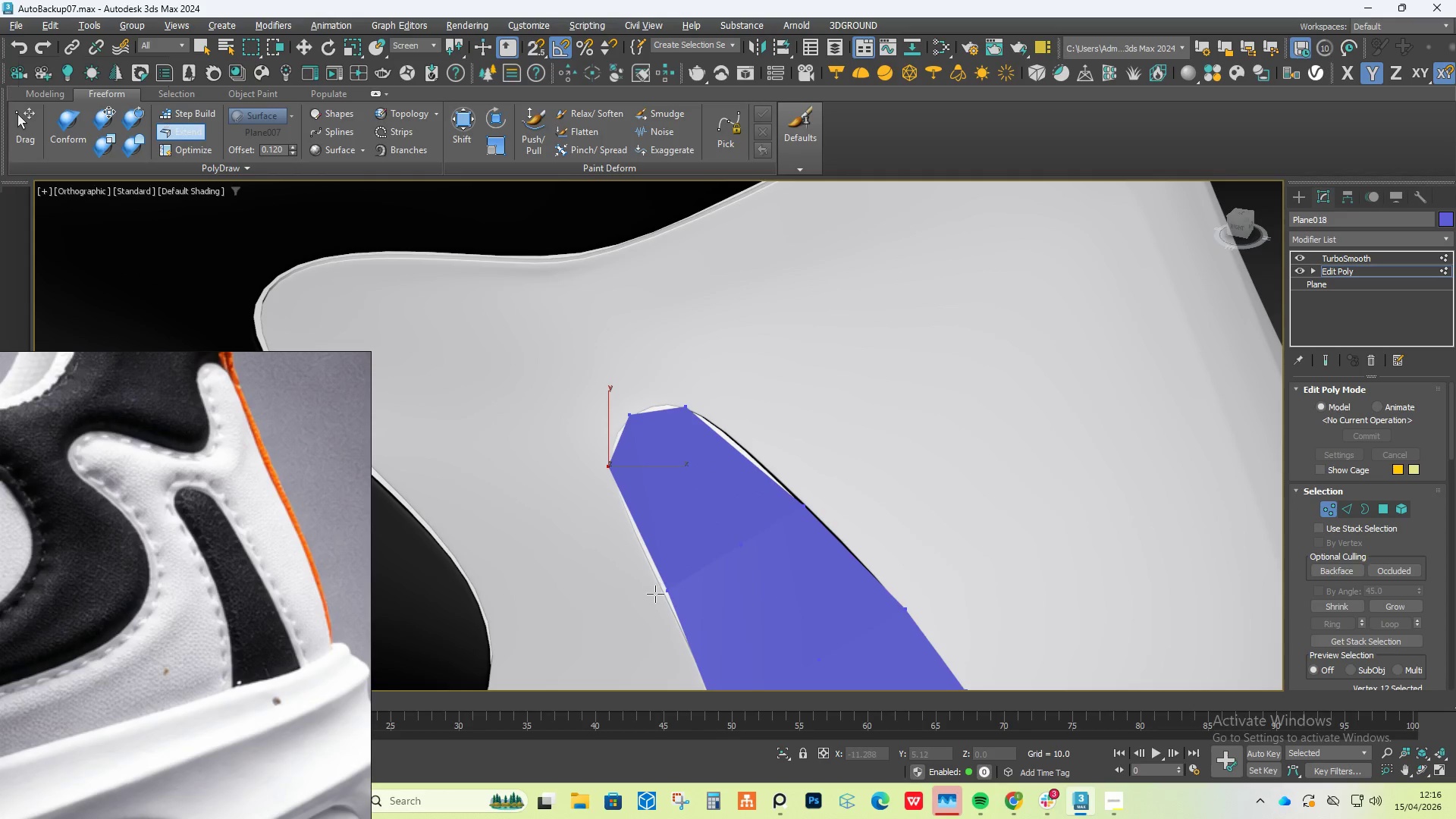 
hold_key(key=ShiftLeft, duration=1.51)
 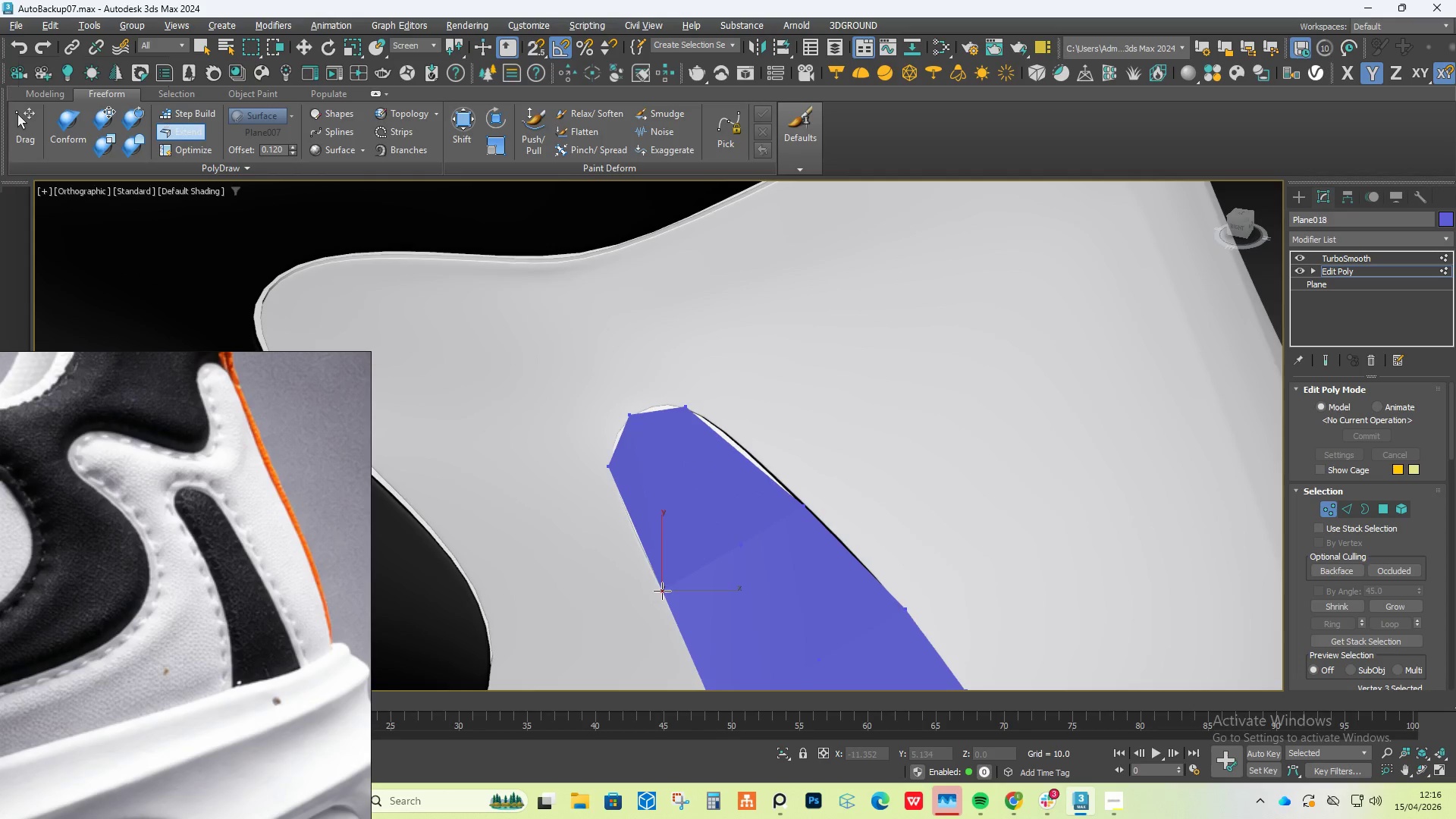 
hold_key(key=ShiftLeft, duration=1.5)
 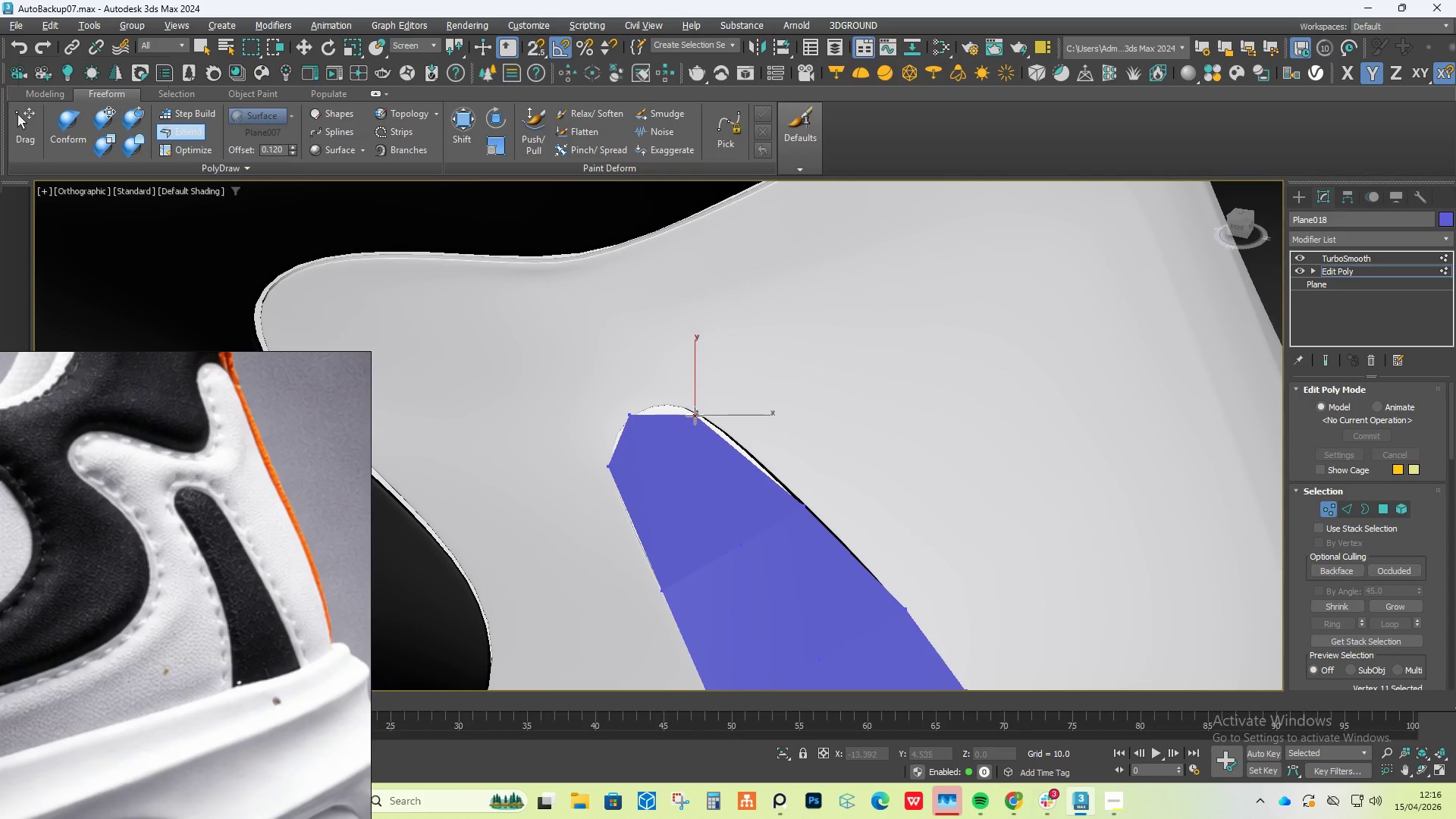 
hold_key(key=ShiftLeft, duration=1.5)
left_click_drag(start_coordinate=[684, 409], to_coordinate=[696, 413])
 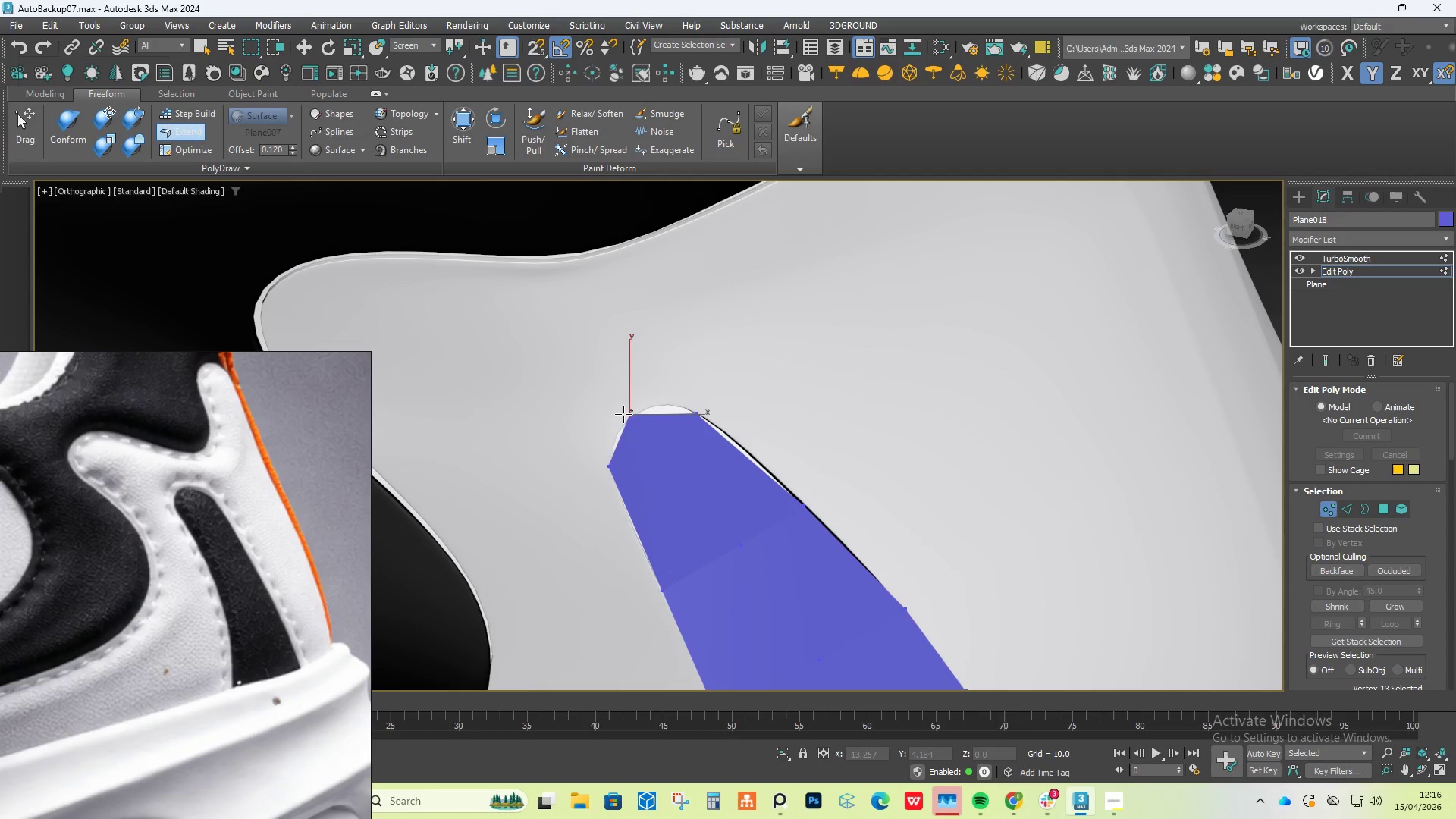 
hold_key(key=ShiftLeft, duration=1.5)
left_click_drag(start_coordinate=[627, 410], to_coordinate=[638, 414])
 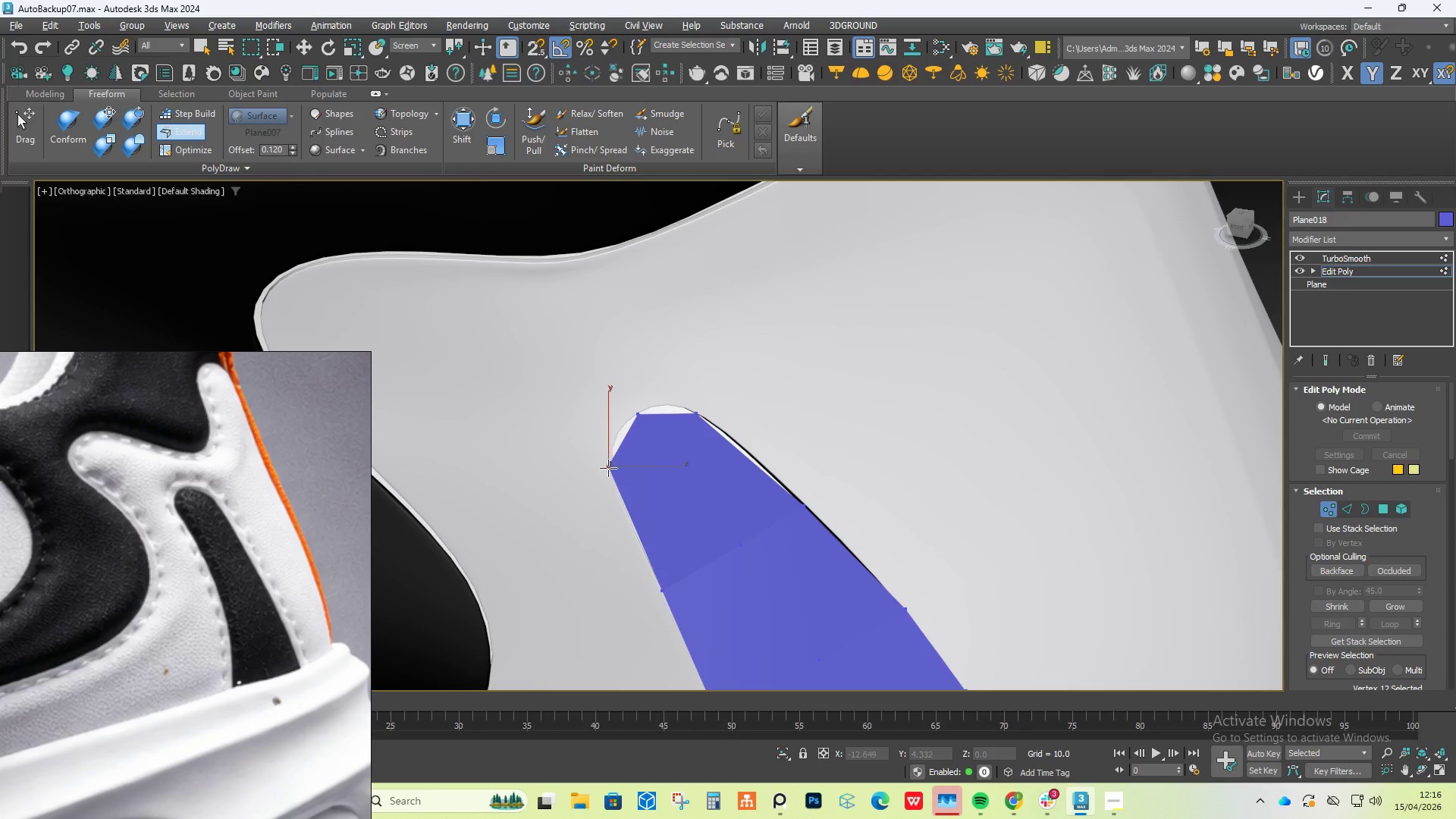 
left_click_drag(start_coordinate=[609, 469], to_coordinate=[613, 471])
 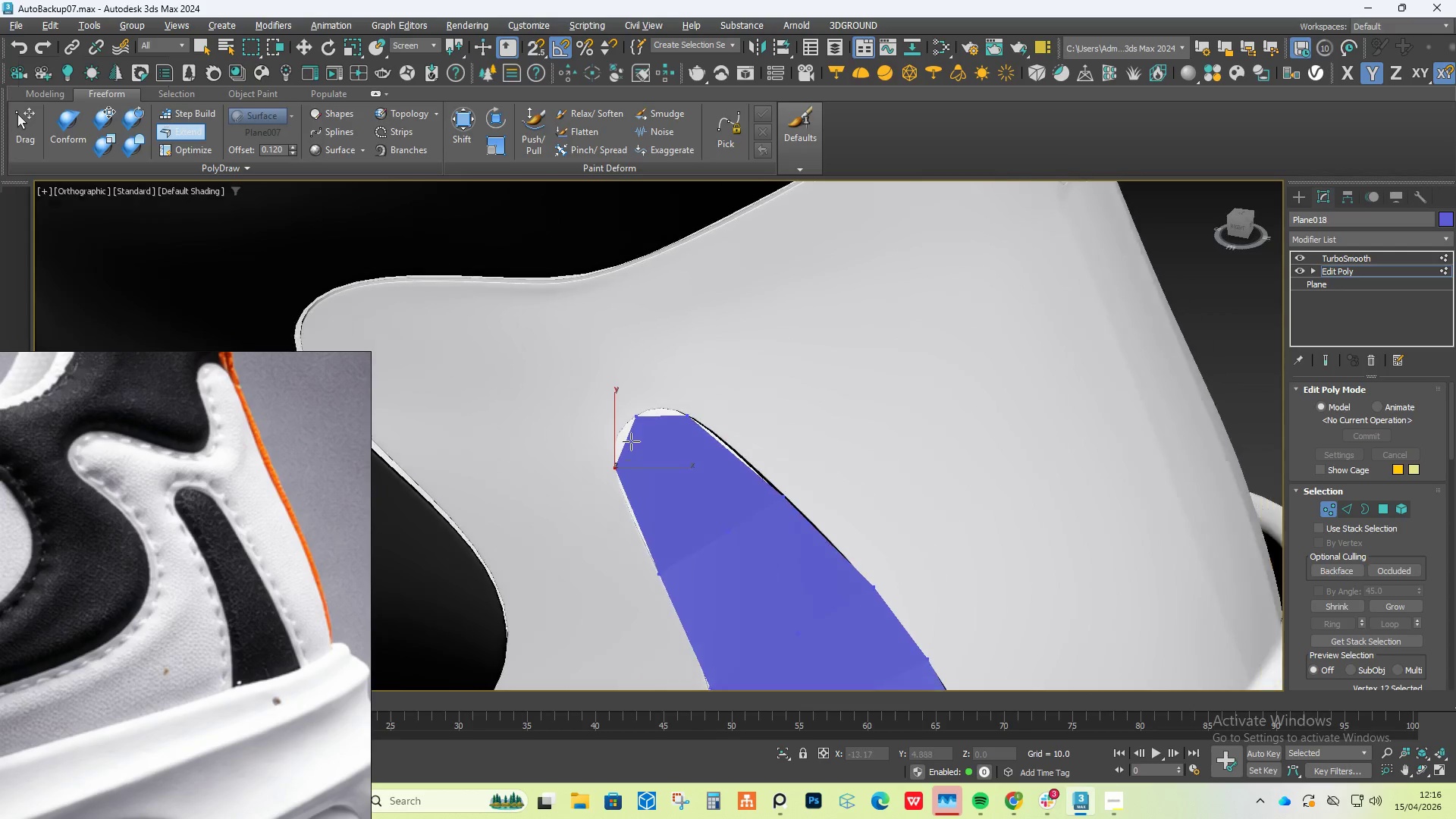 
hold_key(key=ShiftLeft, duration=0.8)
 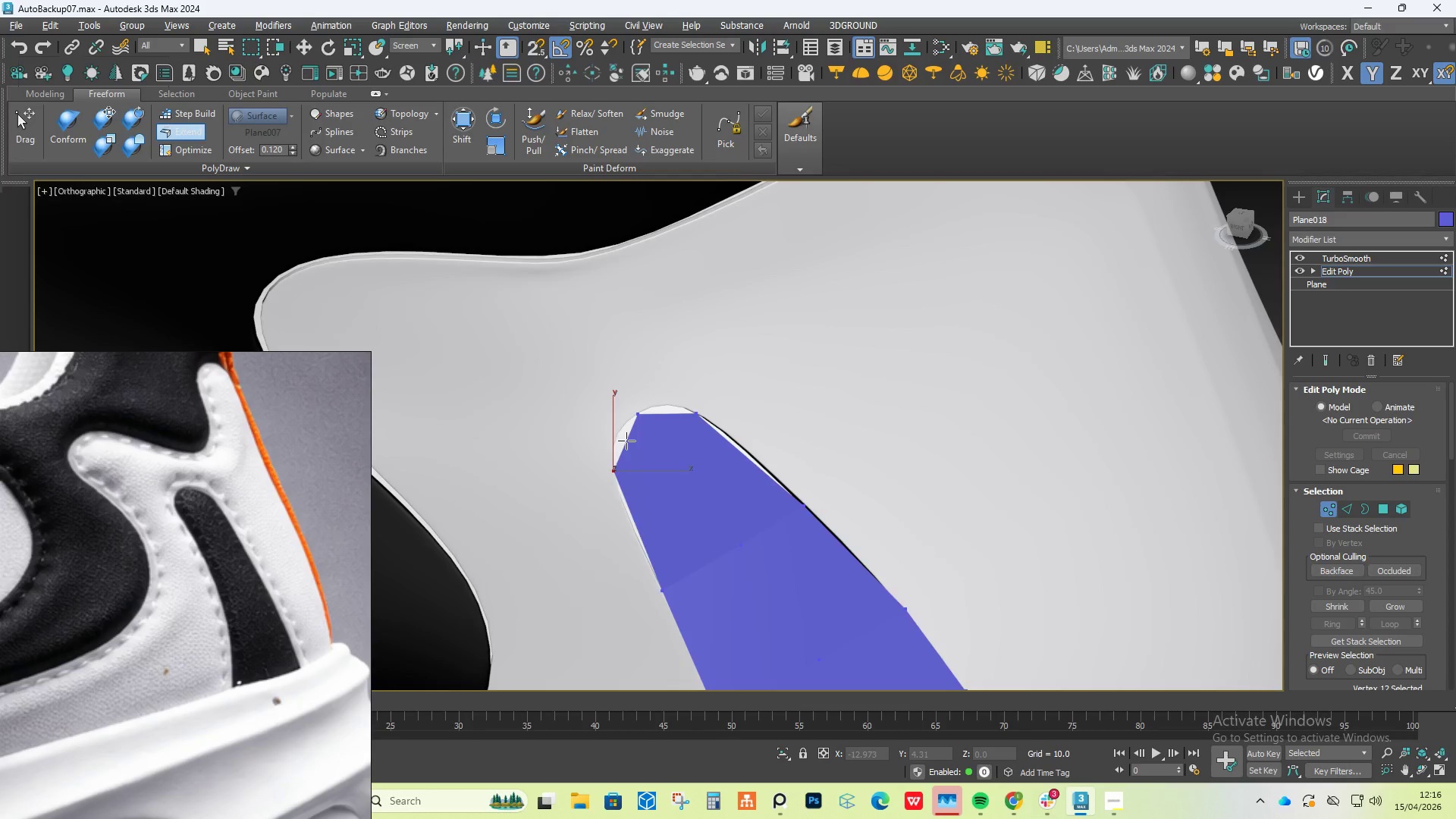 
hold_key(key=AltLeft, duration=1.5)
scroll: coordinate [626, 441], scroll_direction: down, amount: 1.0
 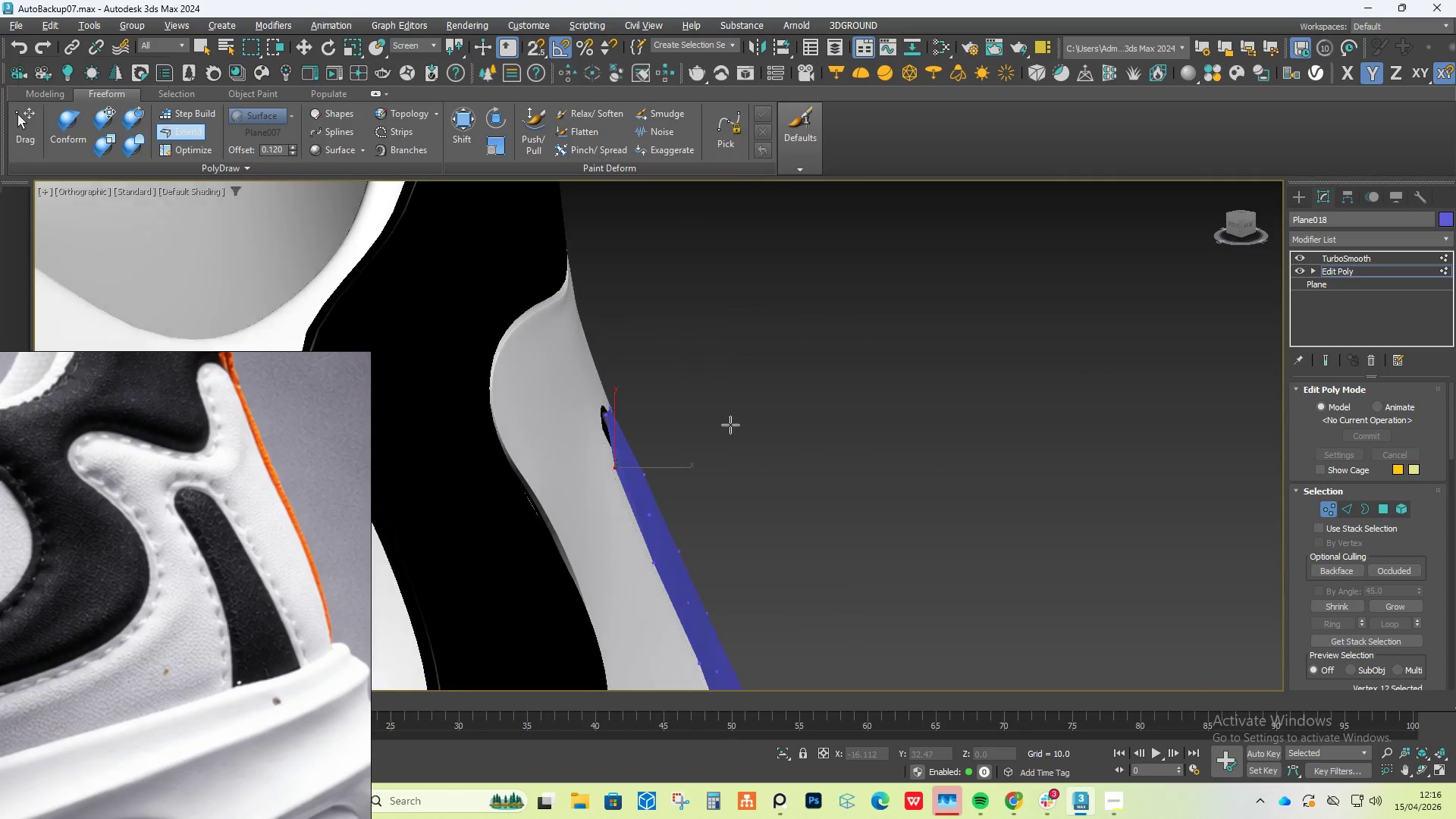 
hold_key(key=AltLeft, duration=0.52)
scroll: coordinate [617, 483], scroll_direction: down, amount: 5.0
 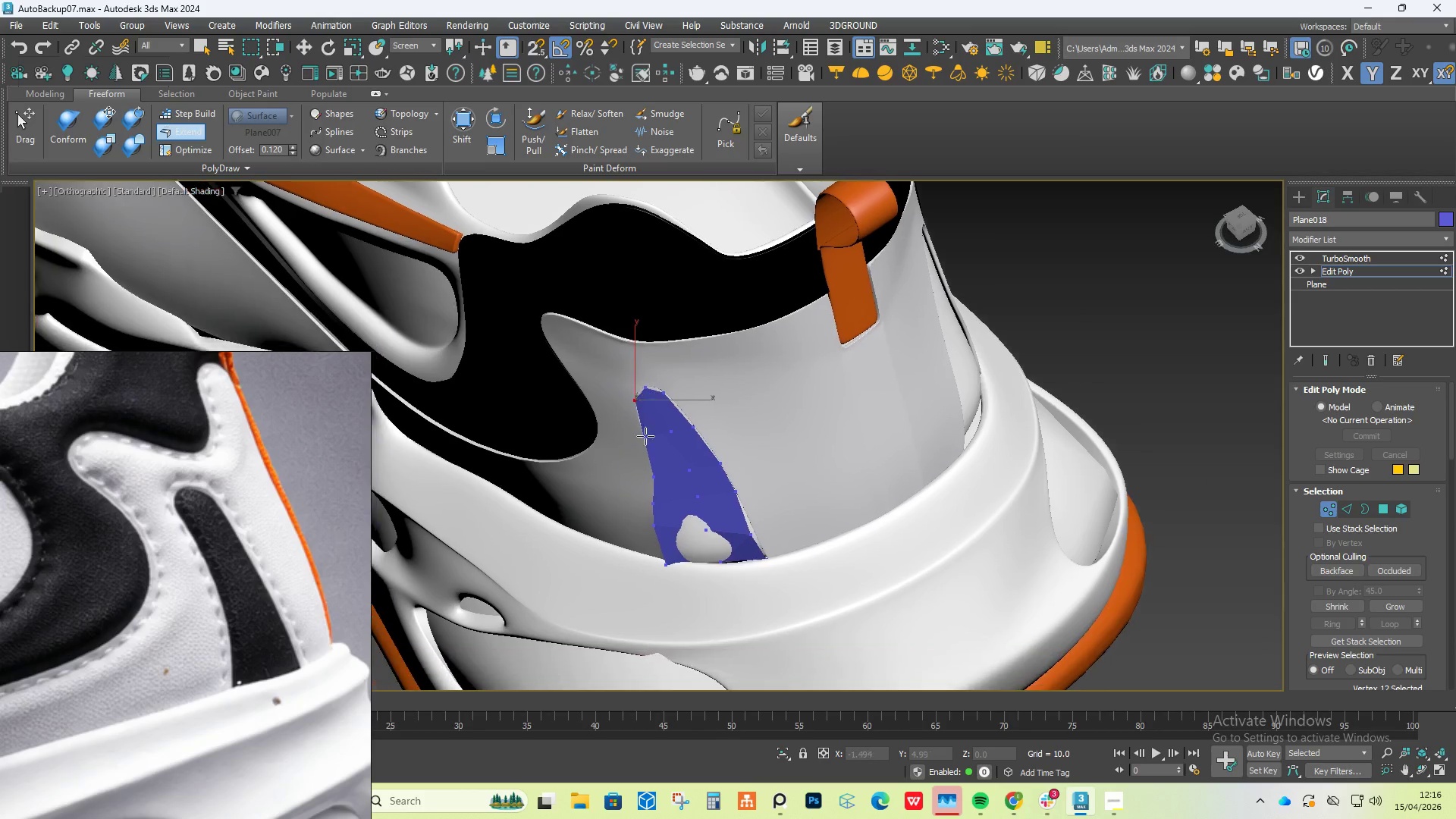 
key(Alt+AltLeft)
 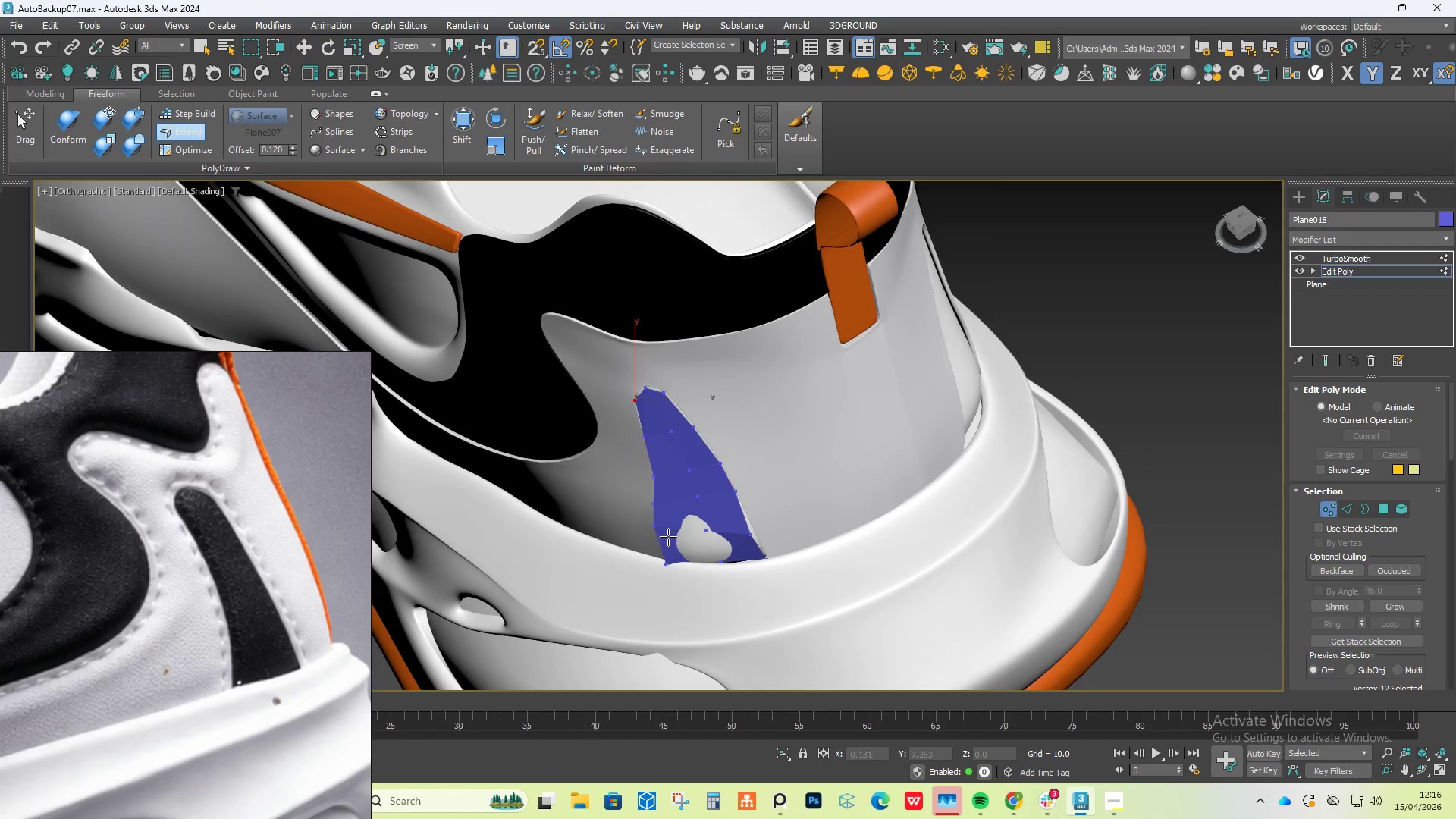 
hold_key(key=ShiftLeft, duration=3.75)
hold_key(key=ControlLeft, duration=3.77)
hold_key(key=AltLeft, duration=1.5)
left_click_drag(start_coordinate=[753, 516], to_coordinate=[752, 525])
 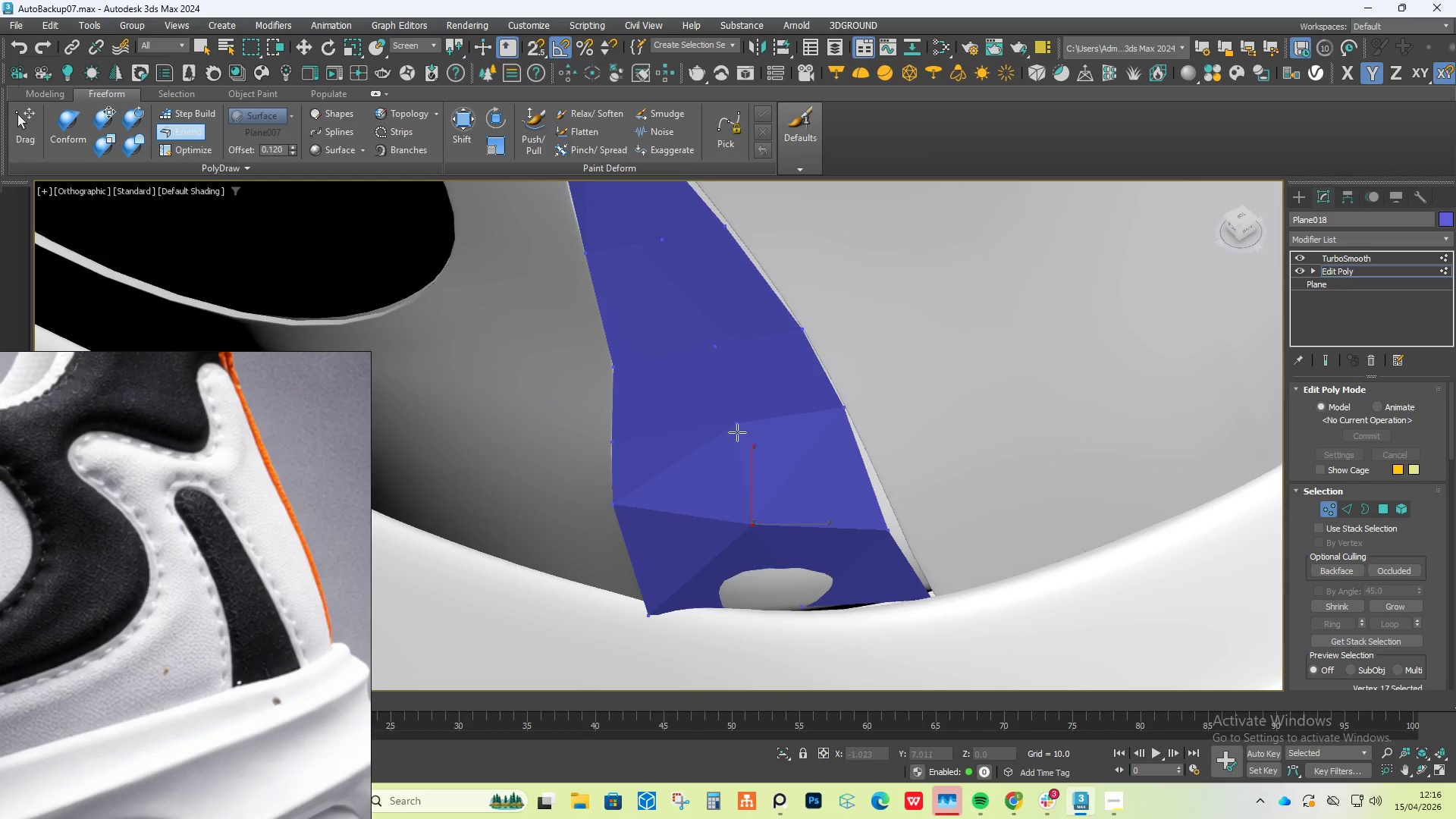 
scroll: coordinate [689, 535], scroll_direction: up, amount: 3.0
 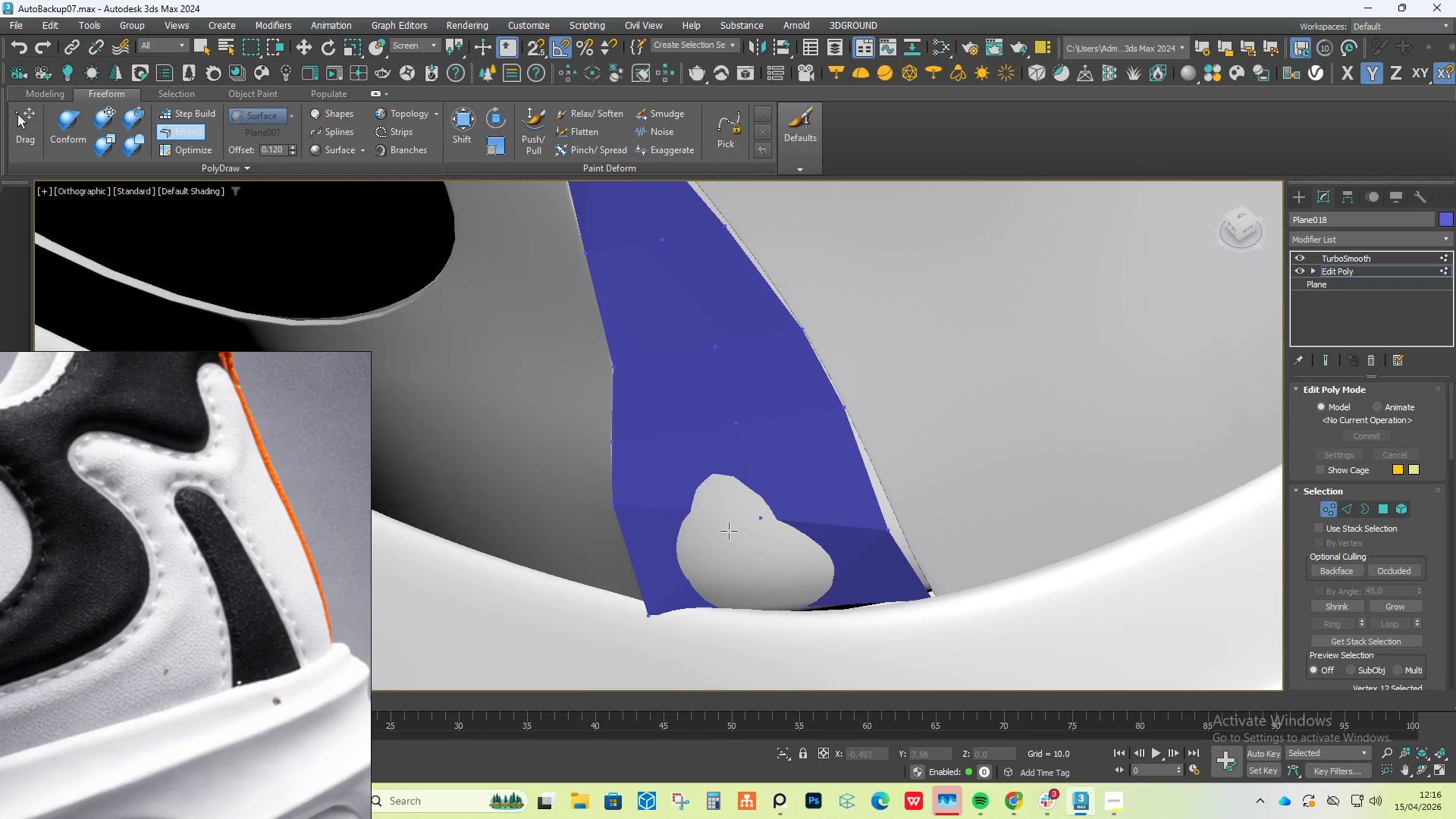 
left_click_drag(start_coordinate=[737, 432], to_coordinate=[731, 426])
 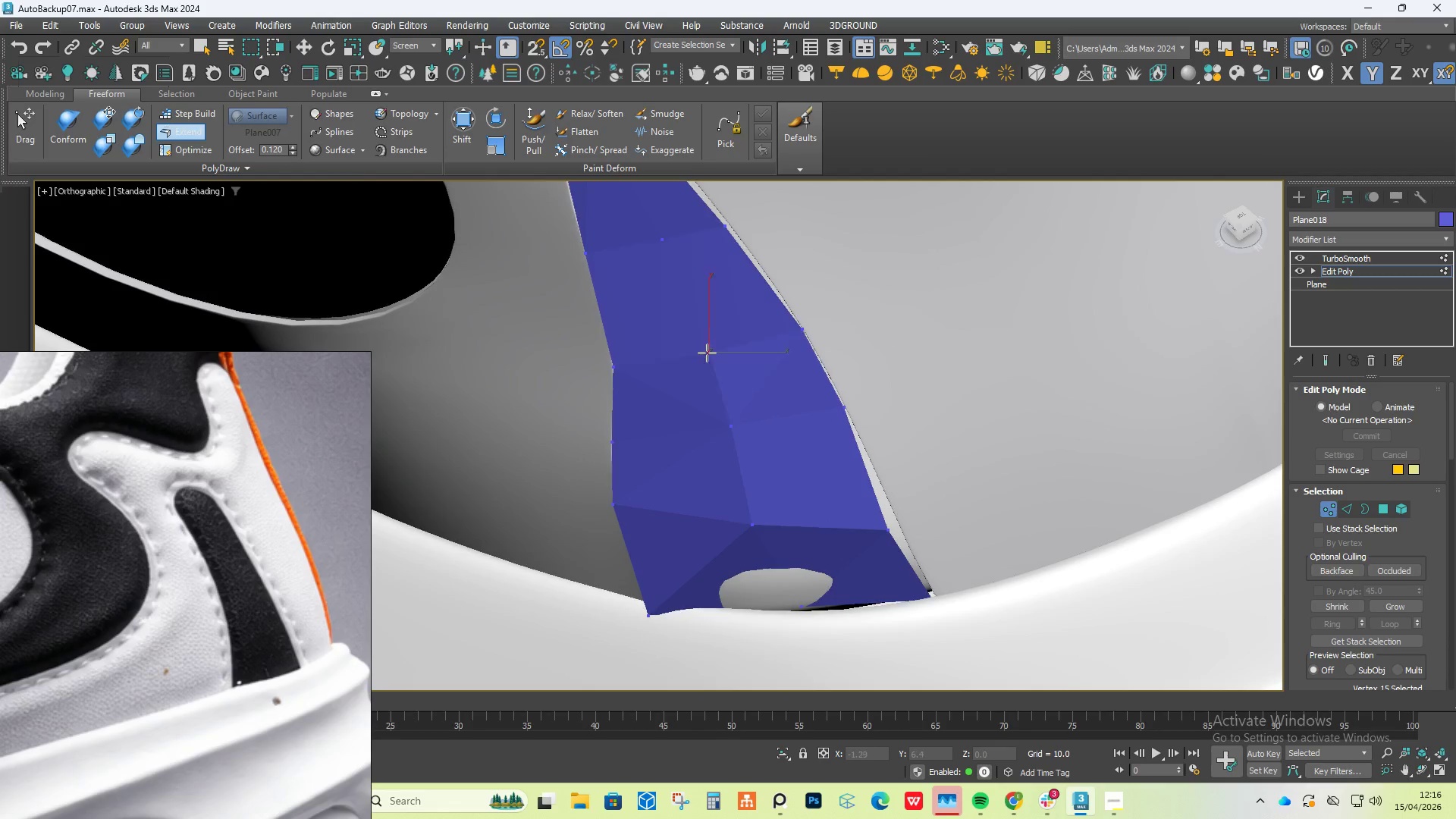 
hold_key(key=AltLeft, duration=1.52)
left_click_drag(start_coordinate=[714, 348], to_coordinate=[703, 346])
 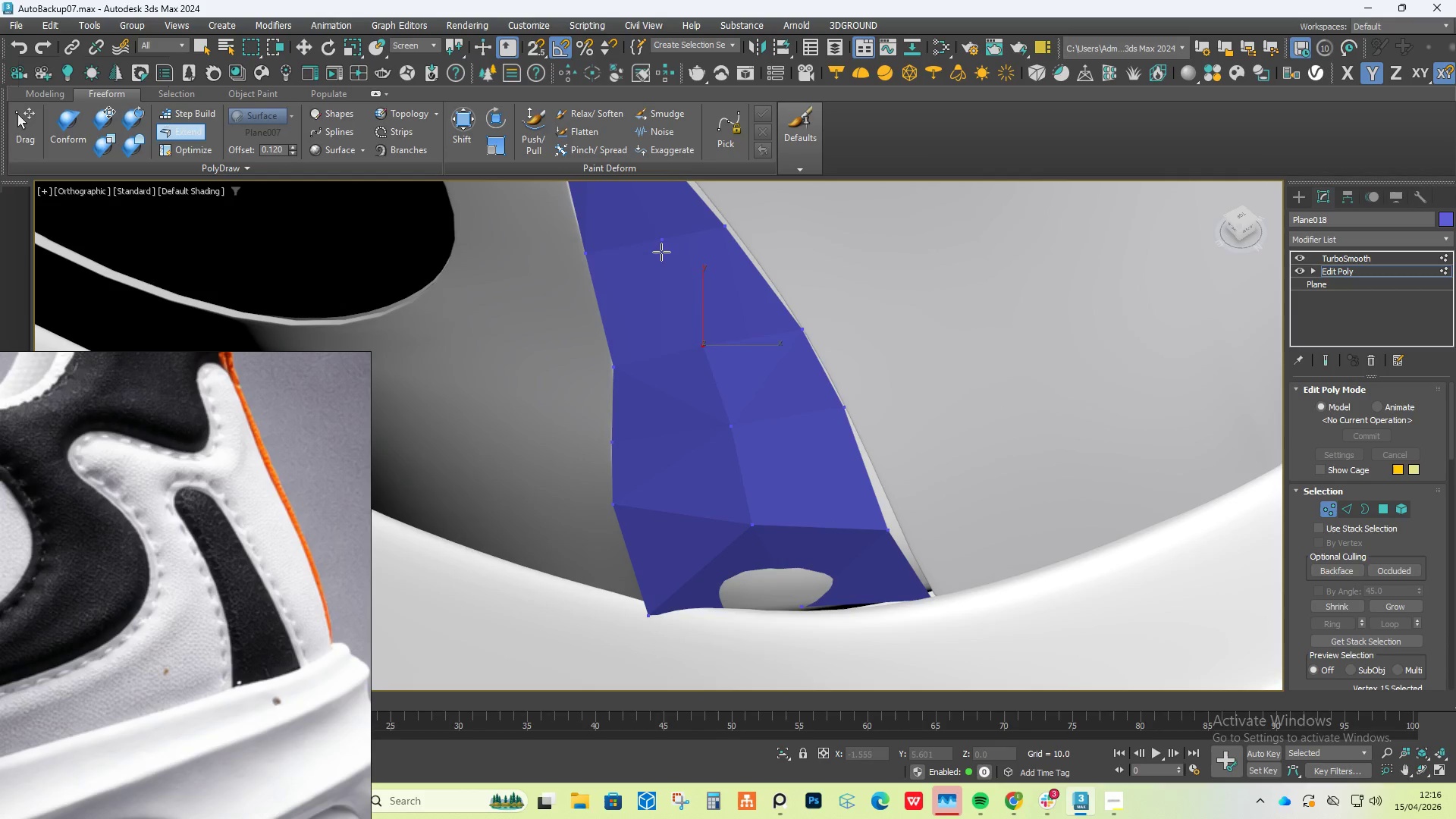 
left_click_drag(start_coordinate=[662, 249], to_coordinate=[653, 253])
 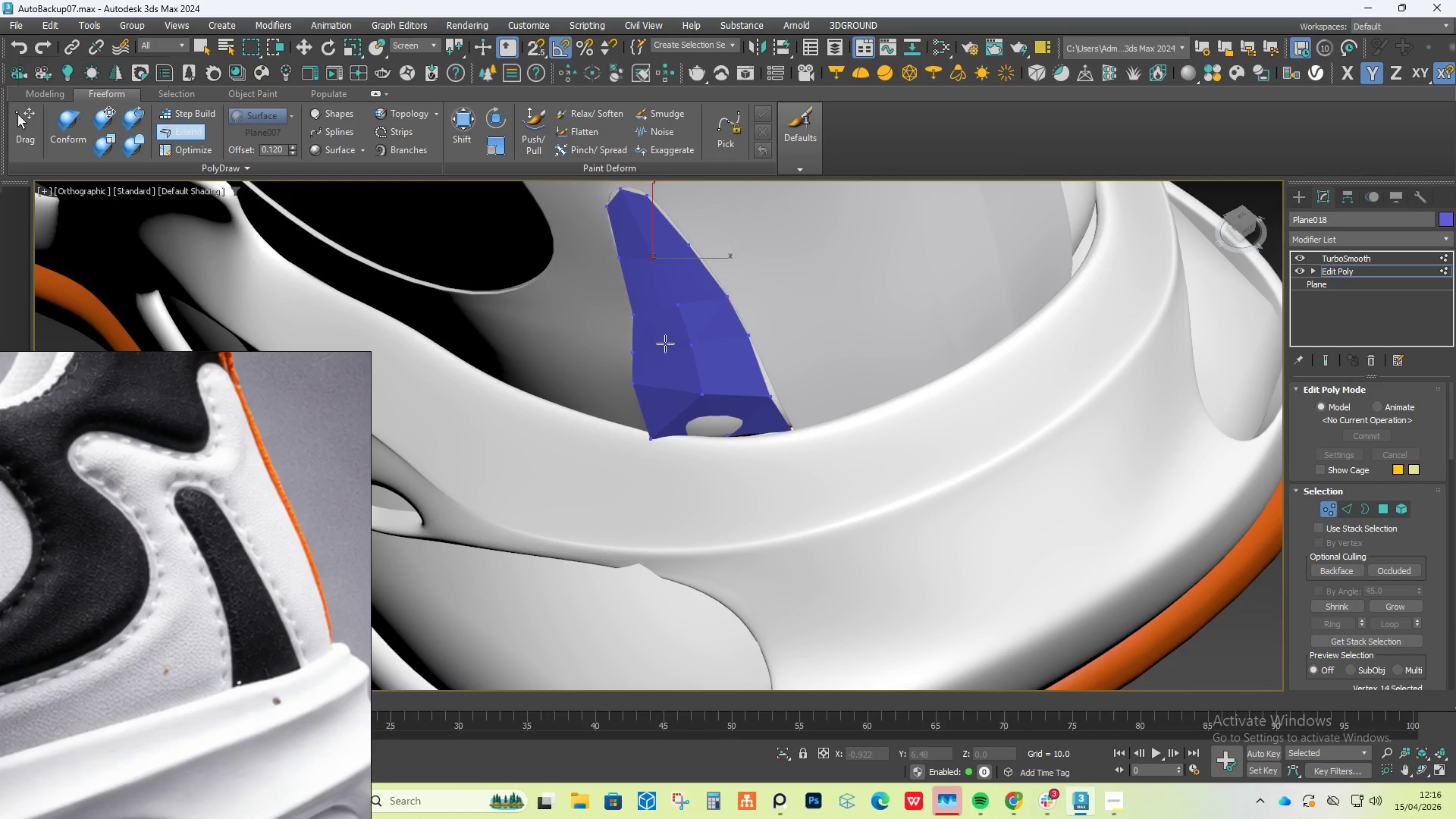 
hold_key(key=AltLeft, duration=0.73)
 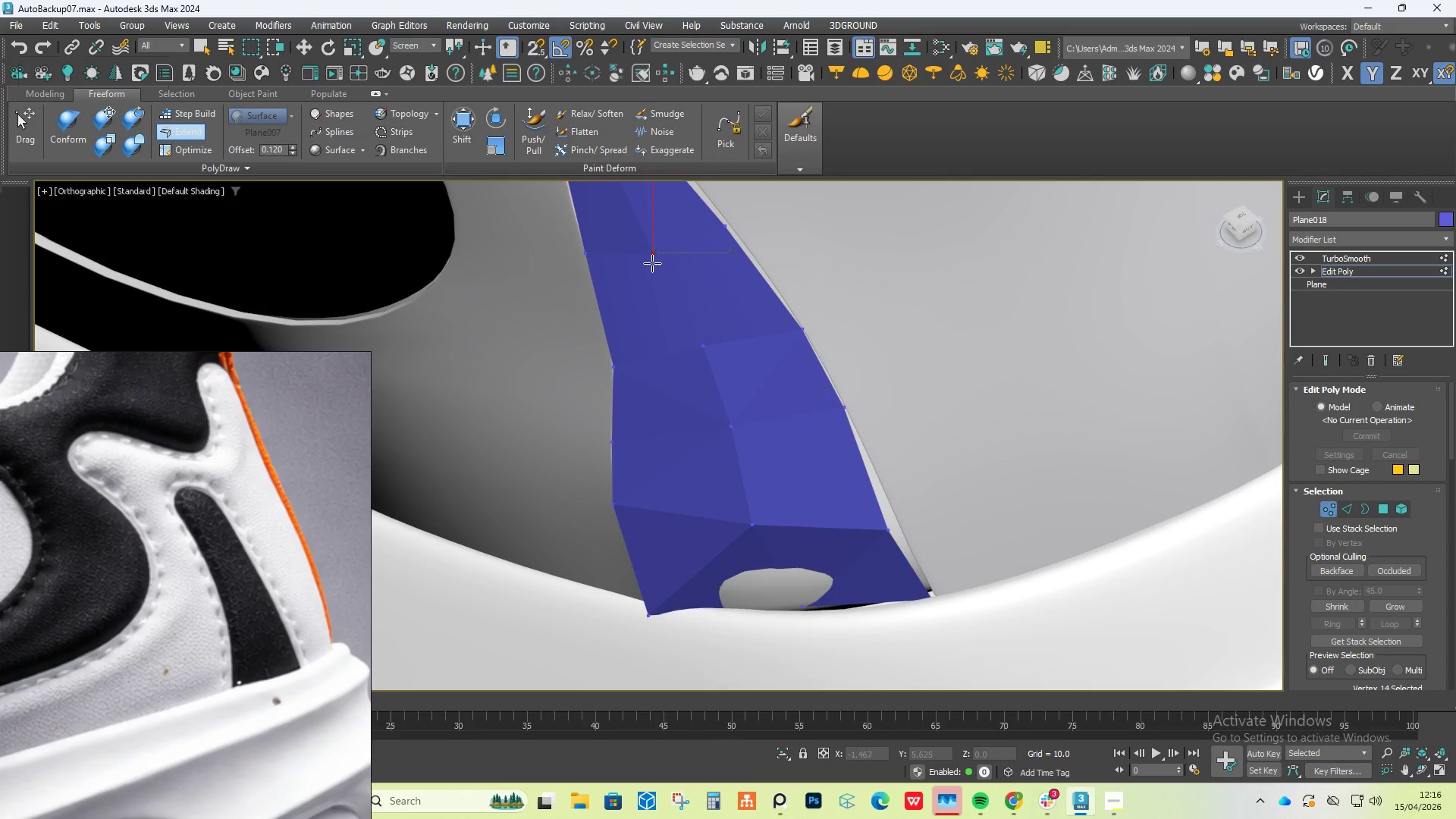 
scroll: coordinate [652, 263], scroll_direction: down, amount: 2.0
 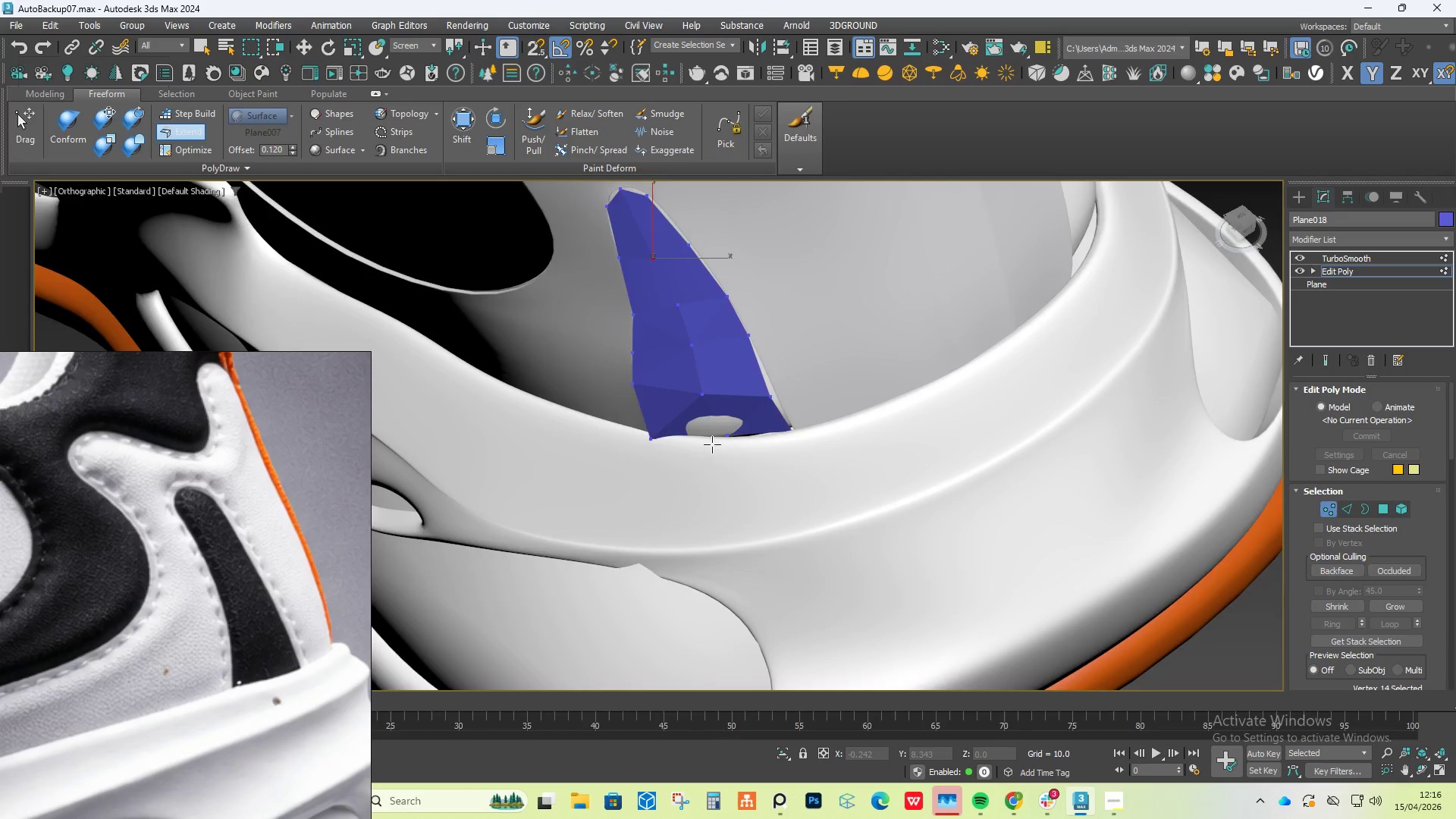 
hold_key(key=ControlLeft, duration=3.58)
hold_key(key=ShiftLeft, duration=3.56)
hold_key(key=AltLeft, duration=1.5)
left_click_drag(start_coordinate=[726, 424], to_coordinate=[726, 438])
 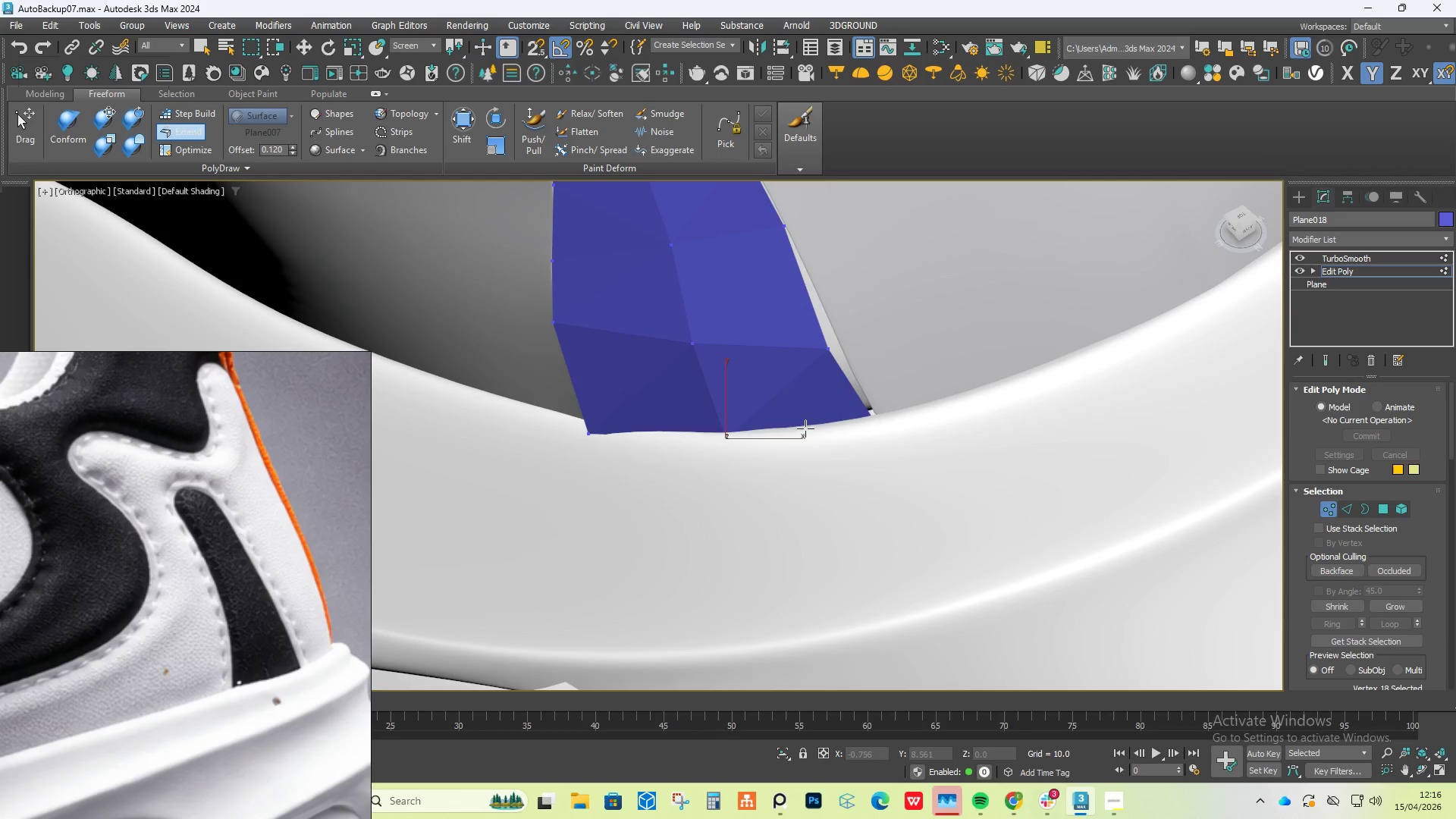 
scroll: coordinate [712, 444], scroll_direction: up, amount: 2.0
 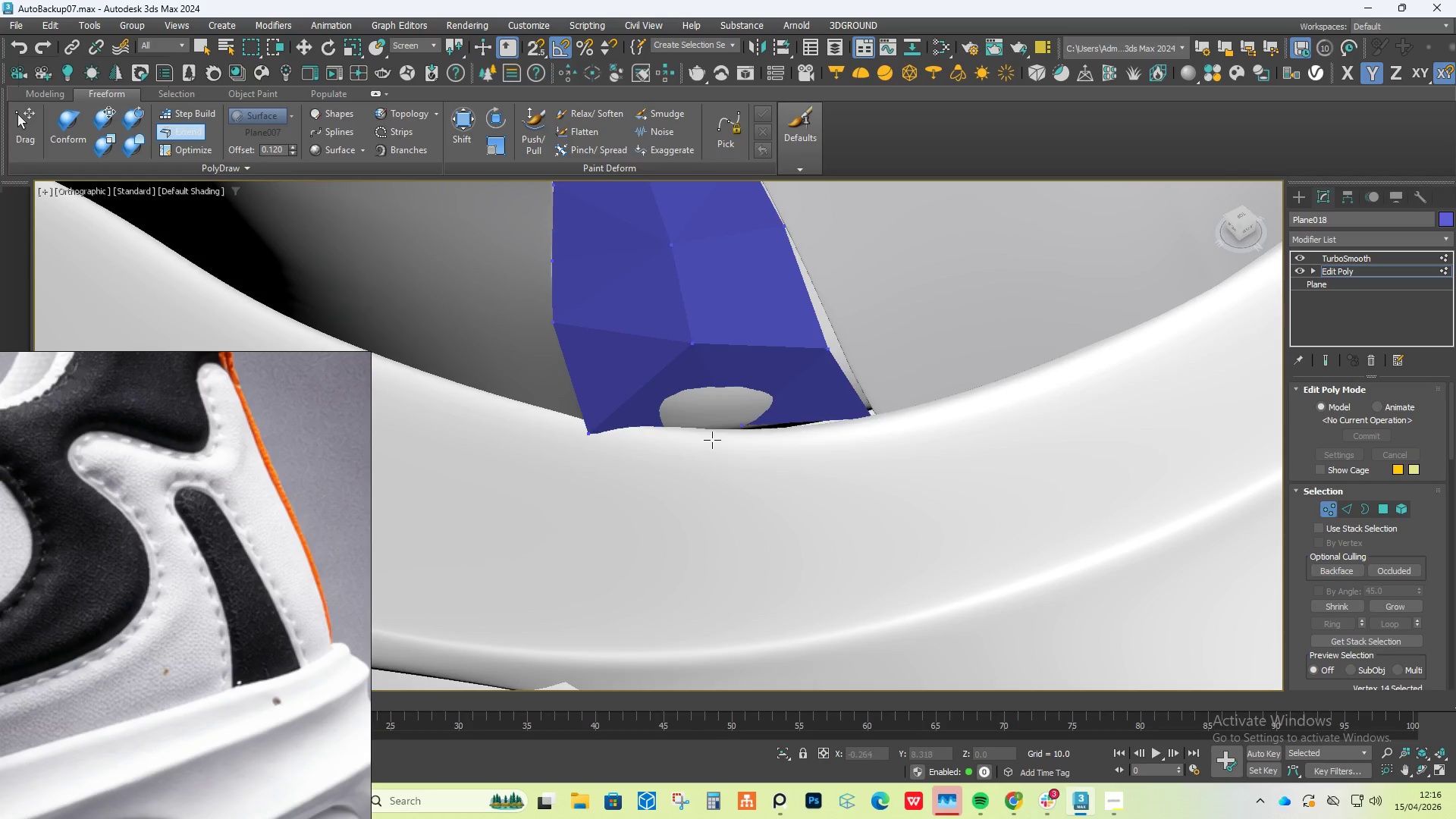 
hold_key(key=AltLeft, duration=1.53)
left_click_drag(start_coordinate=[821, 355], to_coordinate=[838, 345])
 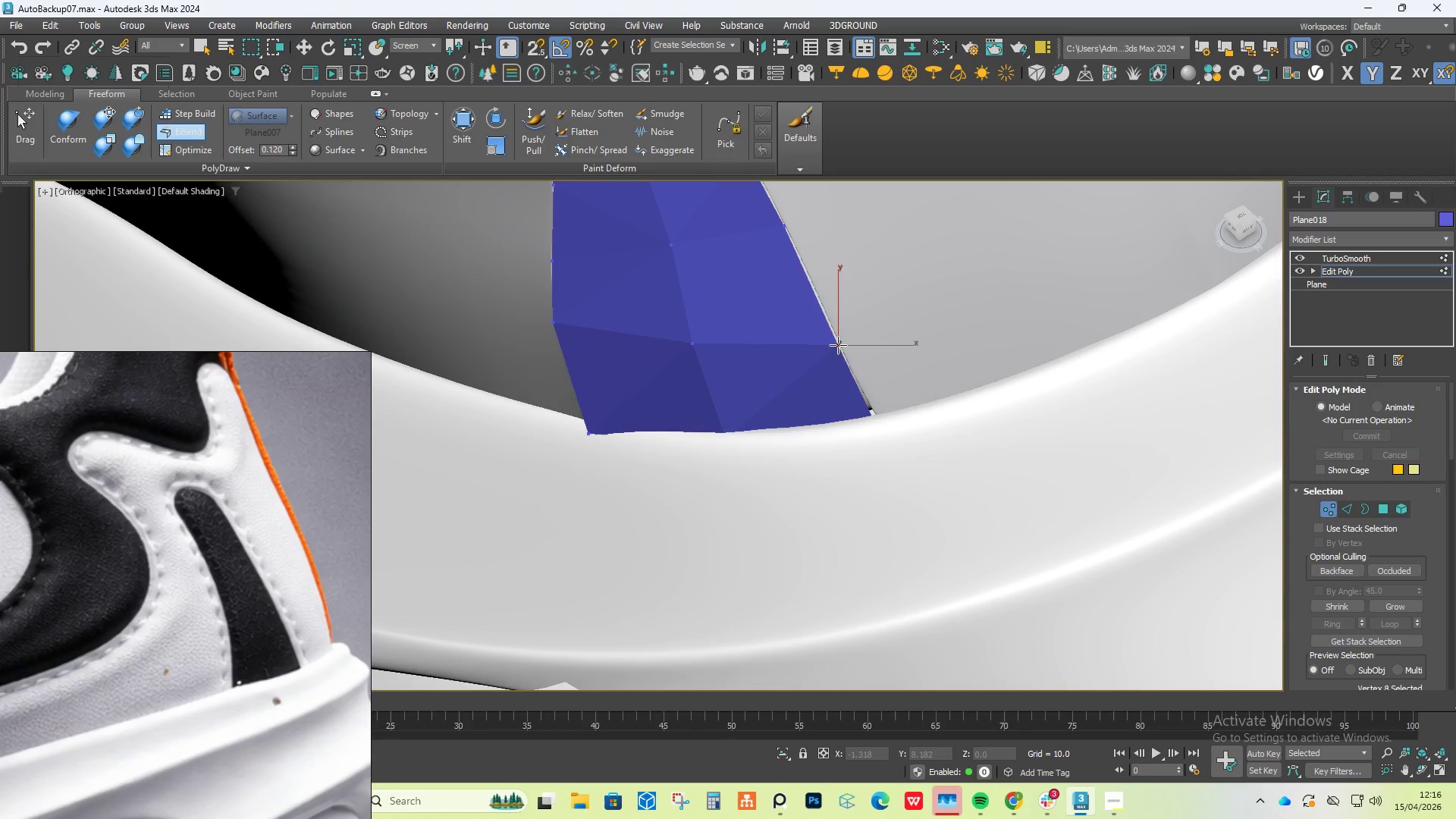 
hold_key(key=AltLeft, duration=2.88)
hold_key(key=ShiftLeft, duration=1.62)
hold_key(key=ControlLeft, duration=1.5)
left_click_drag(start_coordinate=[639, 504], to_coordinate=[630, 503])
 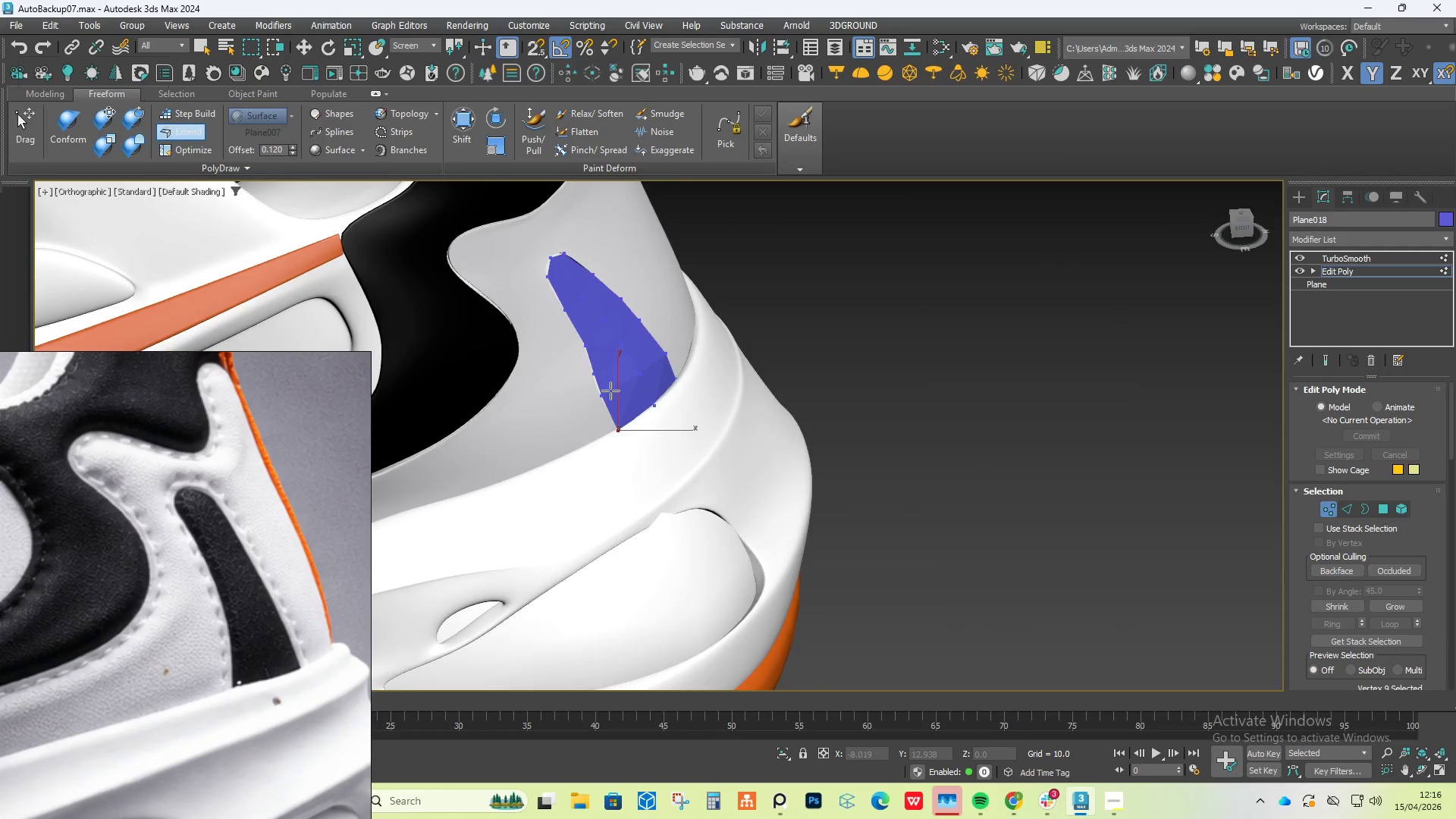 
key(Alt+Control+Shift+ControlLeft)
 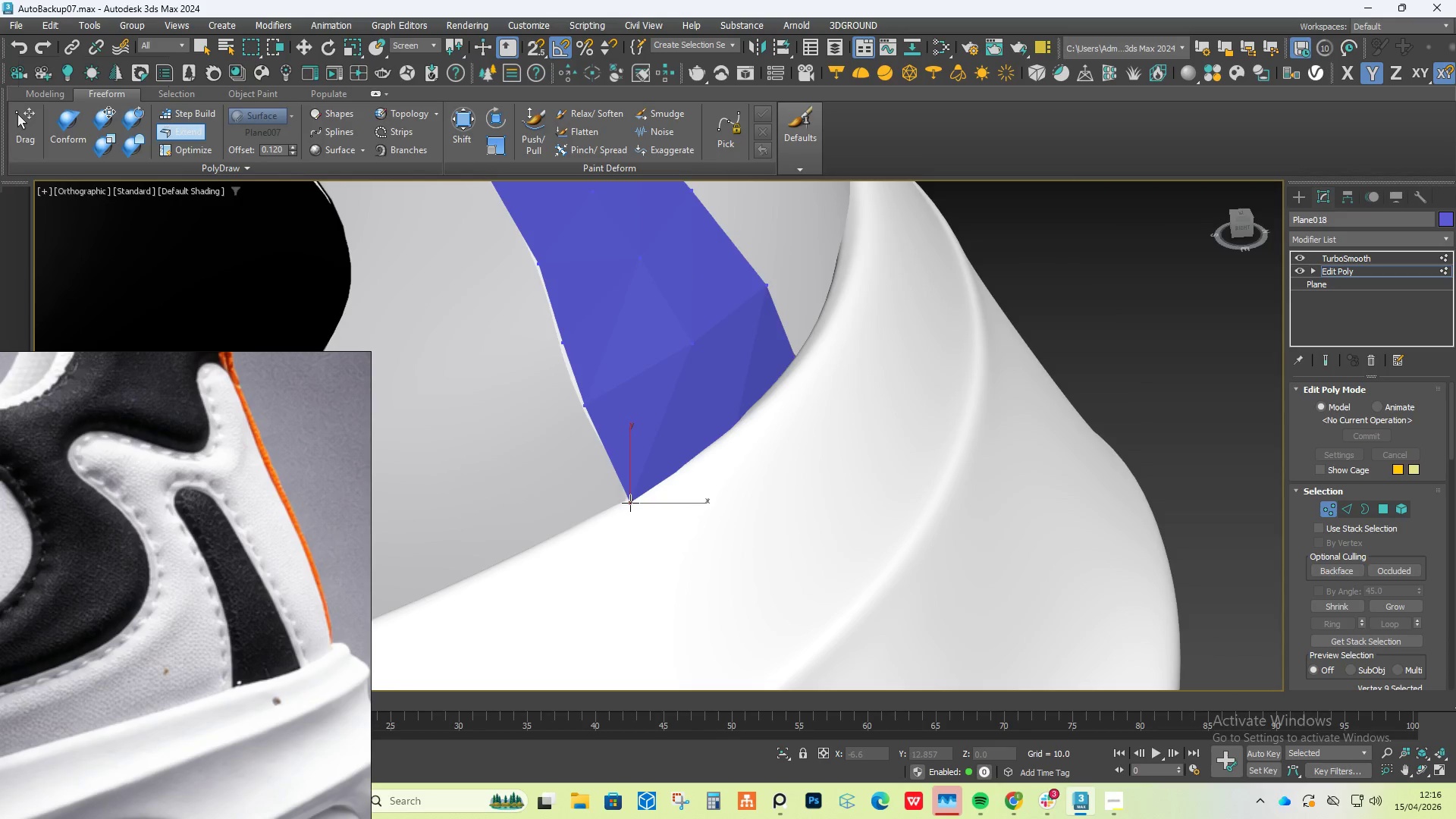 
key(Alt+Control+Shift+ControlLeft)
 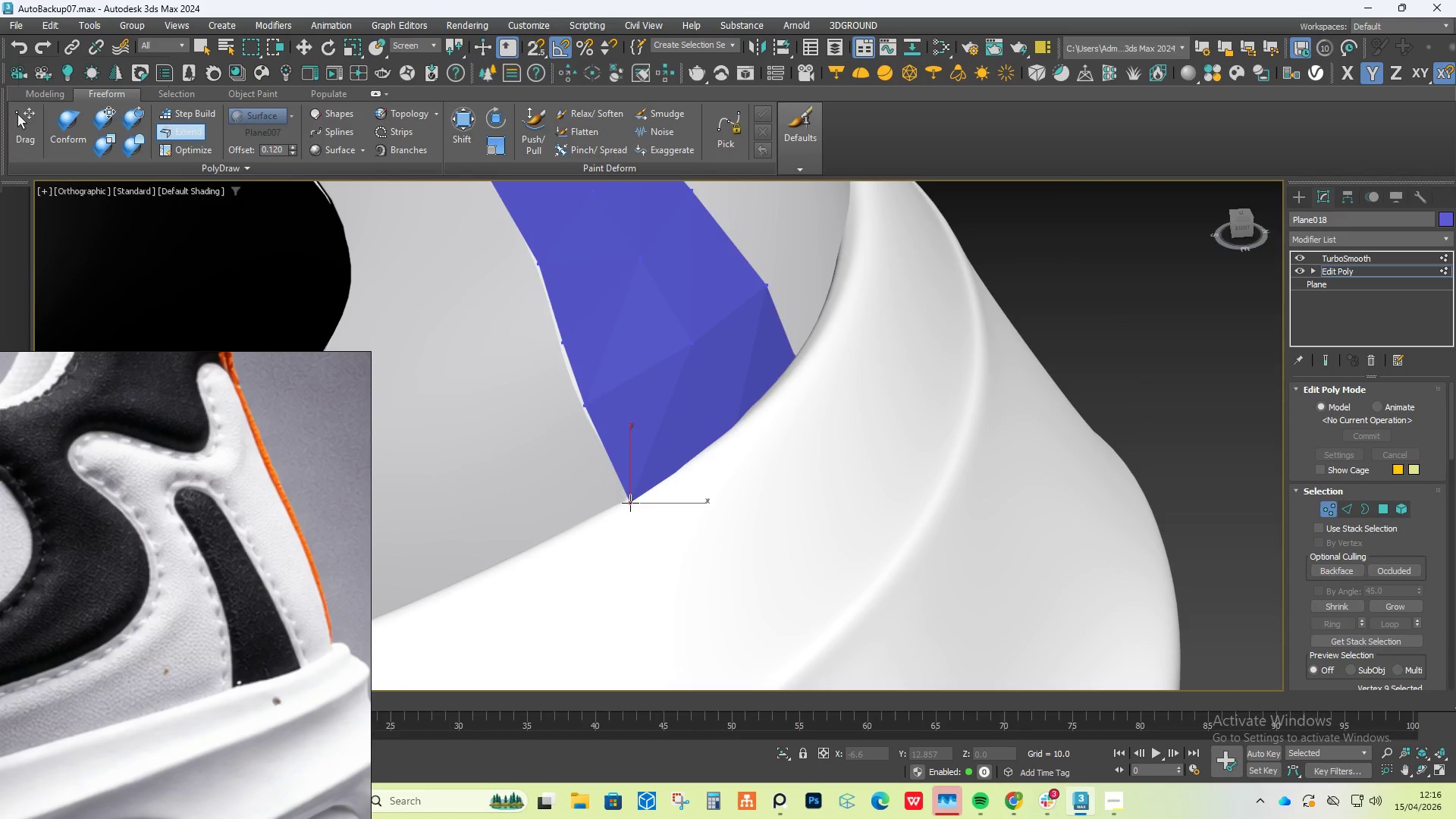 
key(Alt+Control+Shift+ControlLeft)
 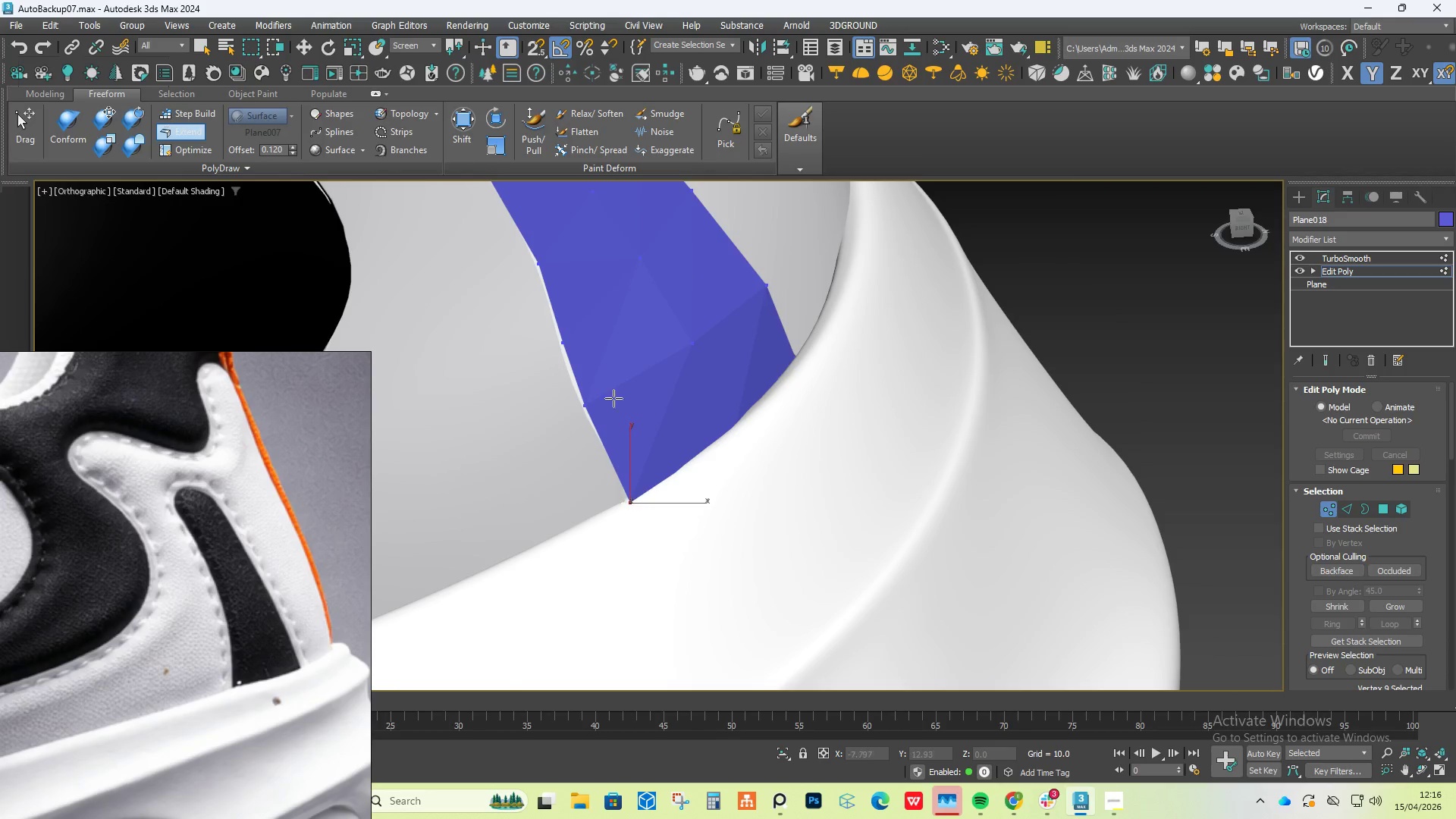 
scroll: coordinate [610, 391], scroll_direction: down, amount: 3.0
 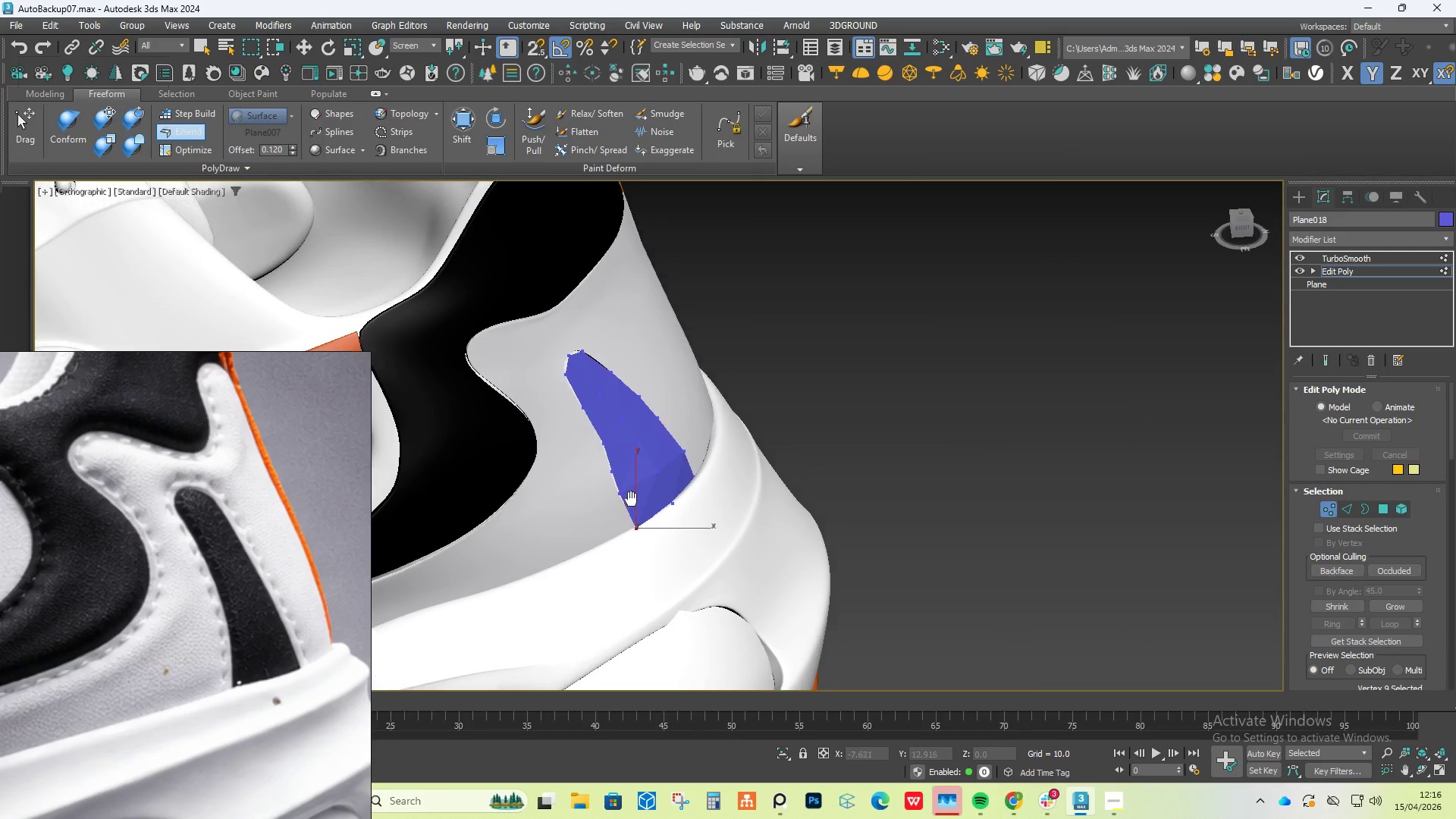 
hold_key(key=ControlLeft, duration=1.08)
 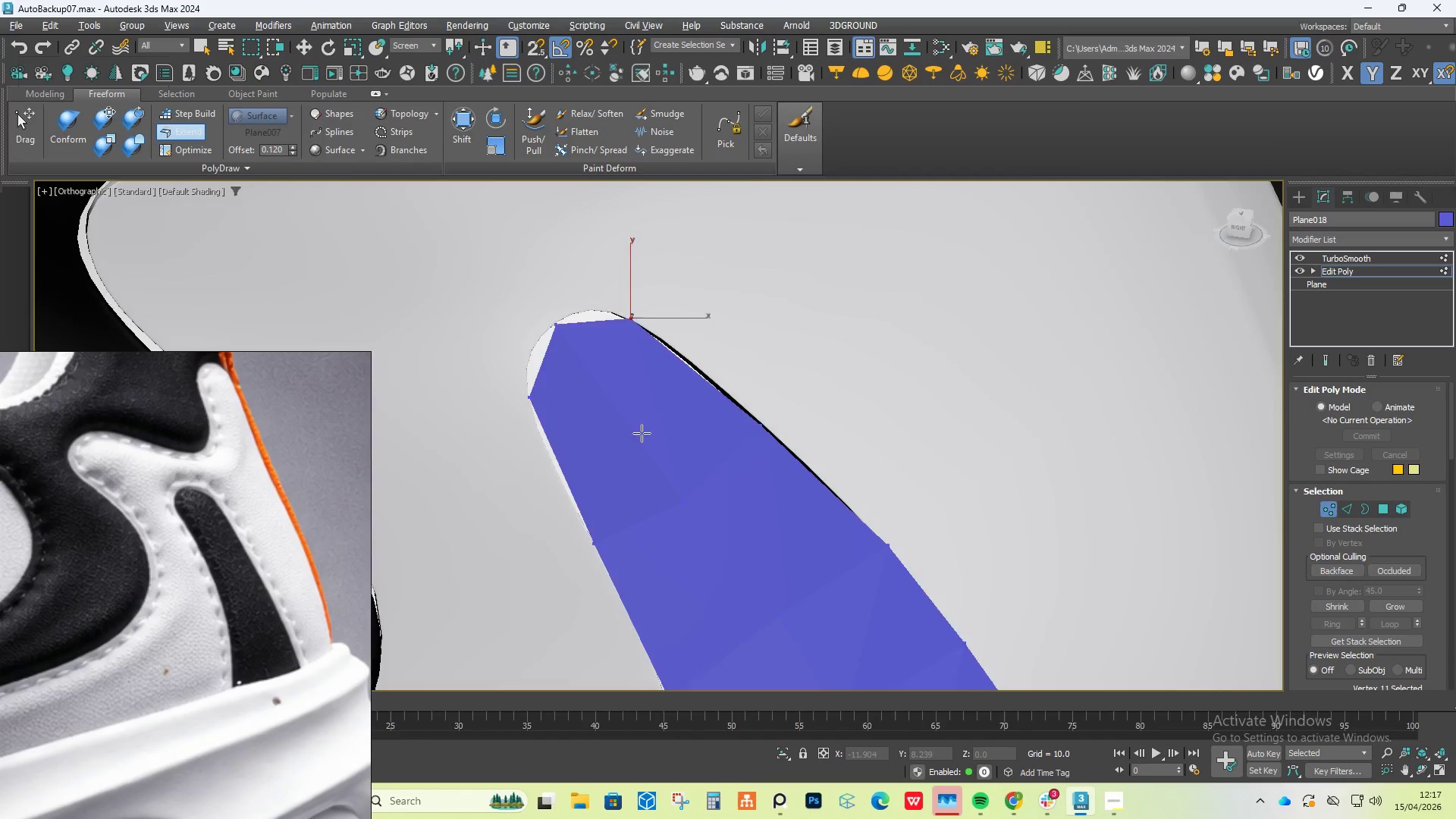 
hold_key(key=ShiftLeft, duration=1.05)
 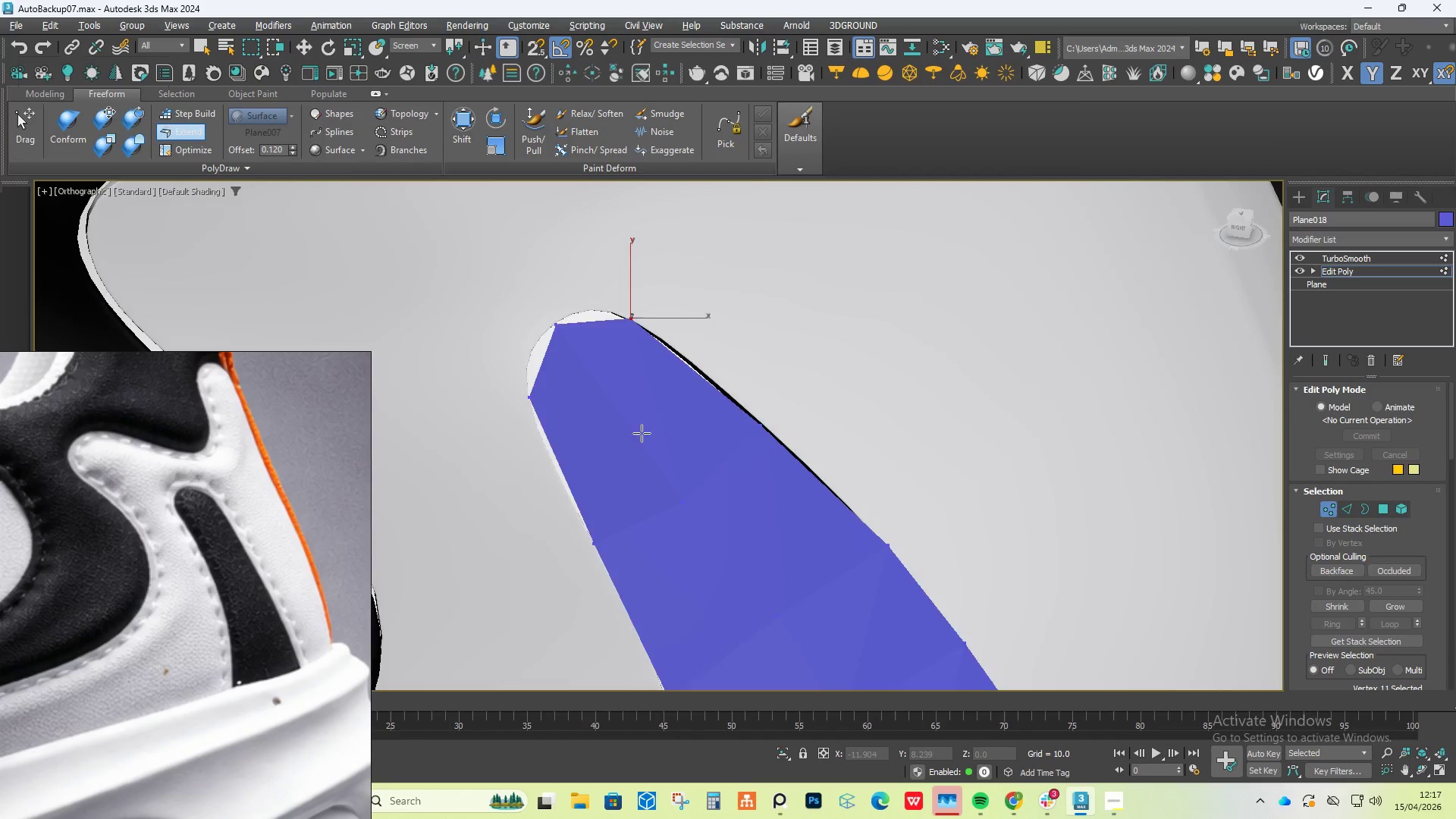 
hold_key(key=AltLeft, duration=1.08)
 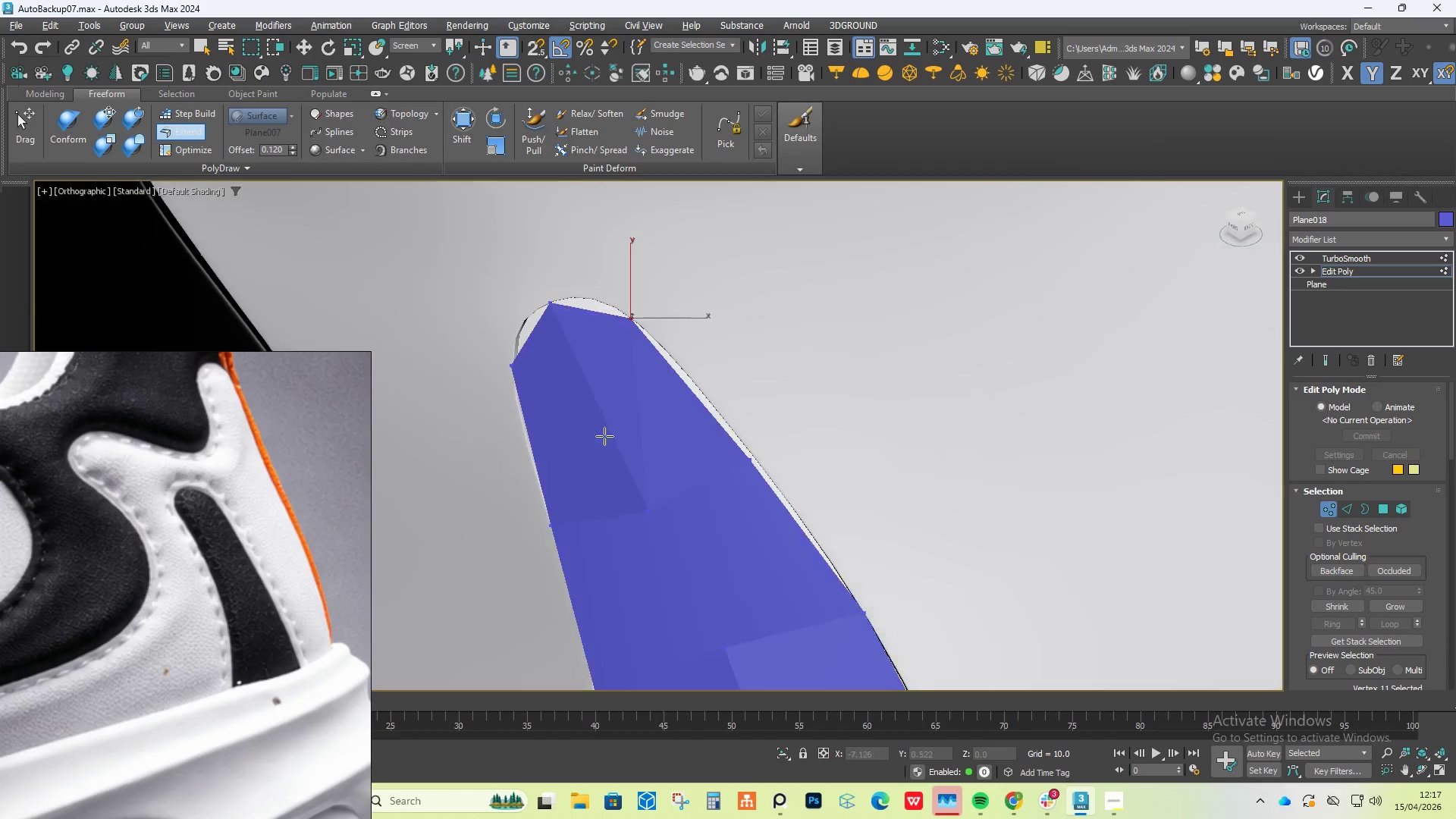 
scroll: coordinate [559, 360], scroll_direction: up, amount: 6.0
 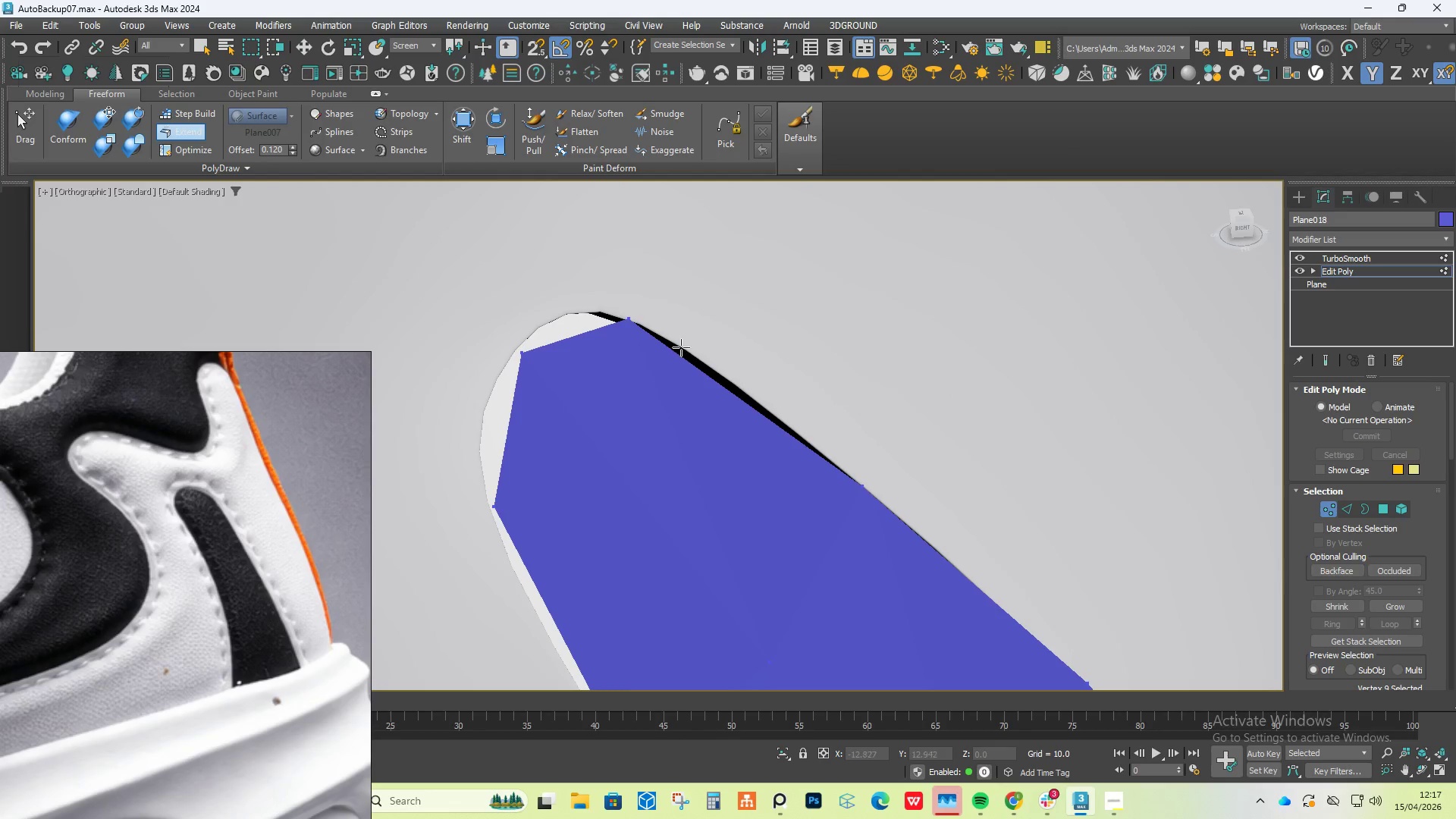 
left_click_drag(start_coordinate=[630, 322], to_coordinate=[635, 317])
 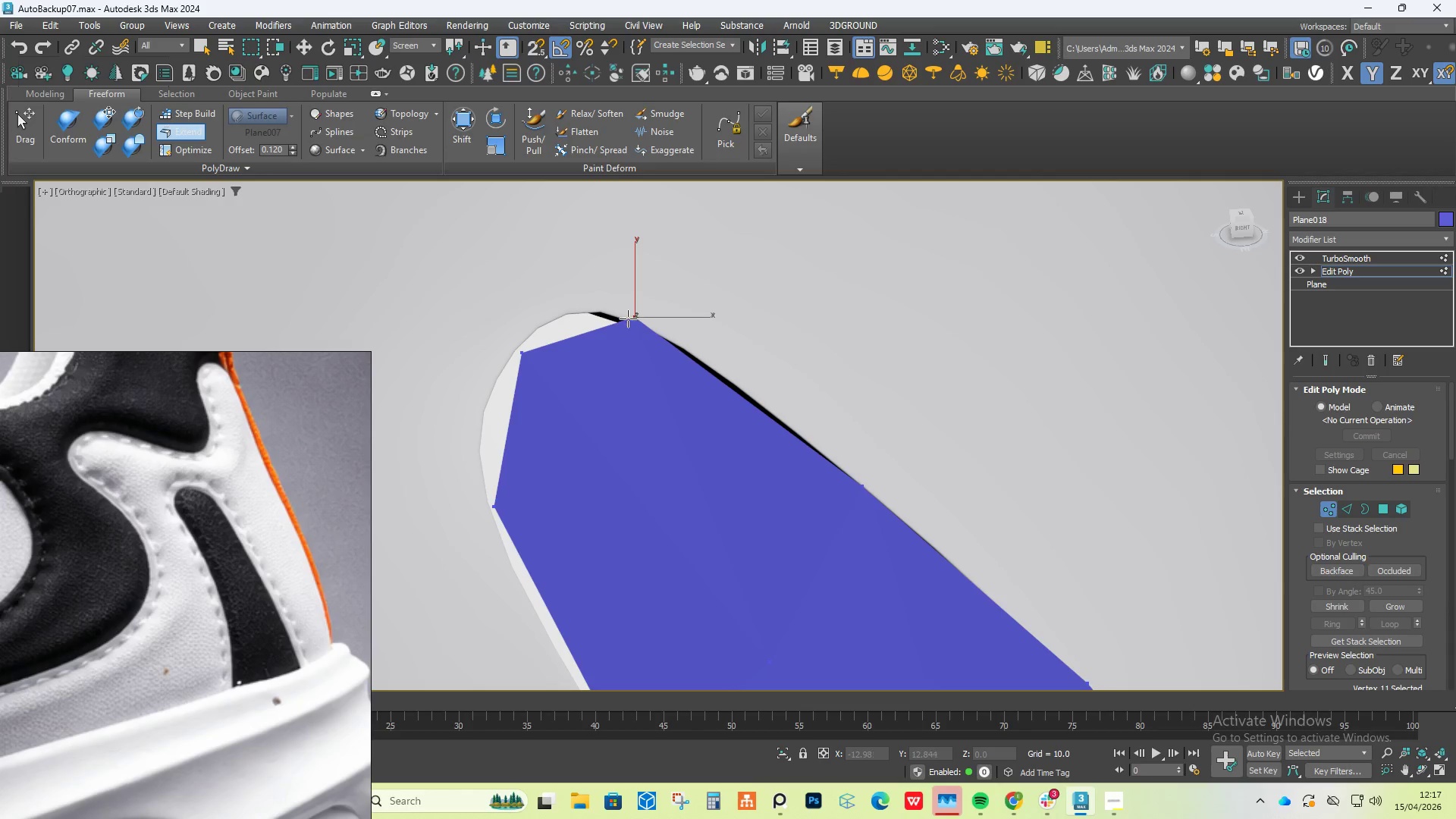 
hold_key(key=AltLeft, duration=0.59)
 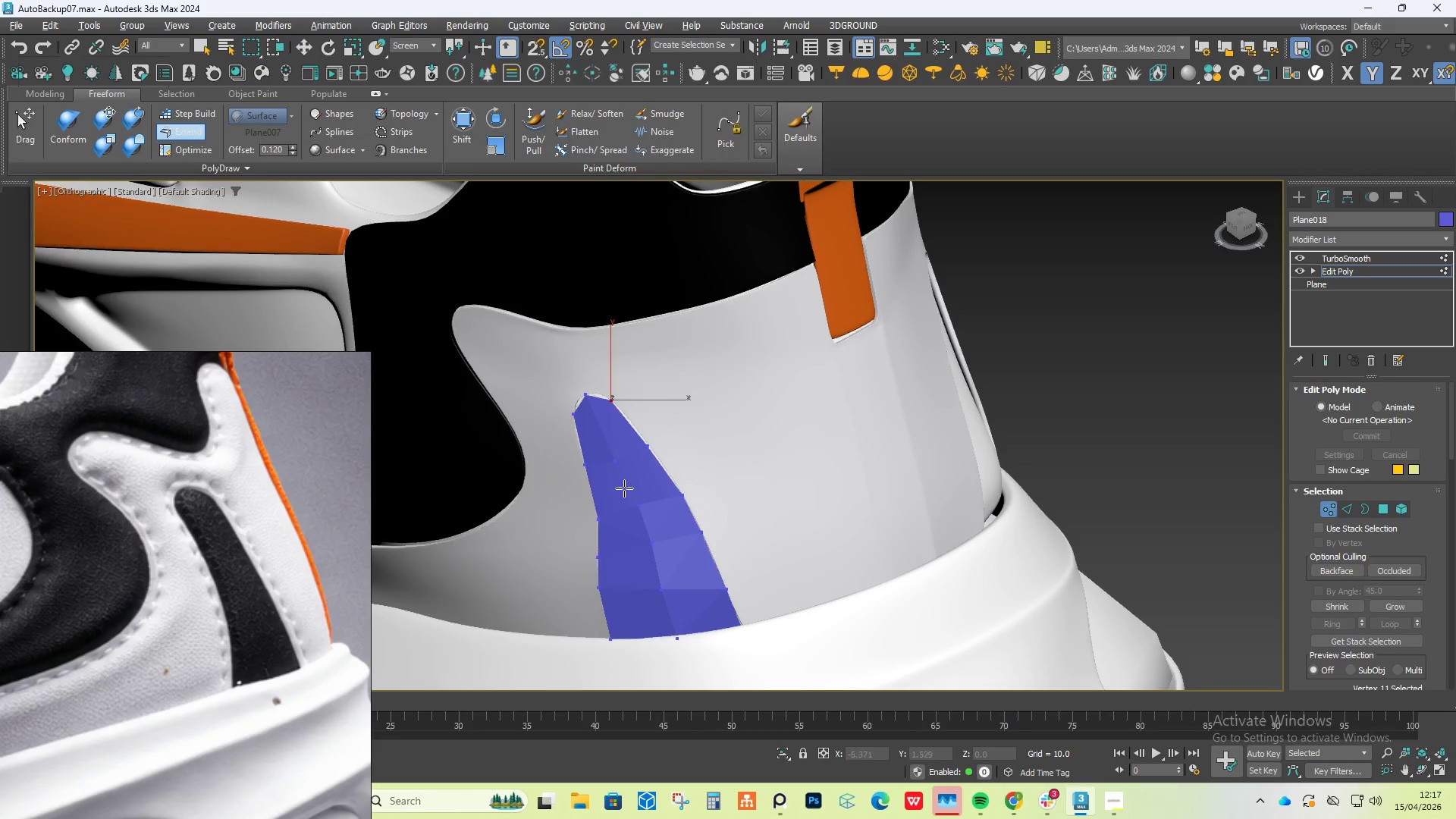 
scroll: coordinate [626, 319], scroll_direction: down, amount: 2.0
 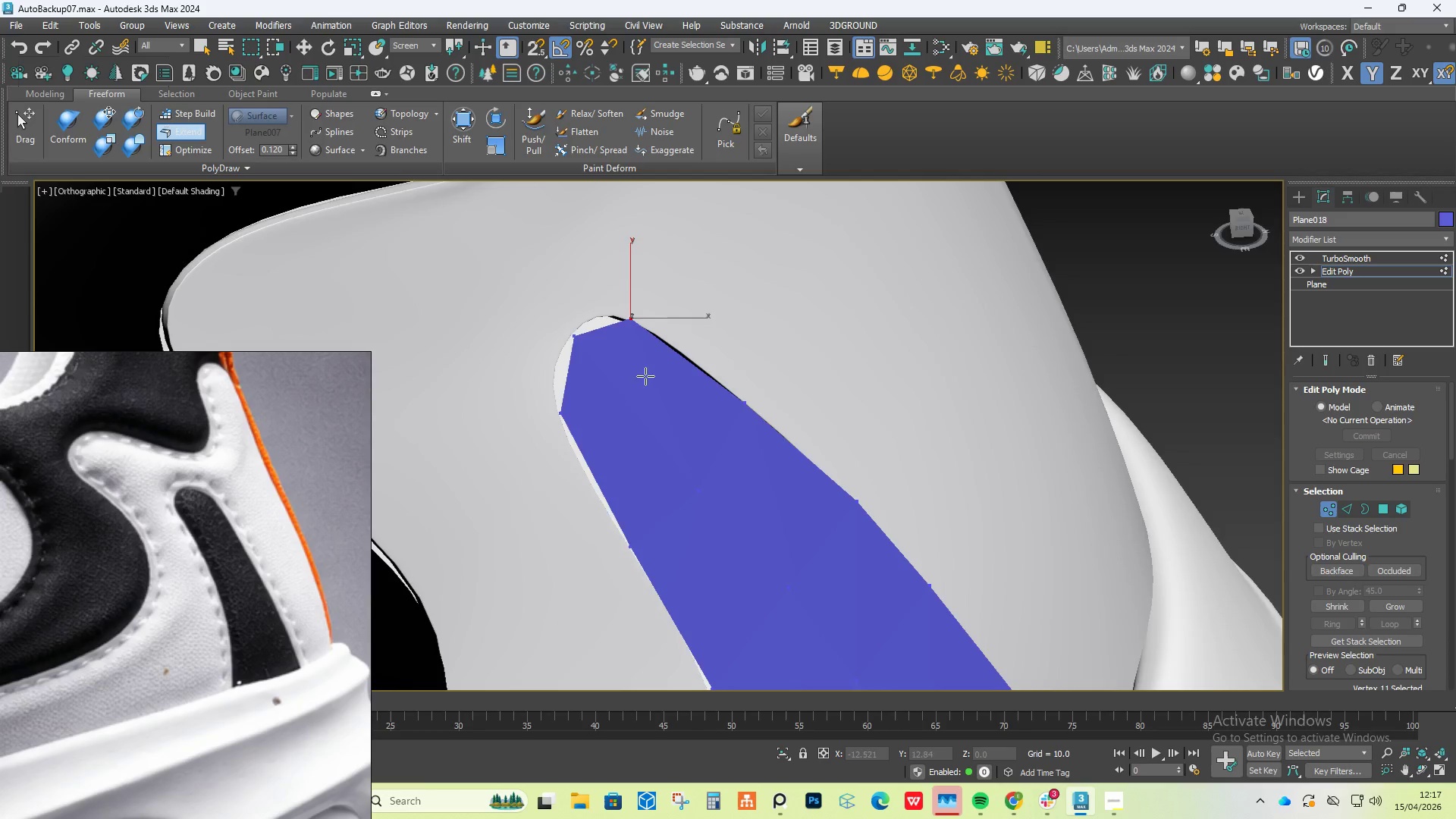 
hold_key(key=AltLeft, duration=0.77)
 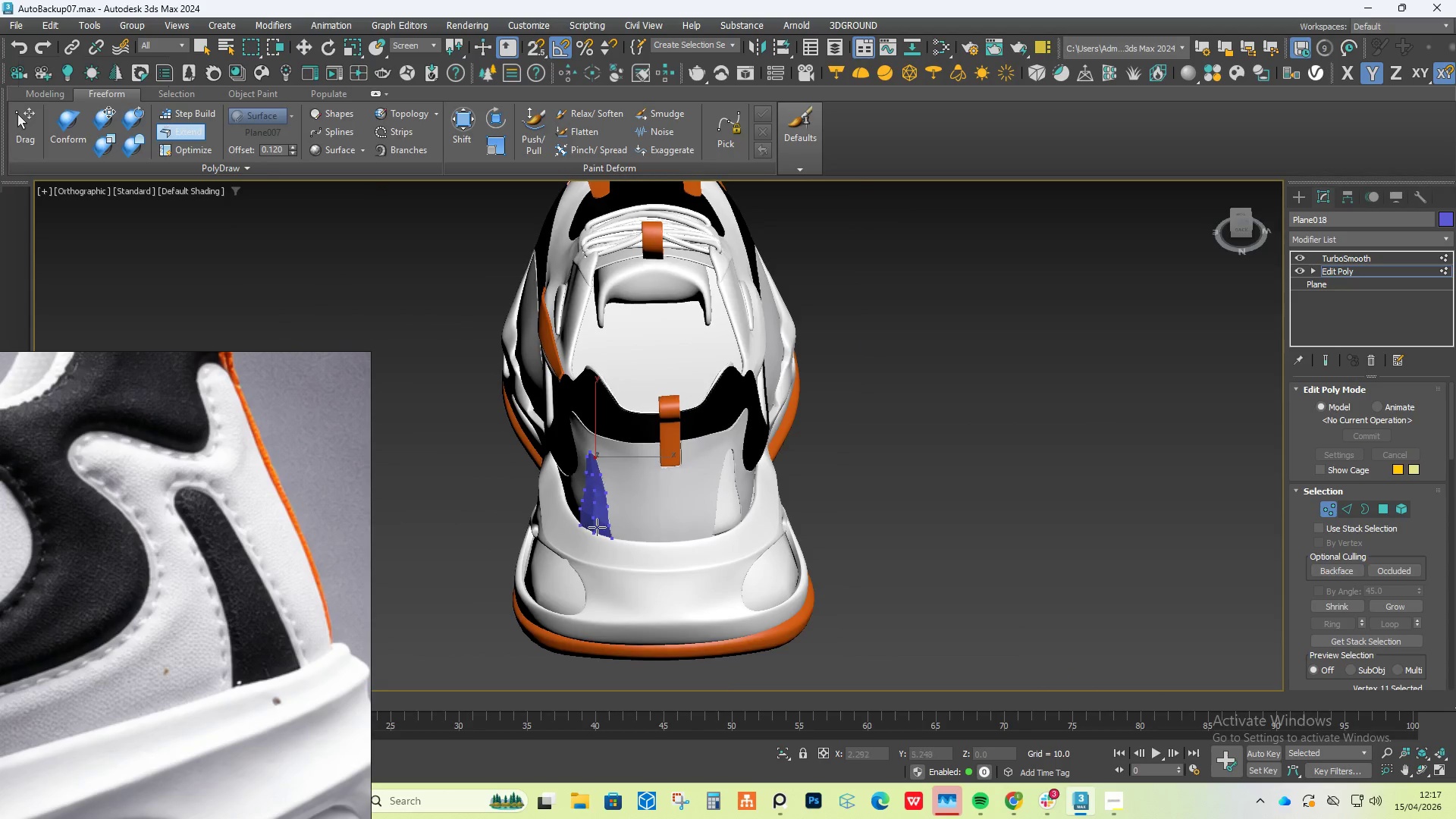 
scroll: coordinate [601, 438], scroll_direction: down, amount: 4.0
 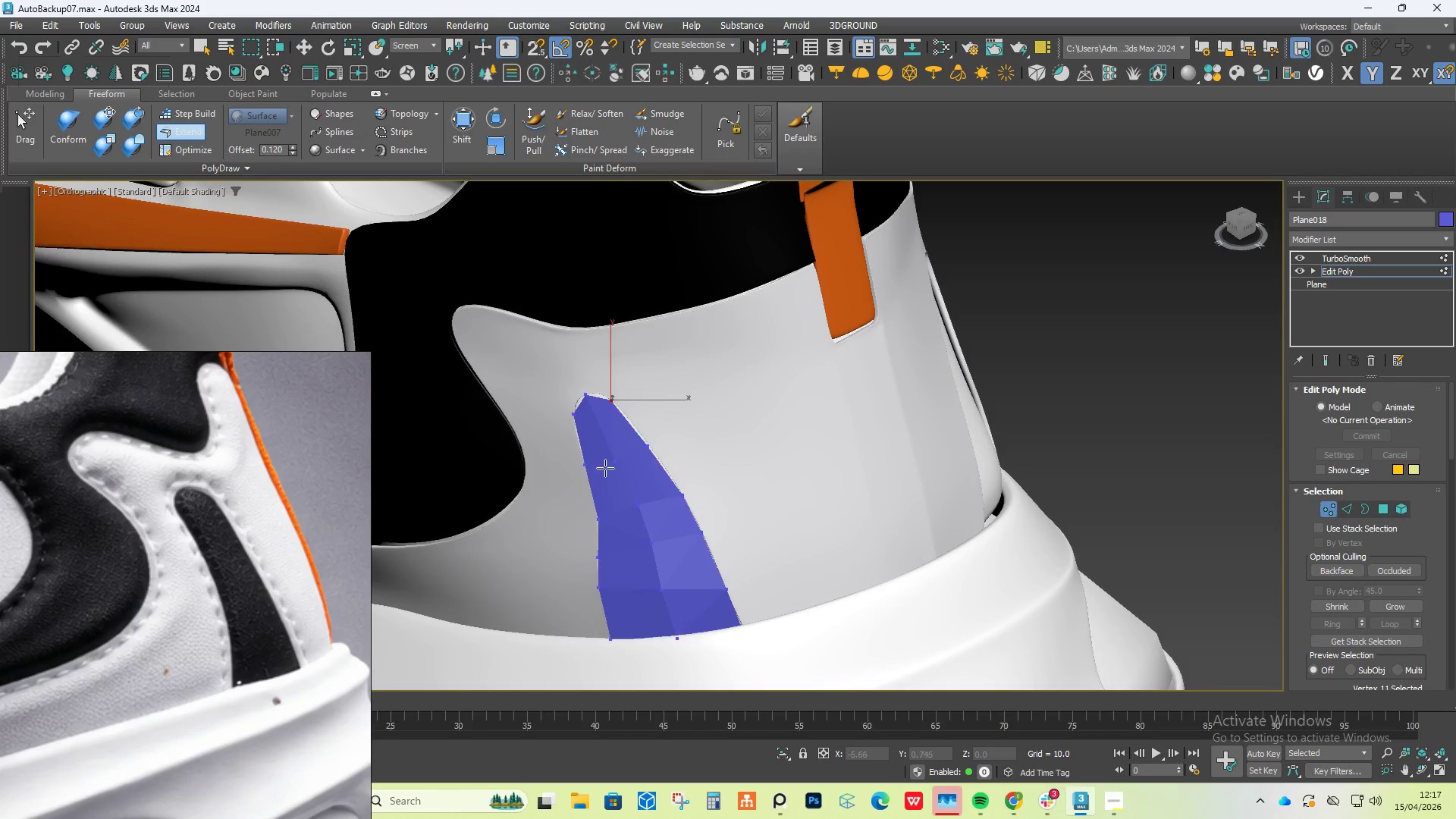 
hold_key(key=AltLeft, duration=0.83)
 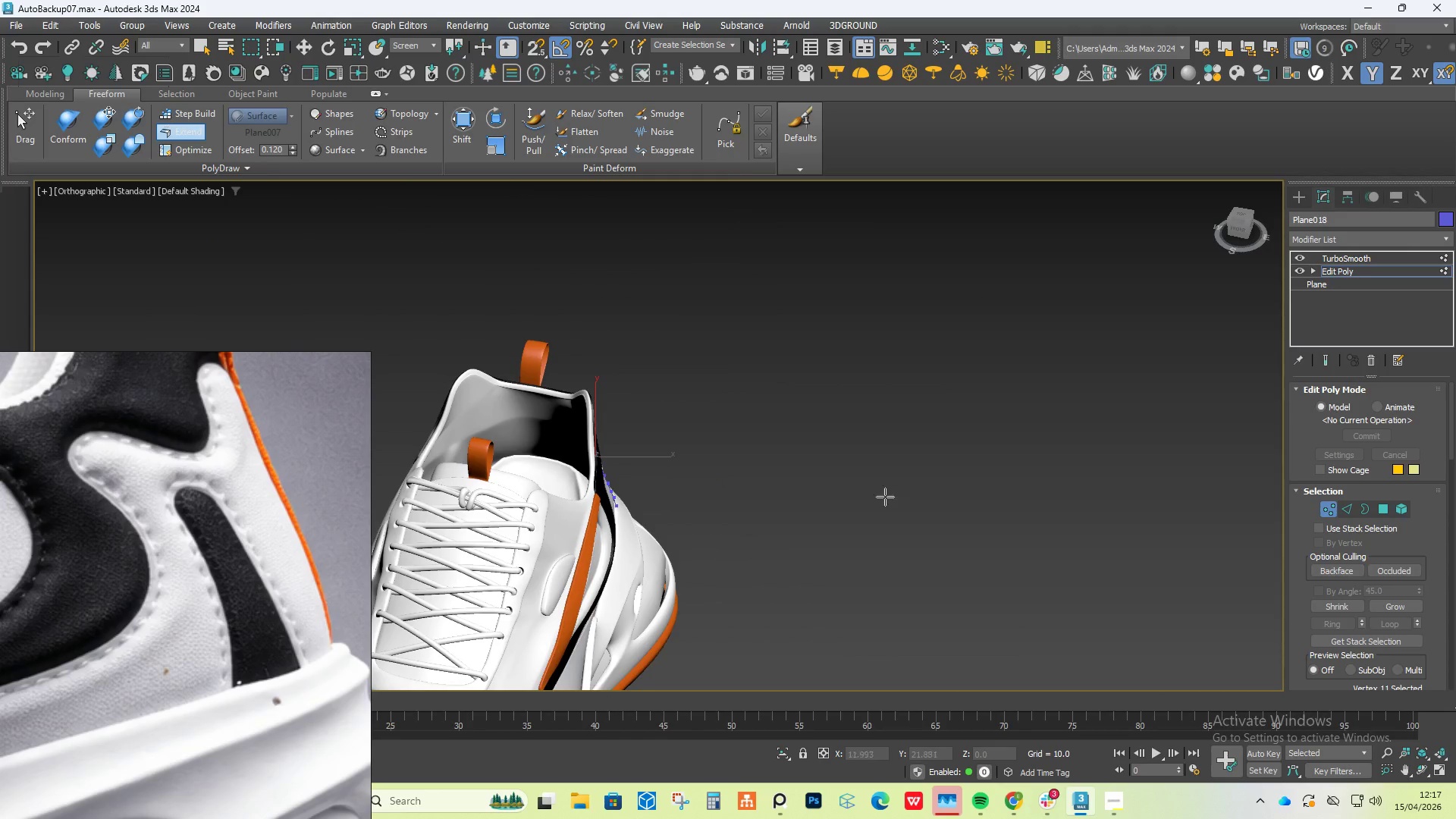 
scroll: coordinate [589, 482], scroll_direction: down, amount: 4.0
 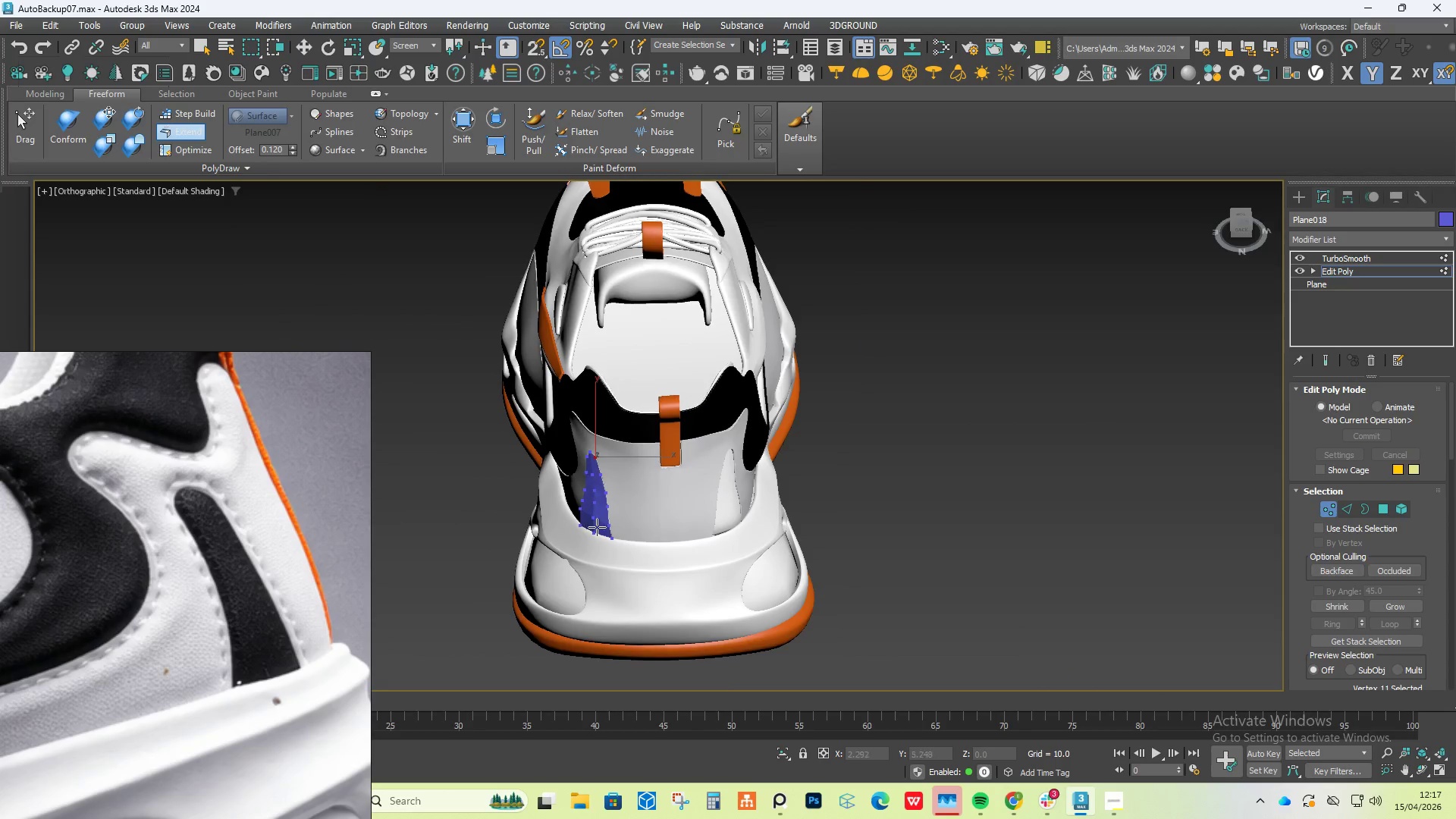 
hold_key(key=AltLeft, duration=0.42)
 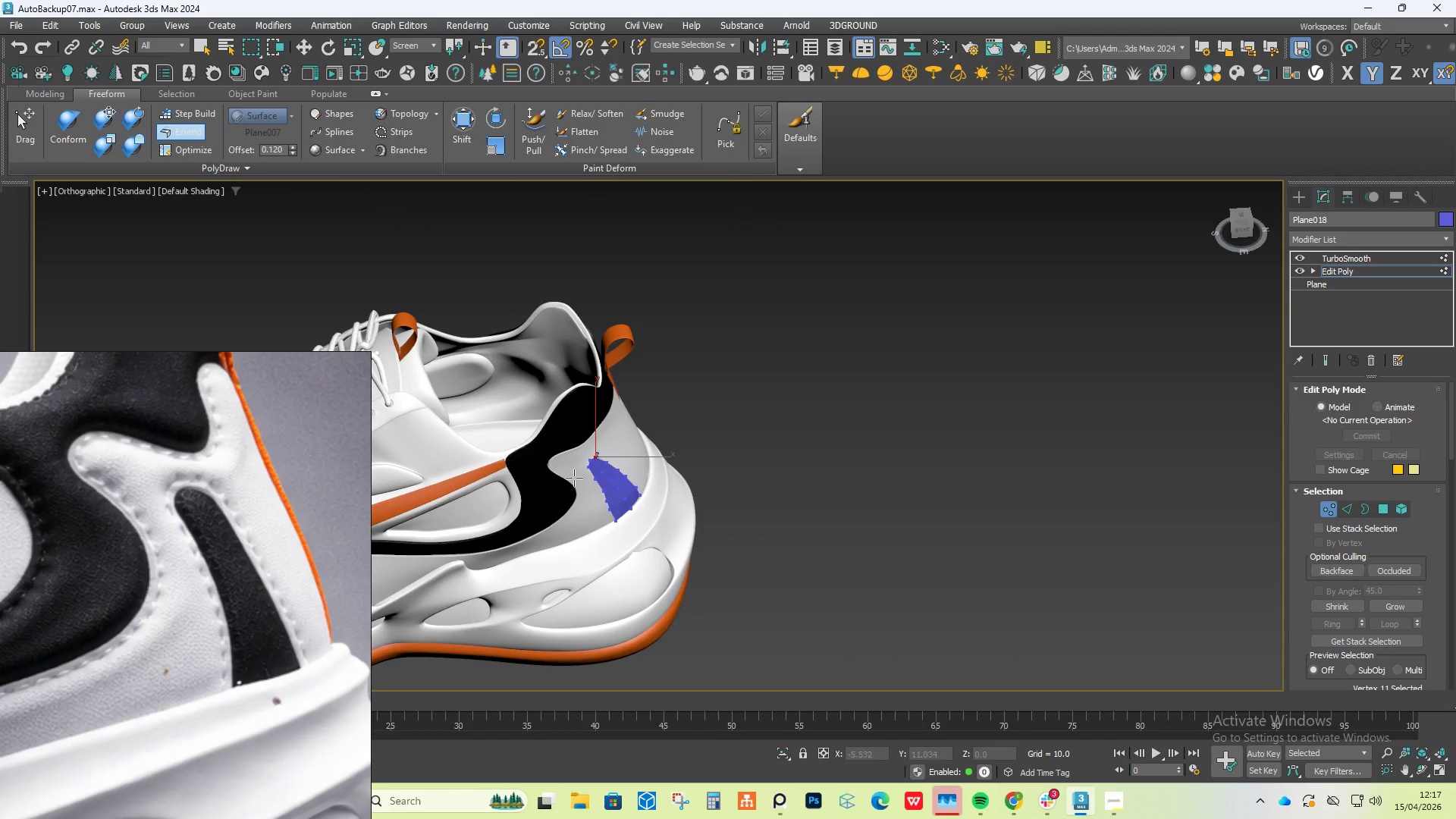 
scroll: coordinate [550, 472], scroll_direction: up, amount: 2.0
 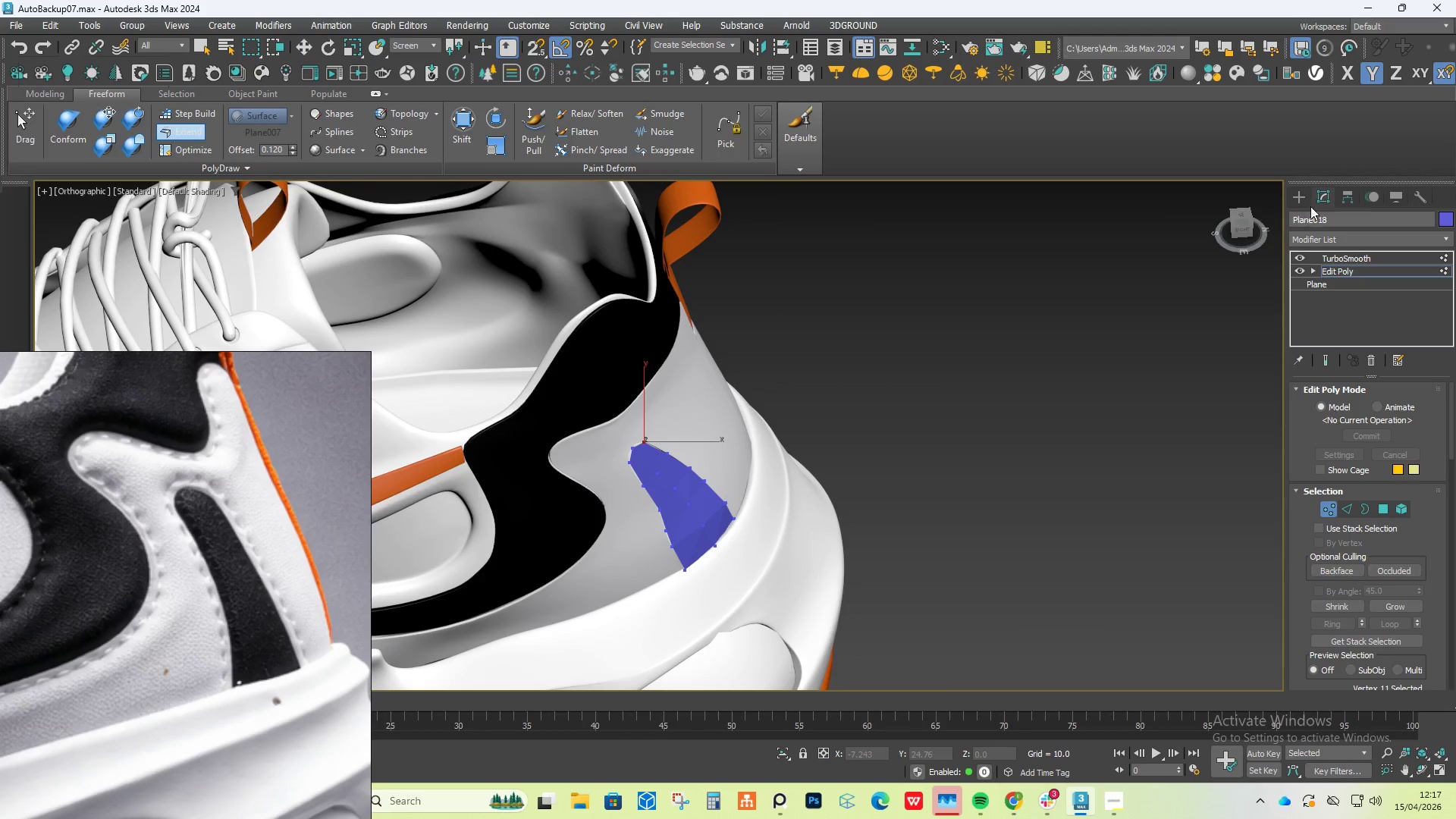 
left_click([1297, 200])
 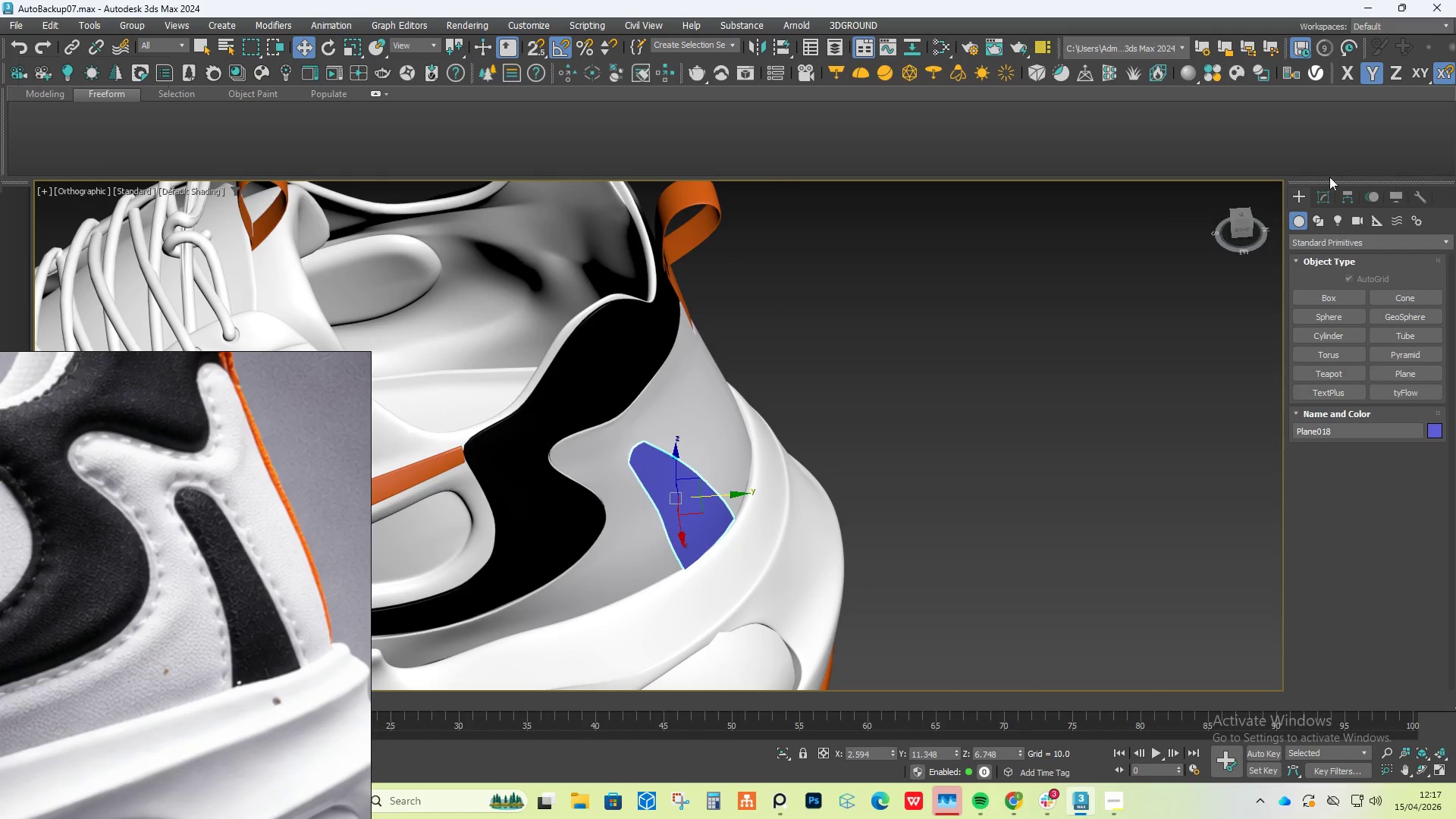 
left_click([1319, 198])
 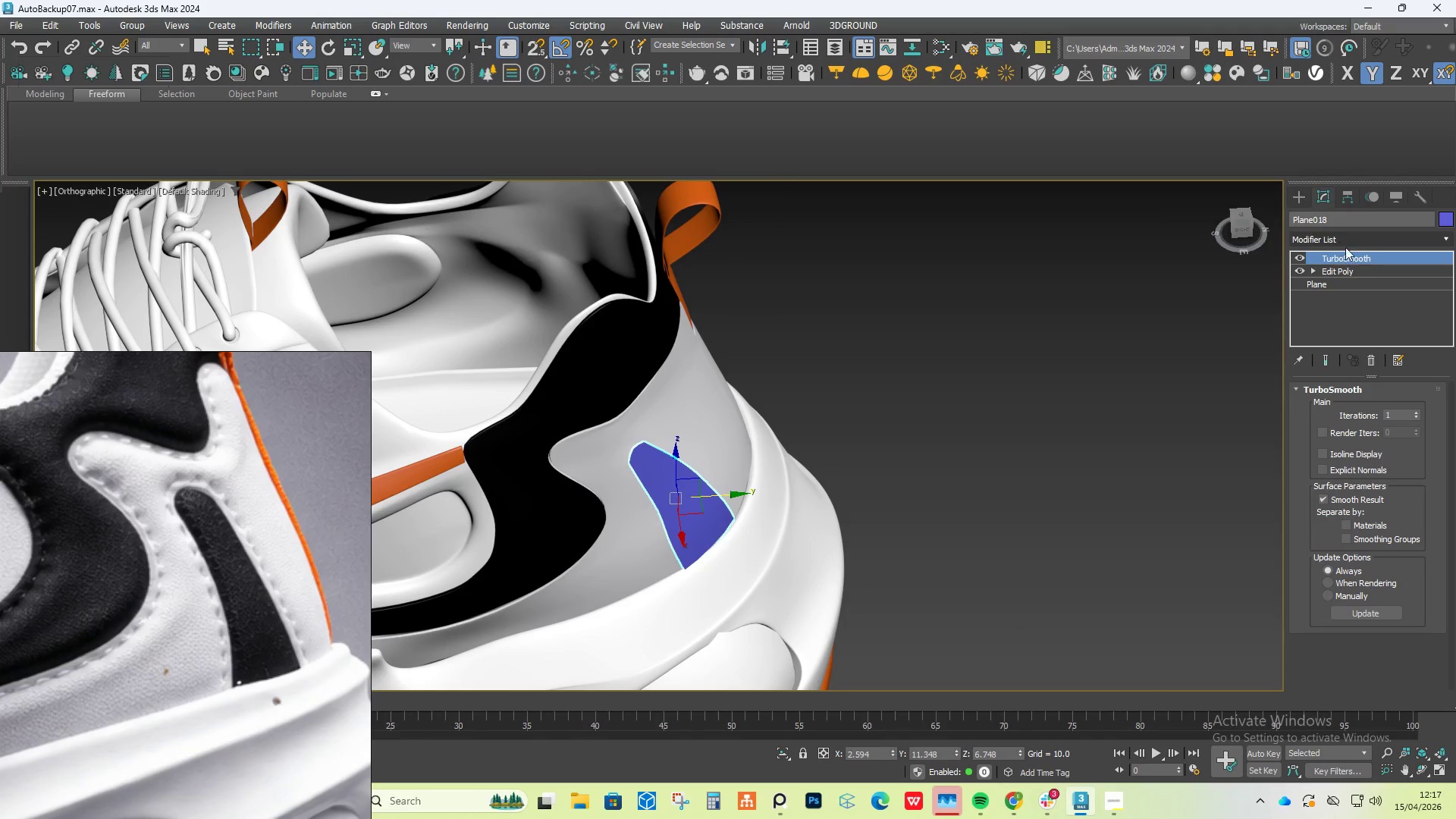 
left_click([1341, 270])
 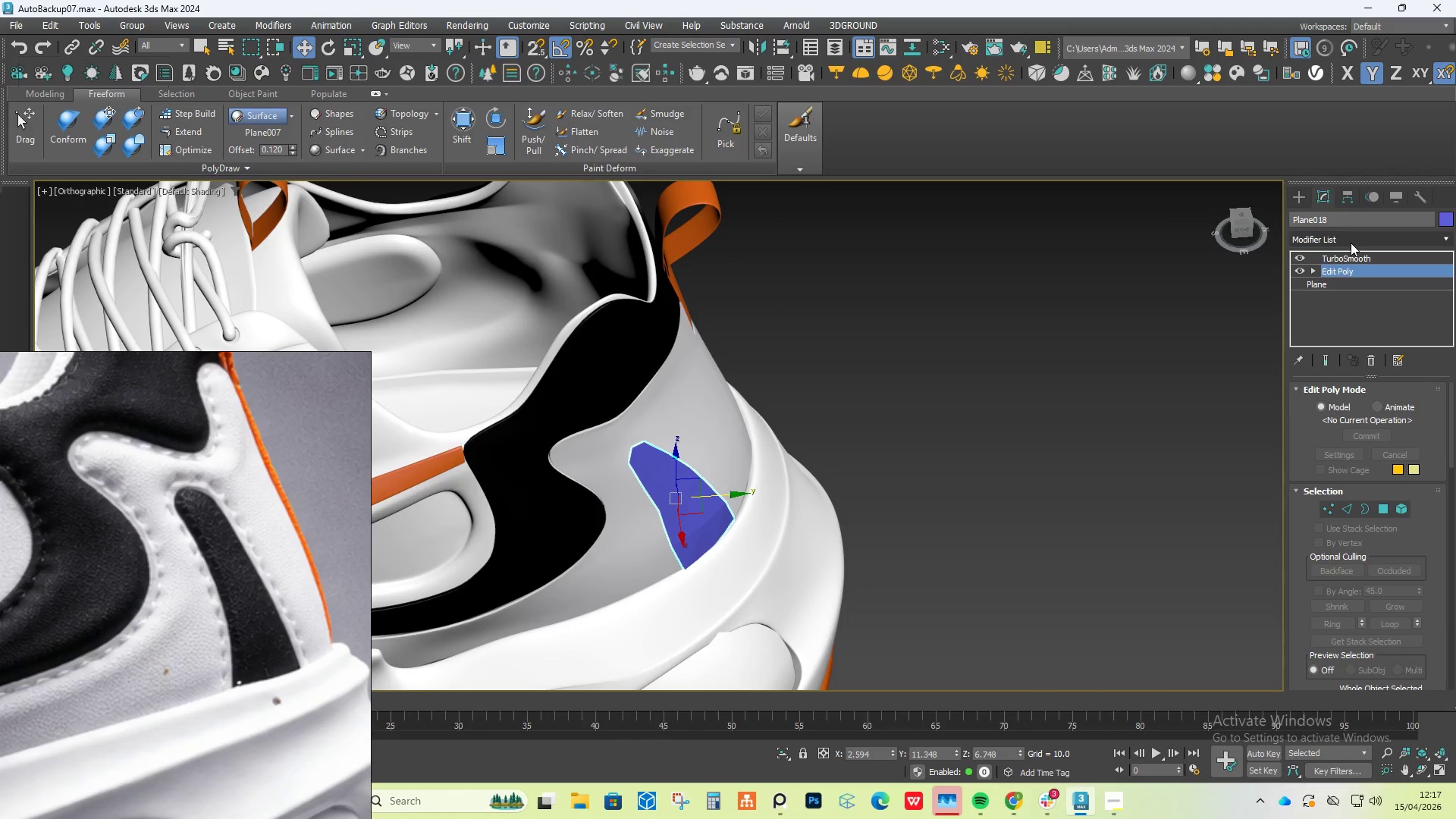 
left_click([1351, 243])
 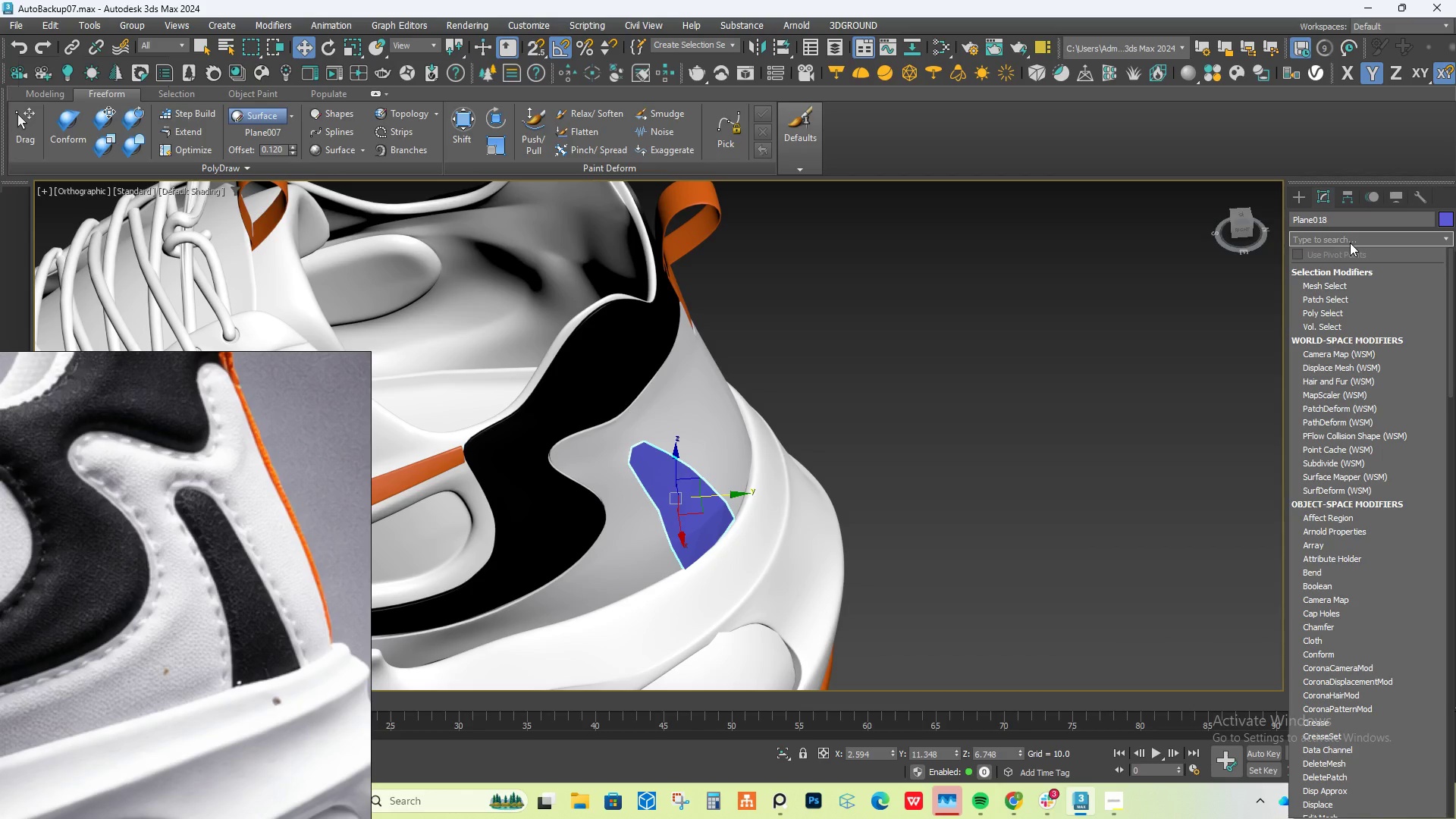 
type(sh)
 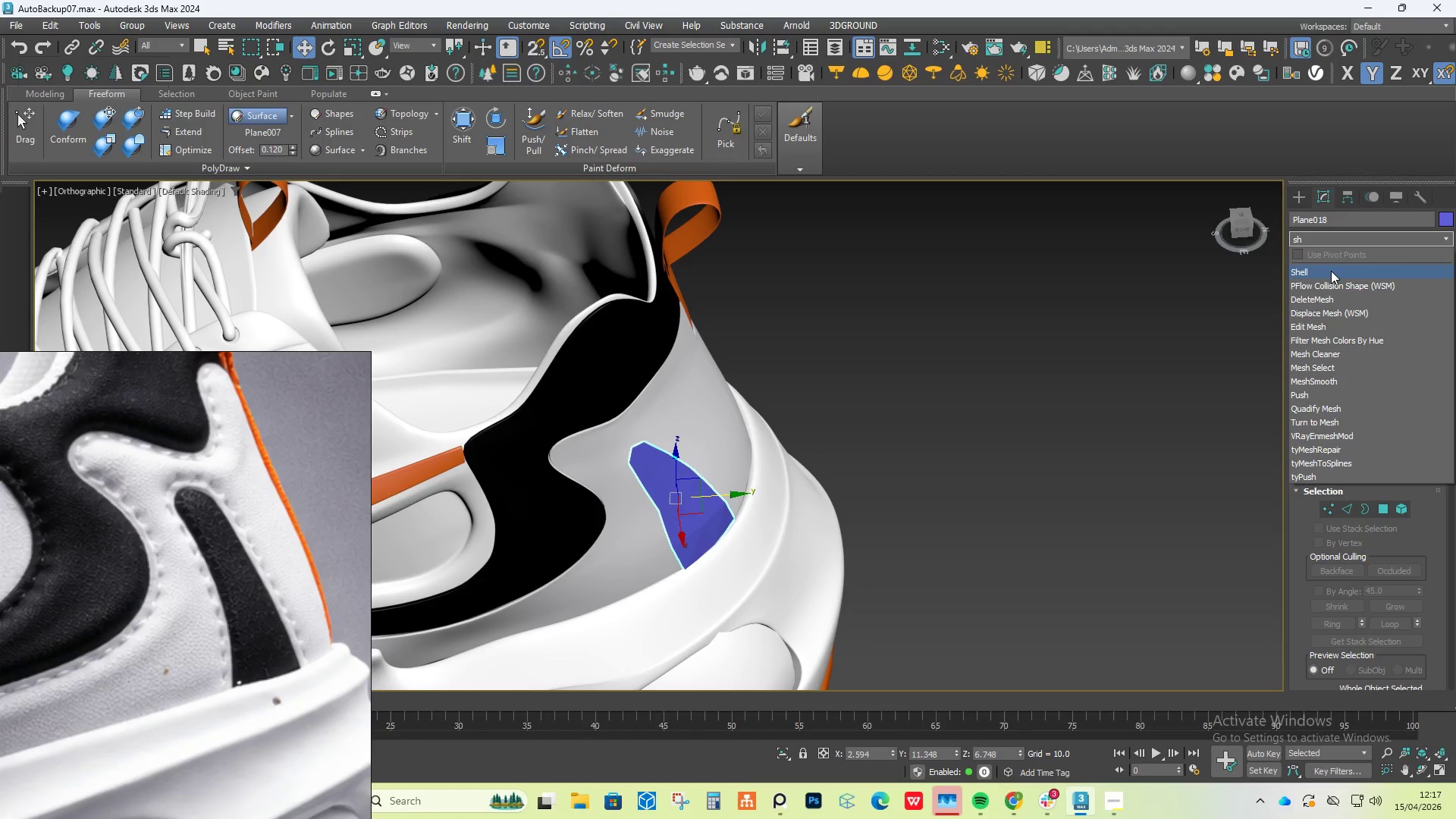 
left_click([1331, 271])
 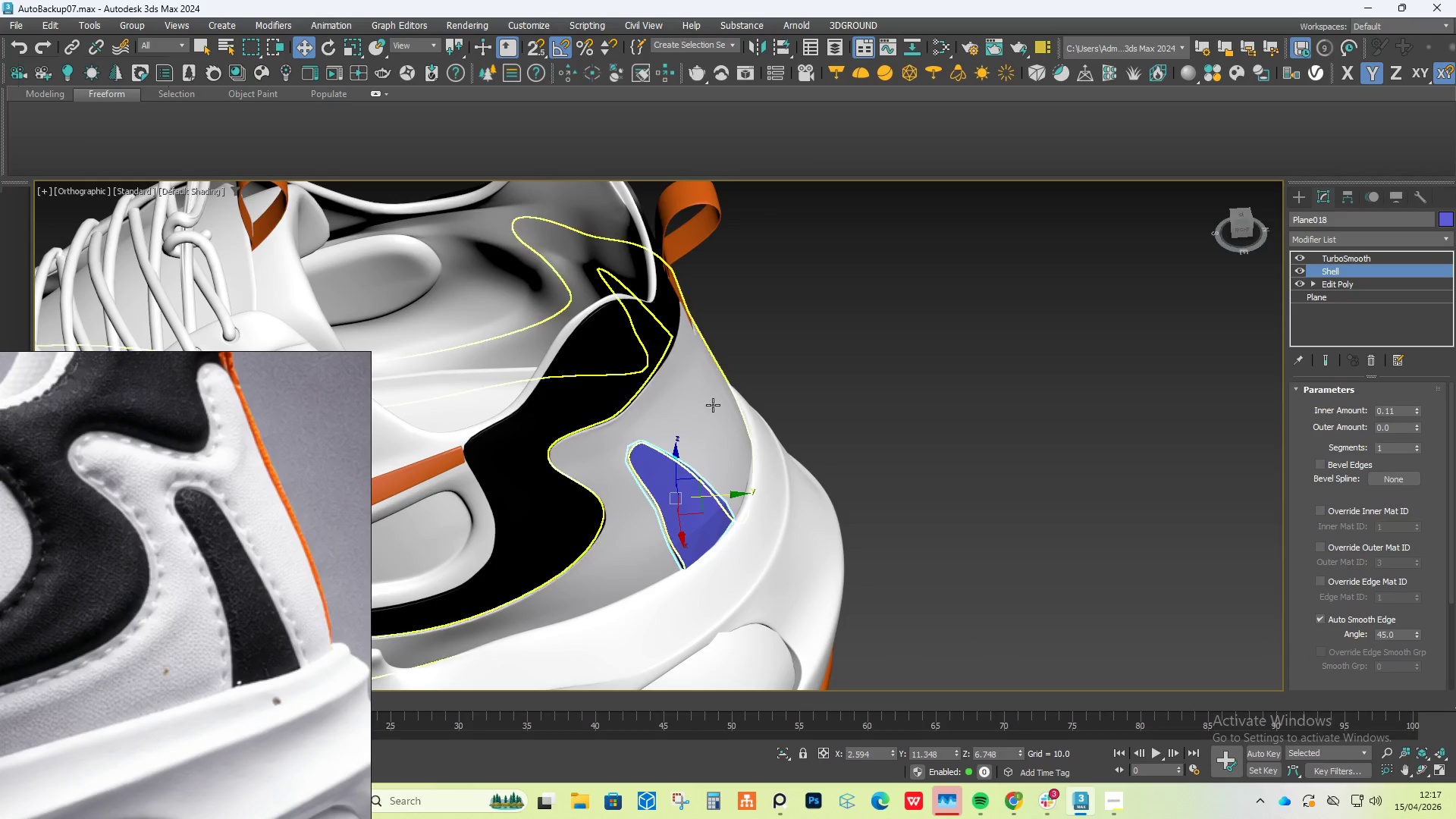 
scroll: coordinate [642, 469], scroll_direction: up, amount: 6.0
 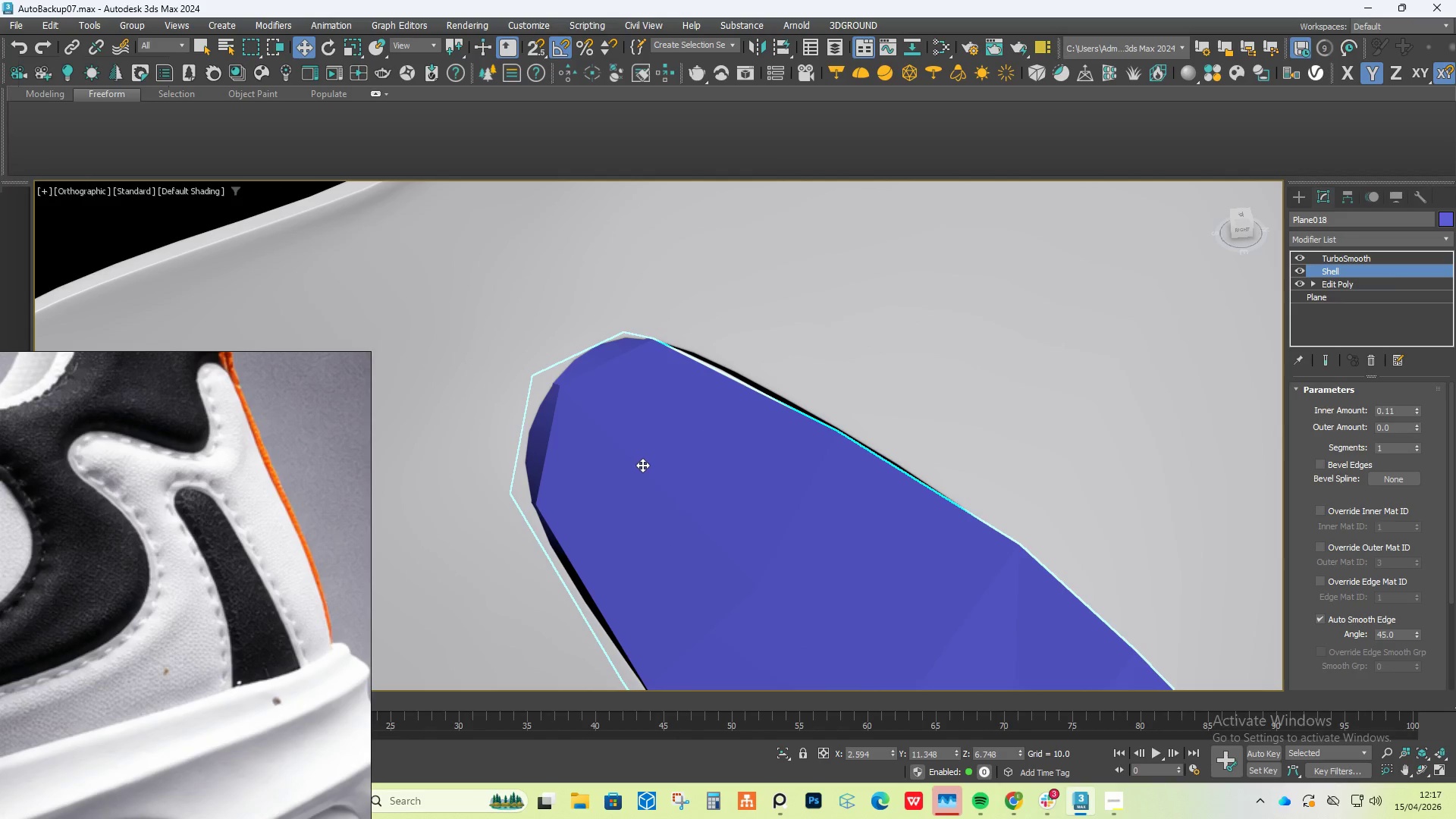 
hold_key(key=AltLeft, duration=0.66)
 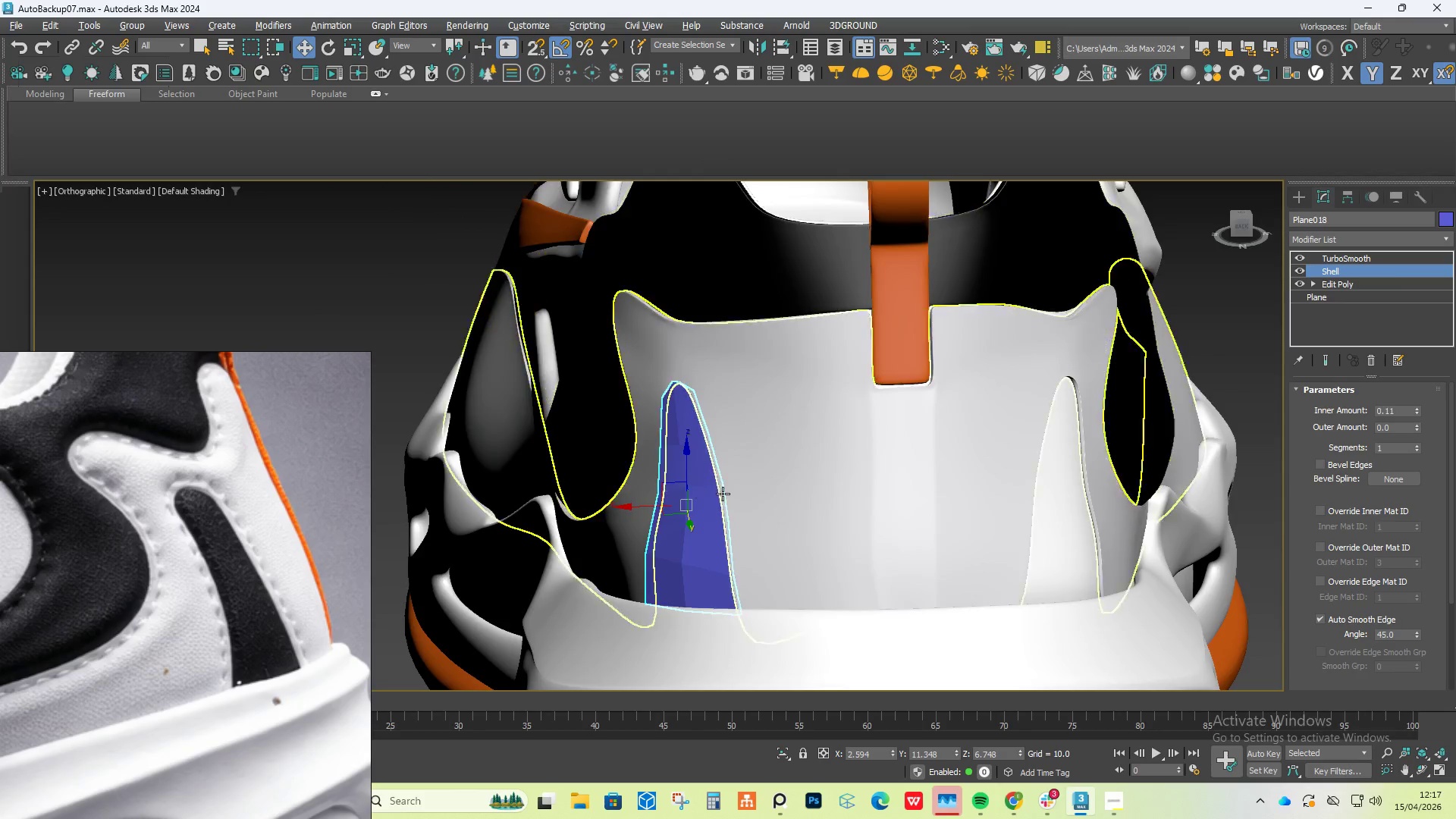 
scroll: coordinate [648, 459], scroll_direction: down, amount: 5.0
 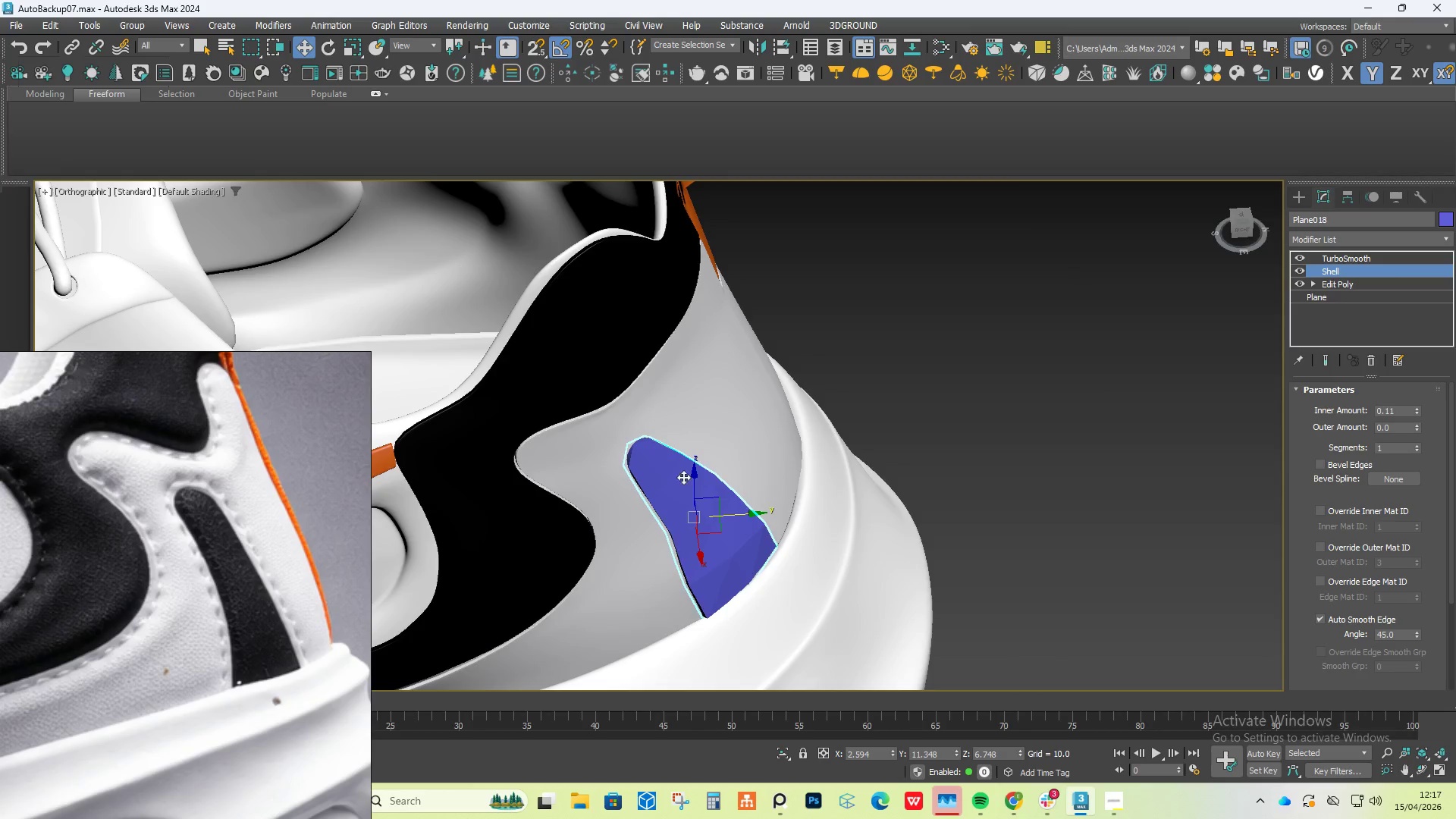 
scroll: coordinate [723, 494], scroll_direction: up, amount: 1.0
 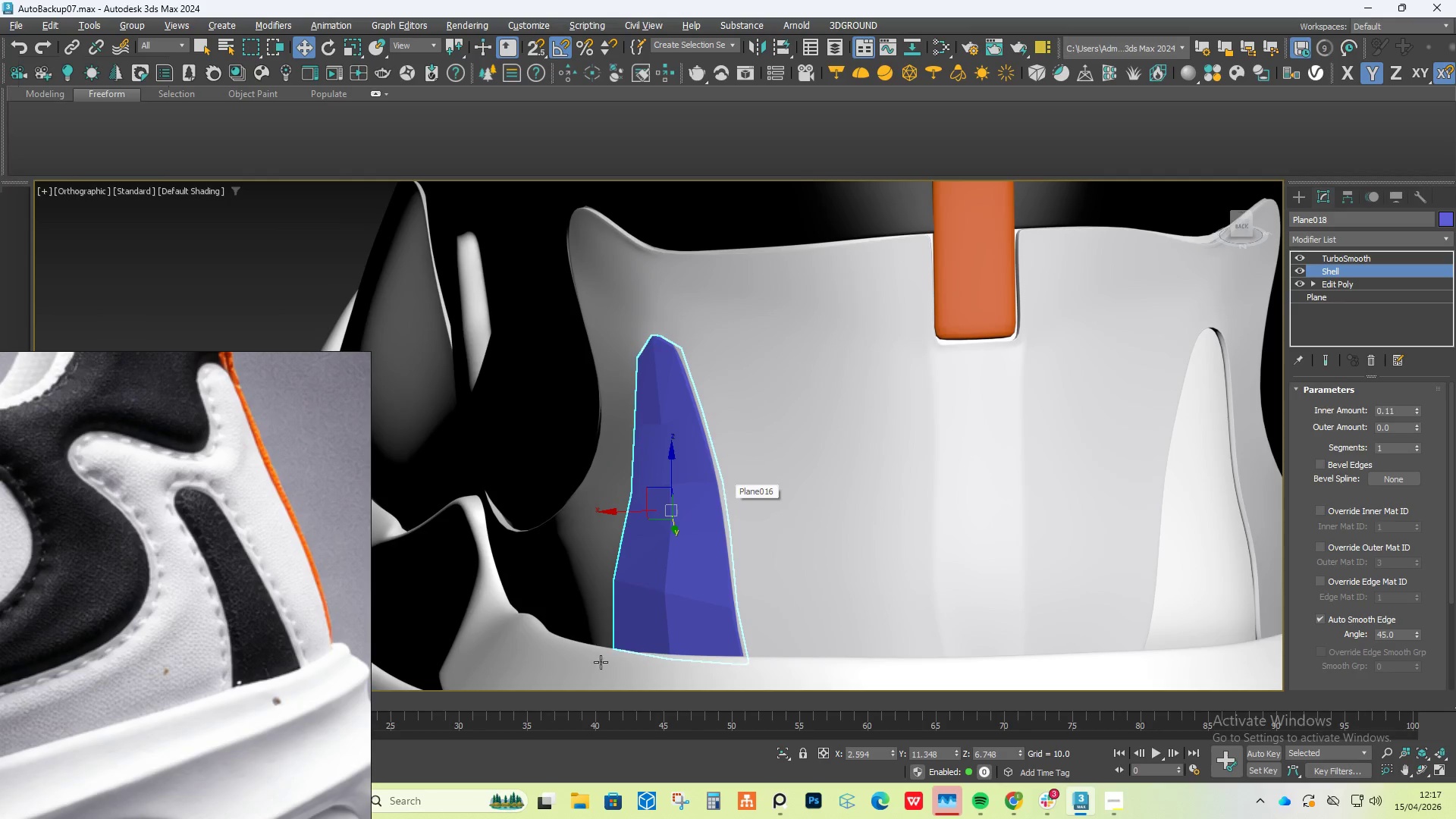 
wait(5.21)
 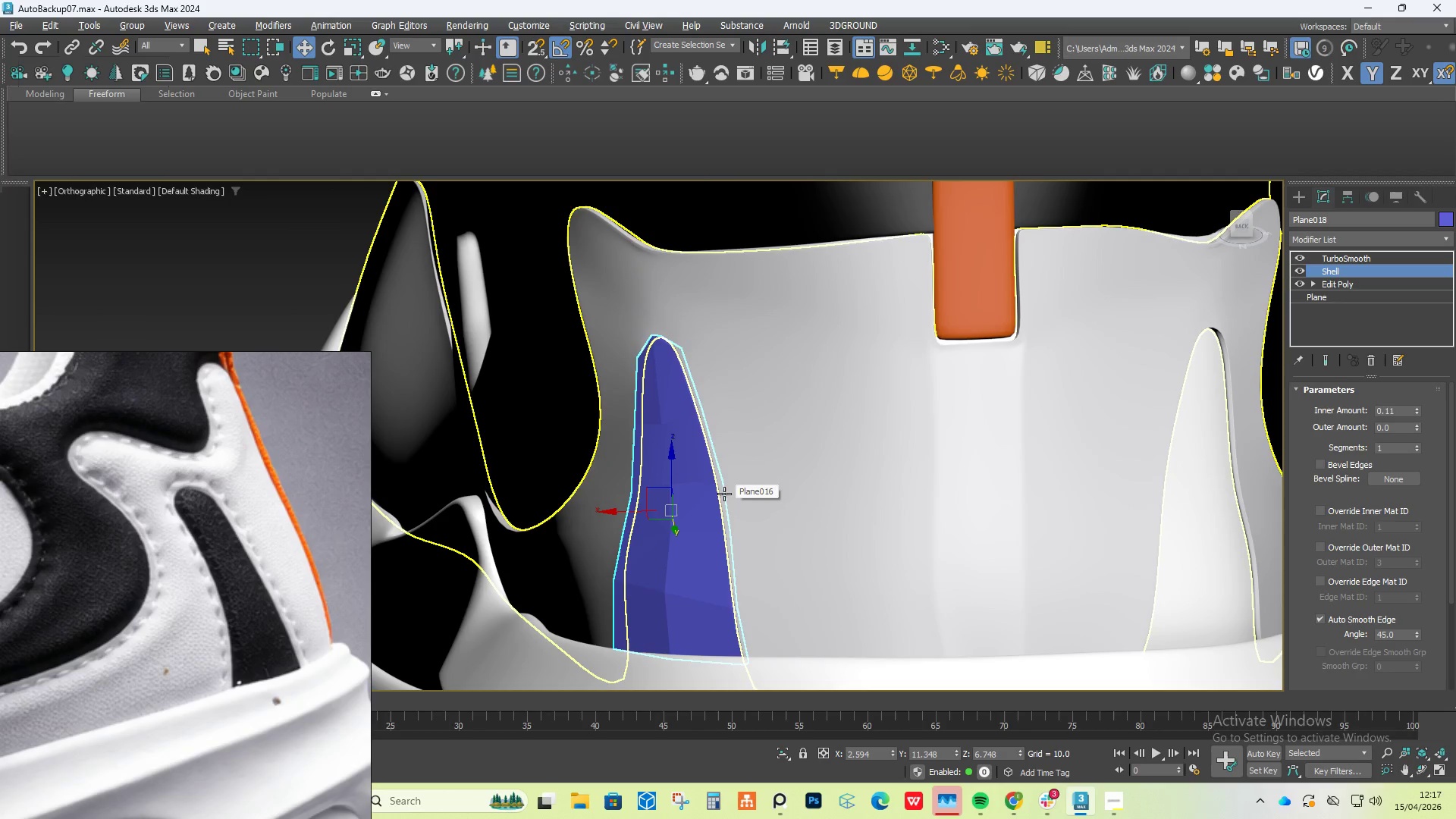 
hold_key(key=AltLeft, duration=0.52)
 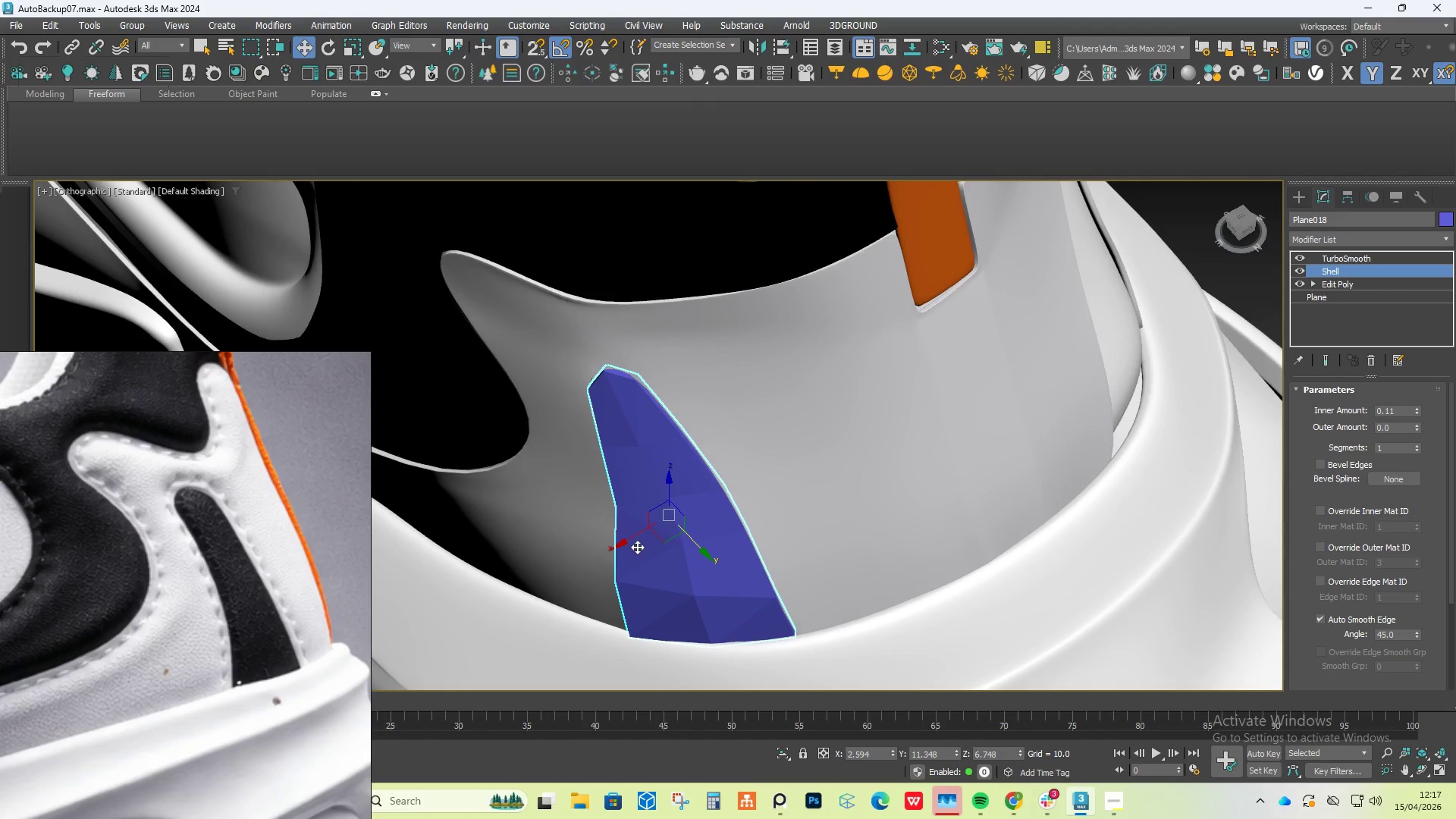 
hold_key(key=ShiftLeft, duration=0.75)
left_click_drag(start_coordinate=[633, 541], to_coordinate=[881, 456])
 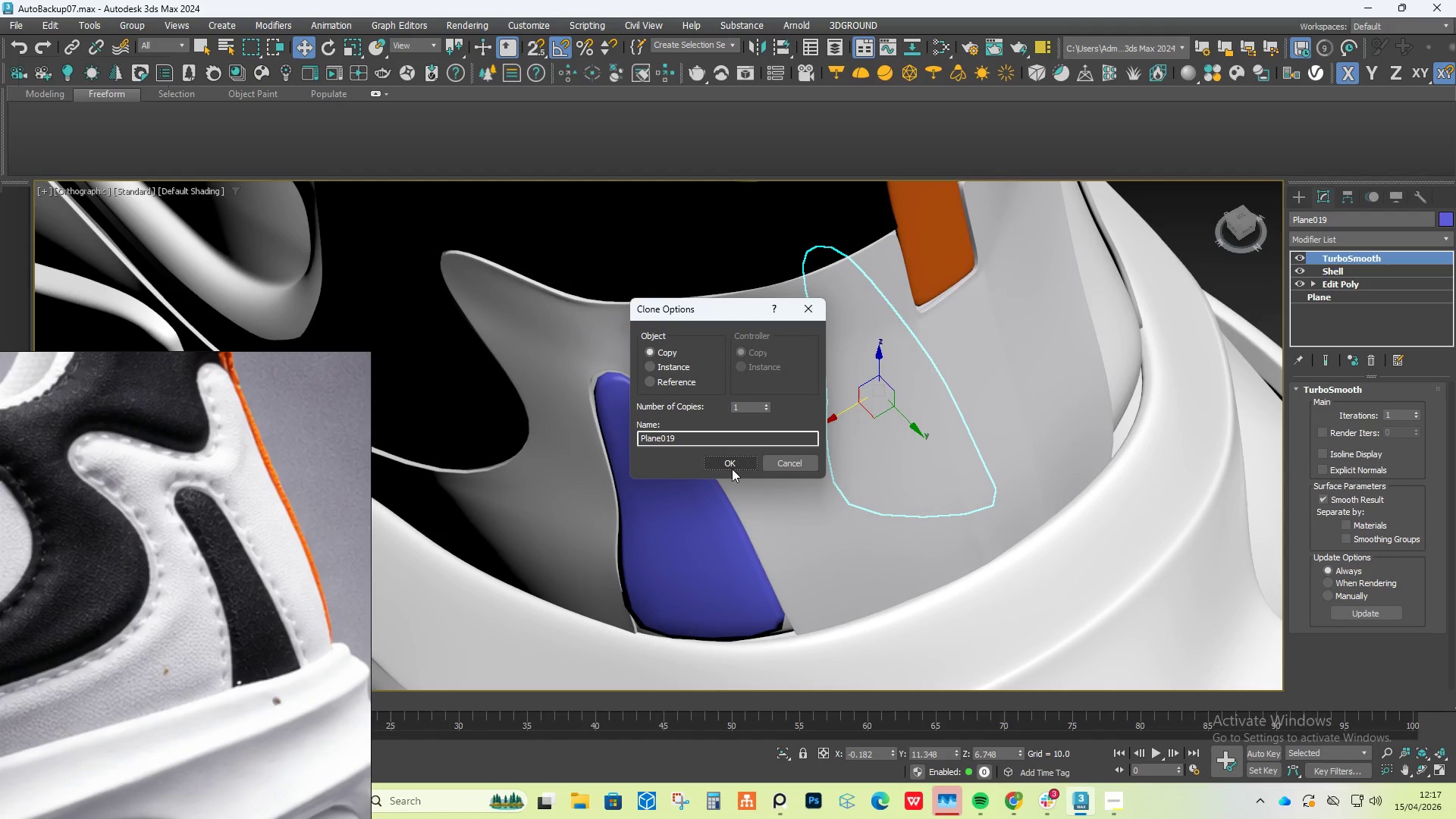 
left_click([733, 462])
 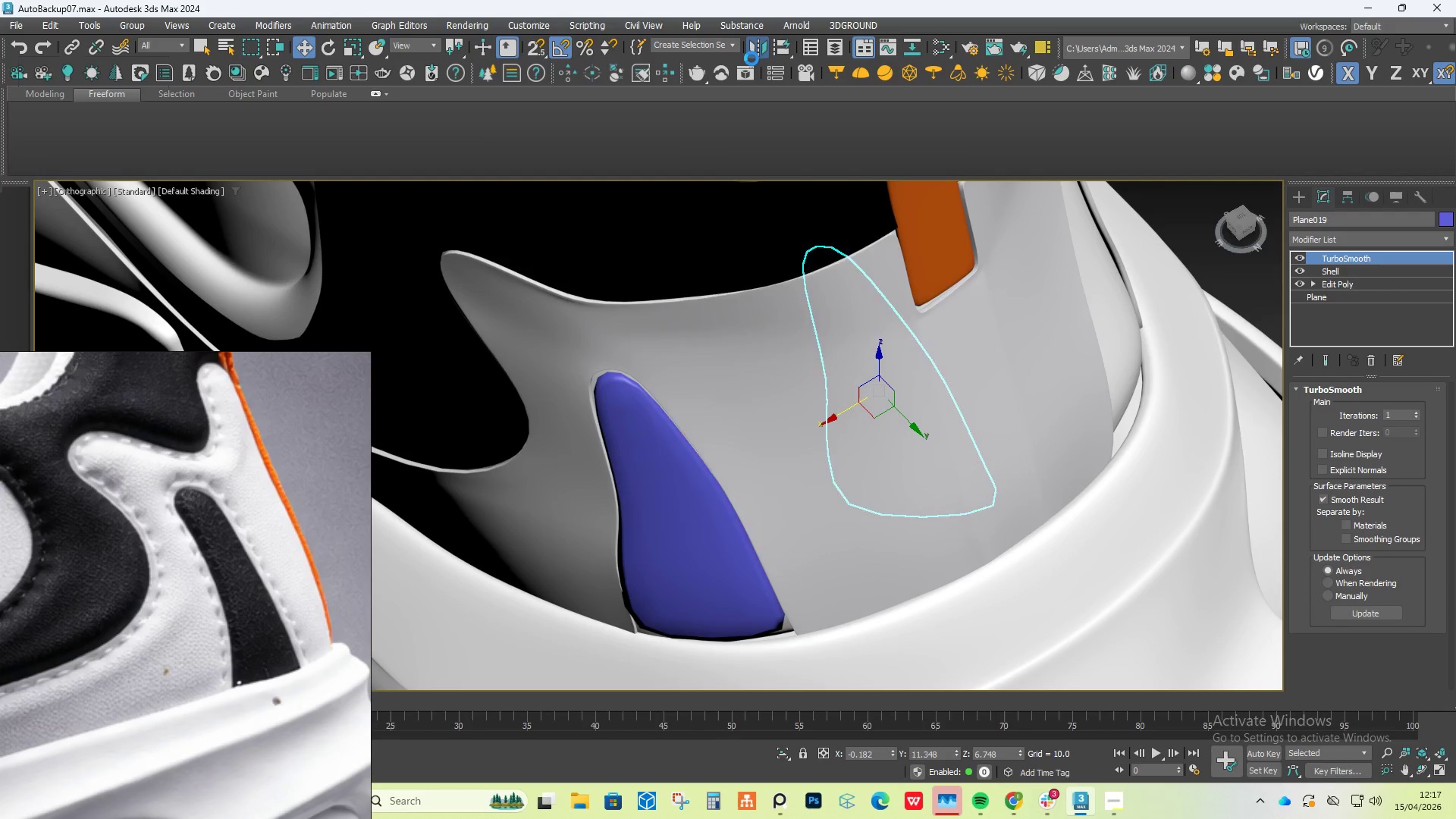 
left_click([692, 519])
 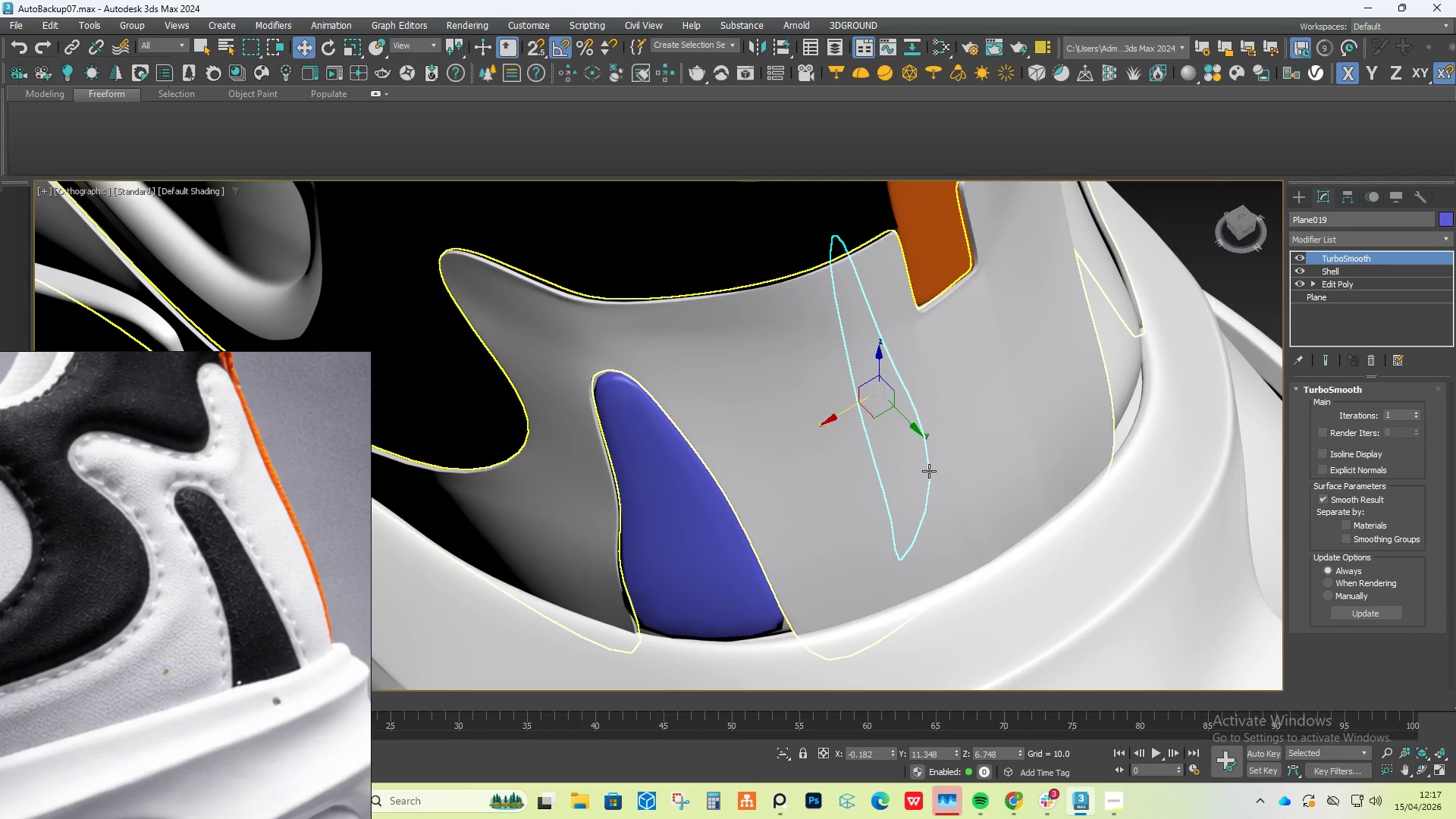 
scroll: coordinate [946, 466], scroll_direction: down, amount: 3.0
 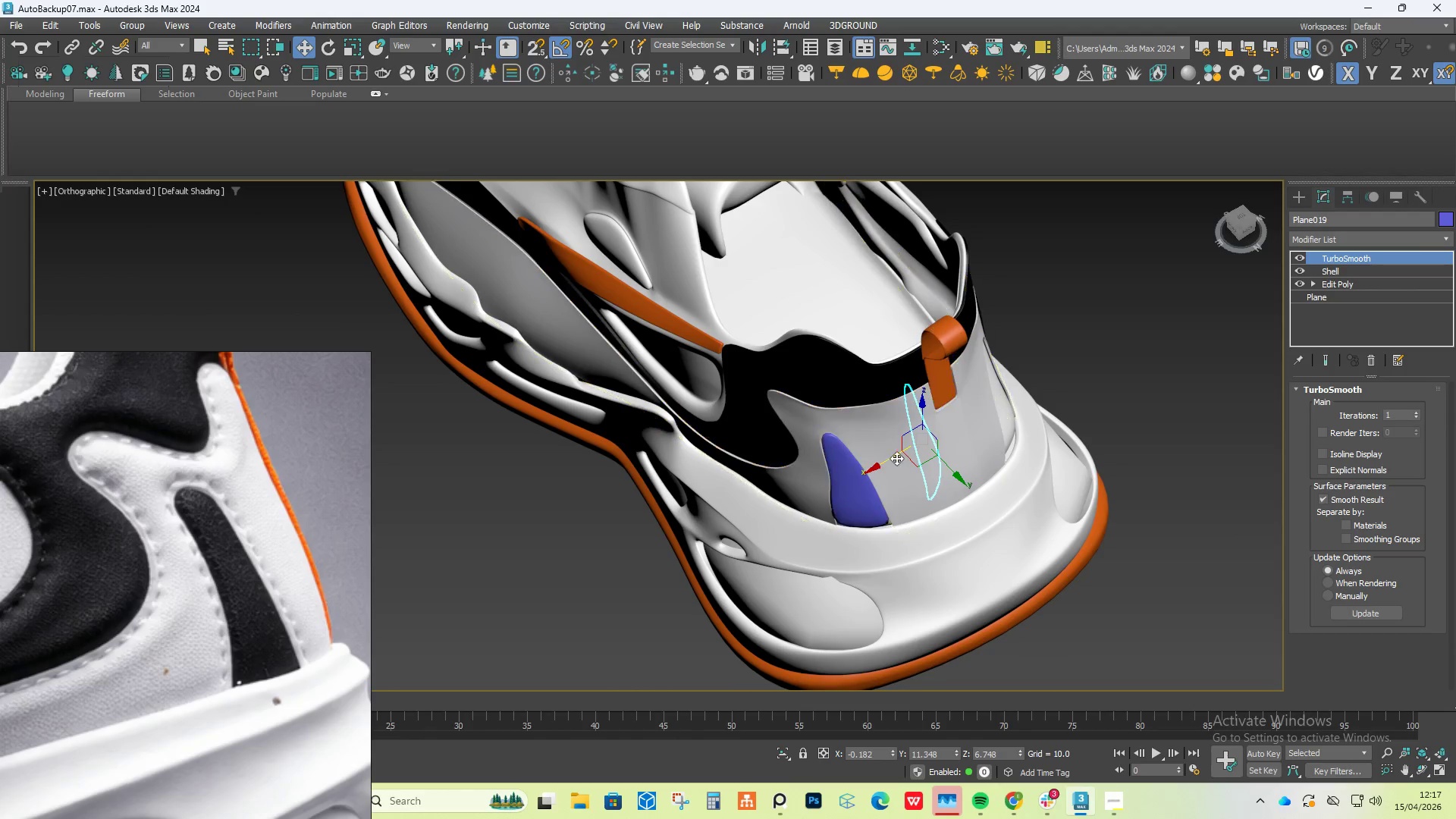 
left_click_drag(start_coordinate=[896, 457], to_coordinate=[1004, 433])
 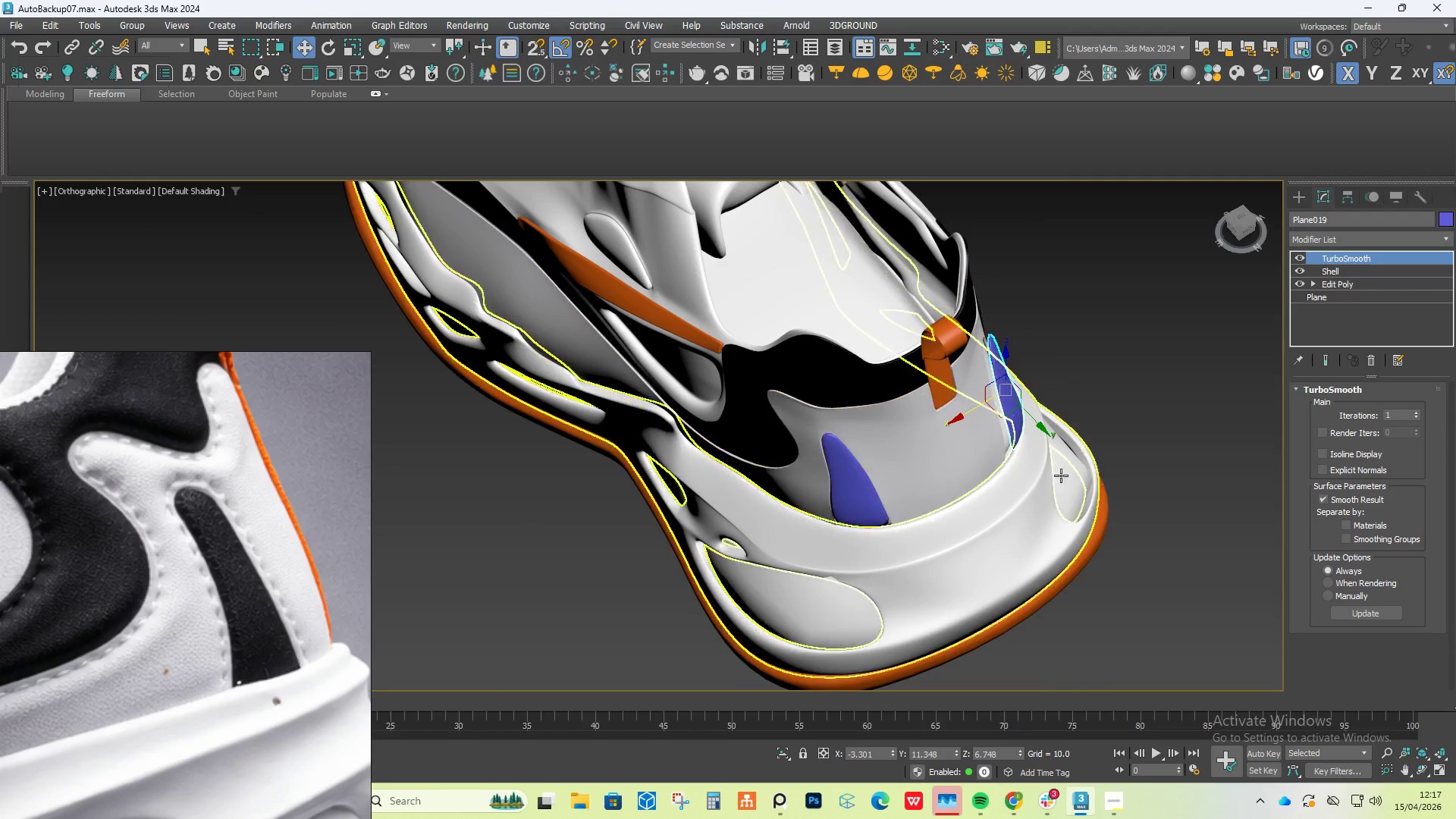 
hold_key(key=AltLeft, duration=1.5)
 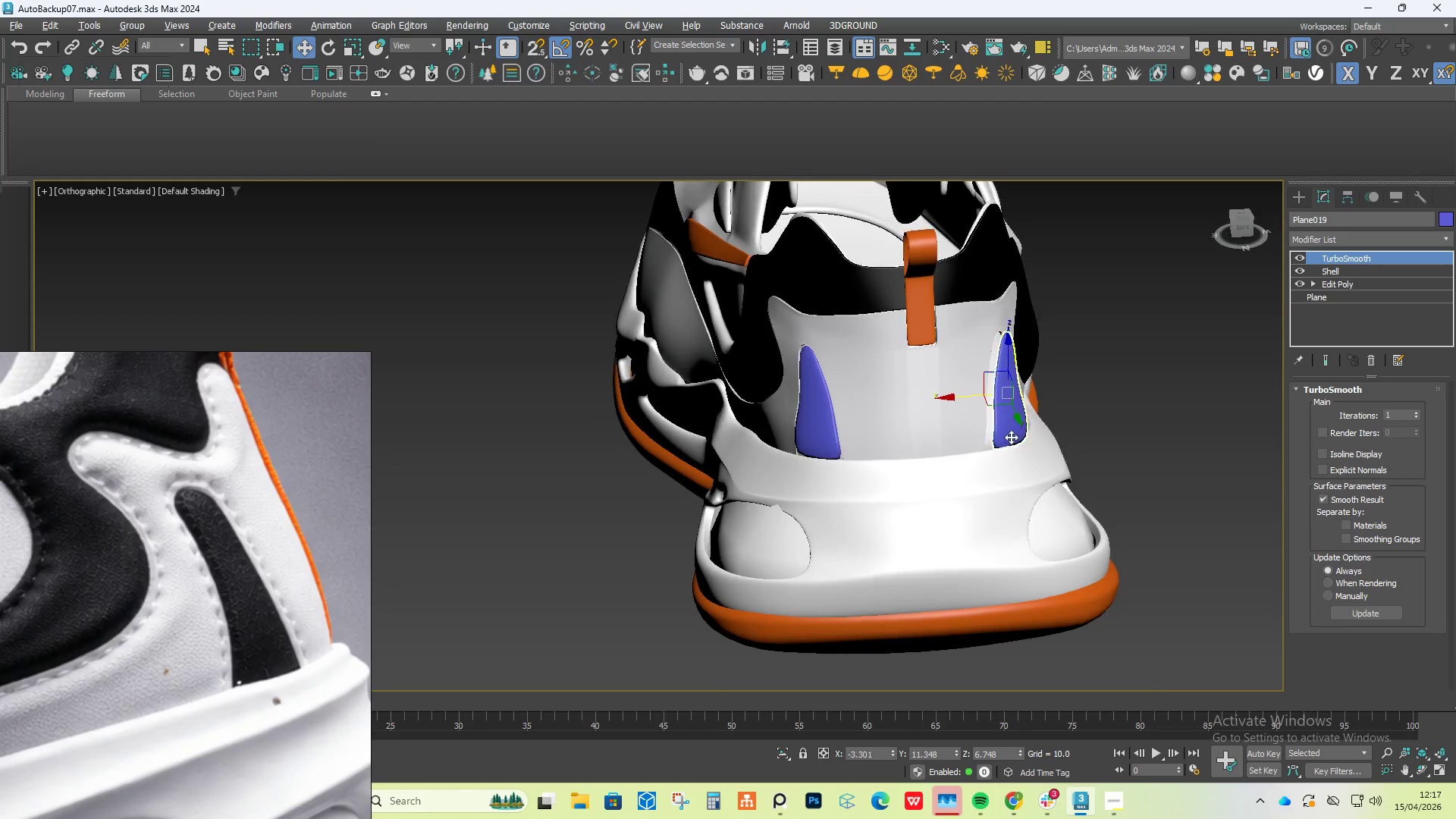 
key(Alt+AltLeft)
 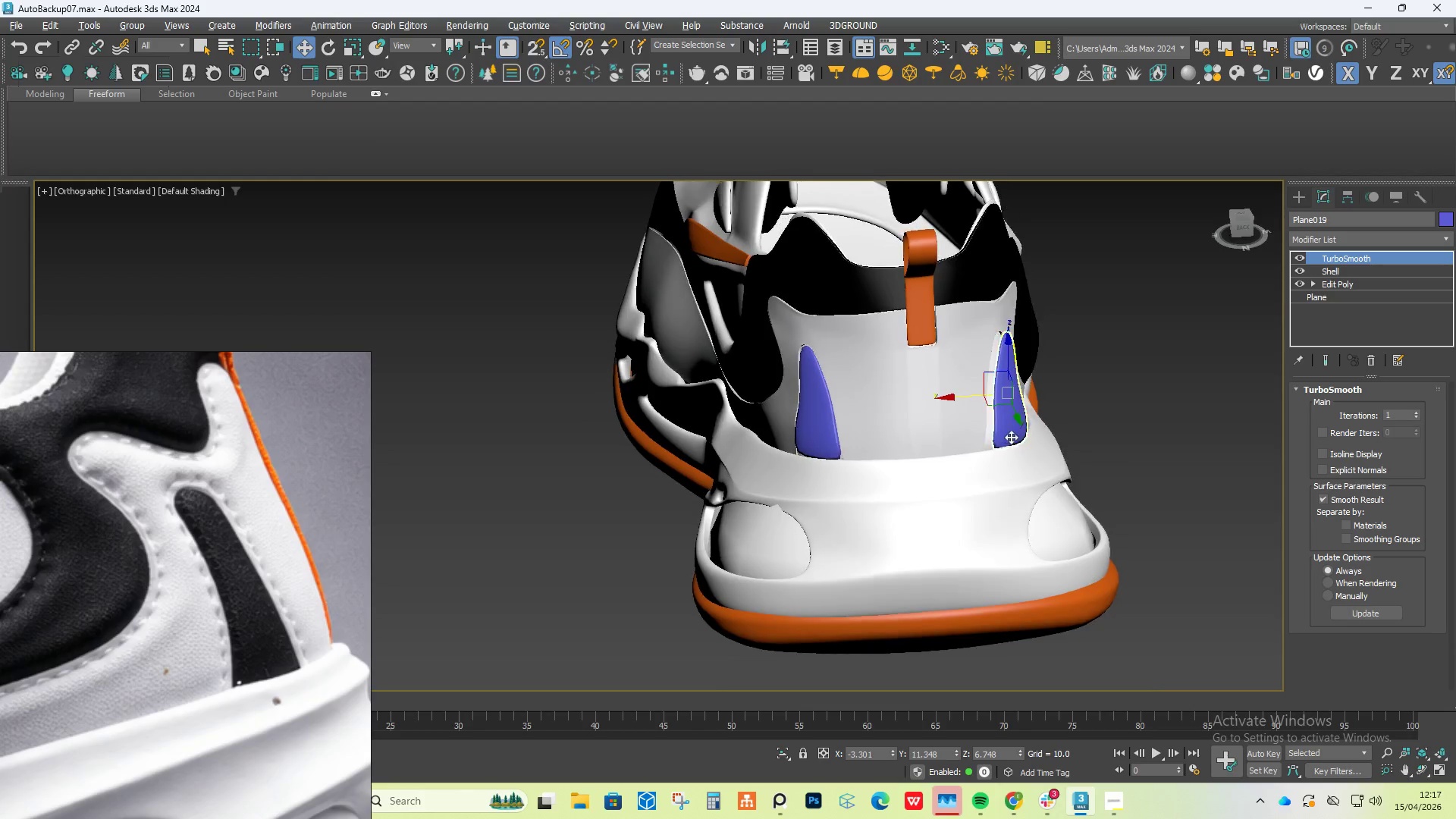 
hold_key(key=AltLeft, duration=1.5)
scroll: coordinate [993, 394], scroll_direction: up, amount: 5.0
 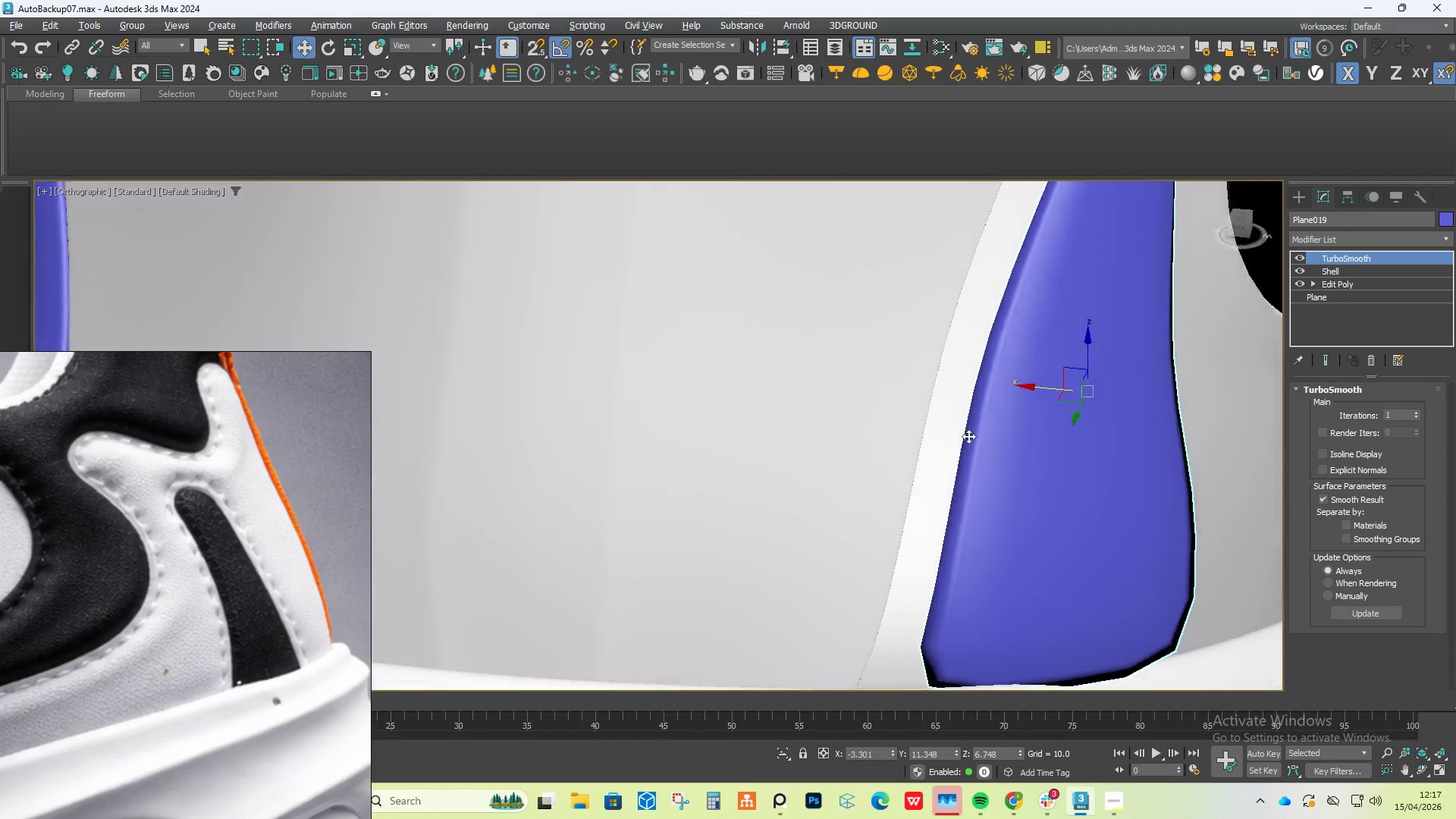 
hold_key(key=AltLeft, duration=0.64)
 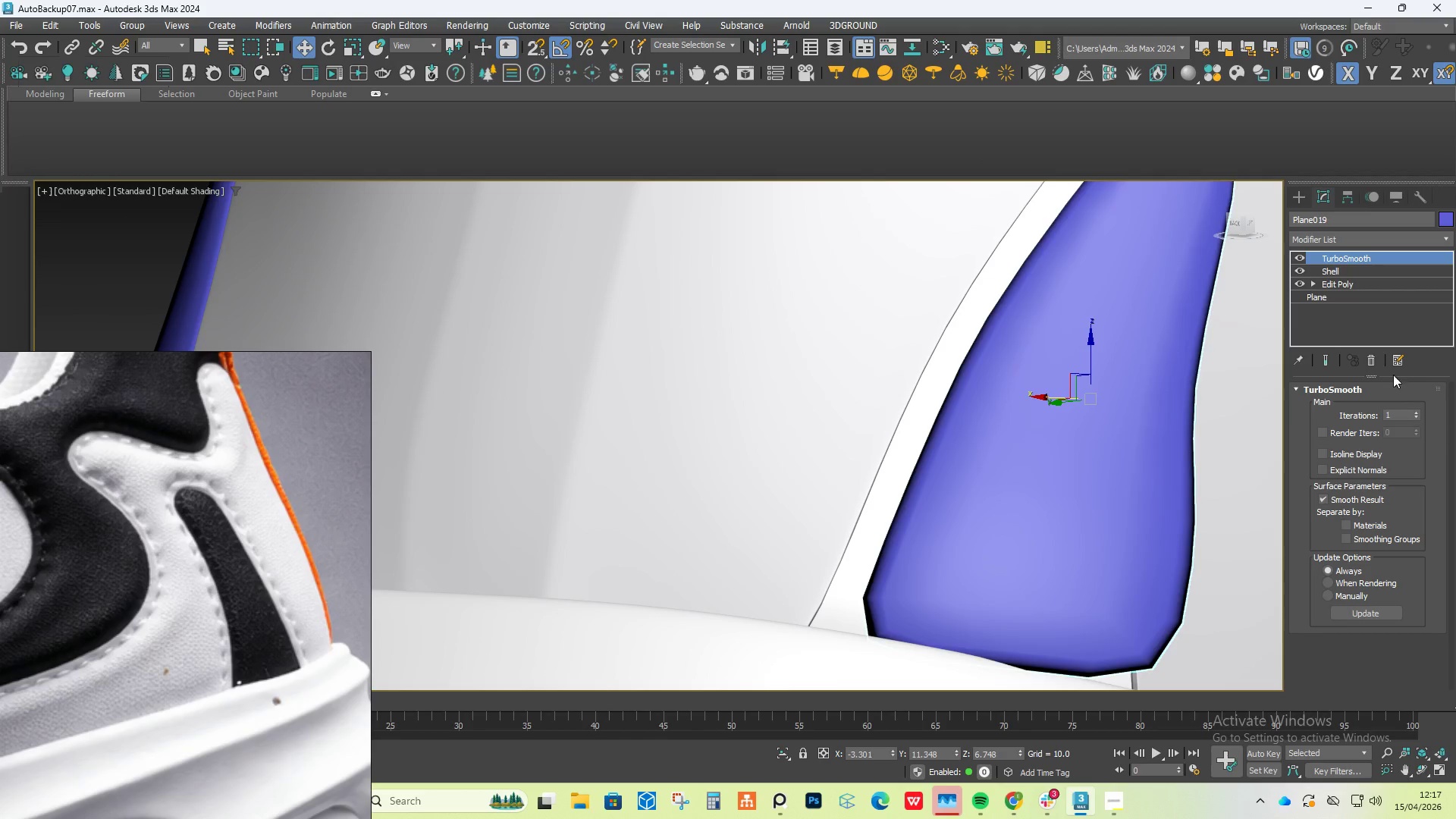 
left_click([1376, 356])
 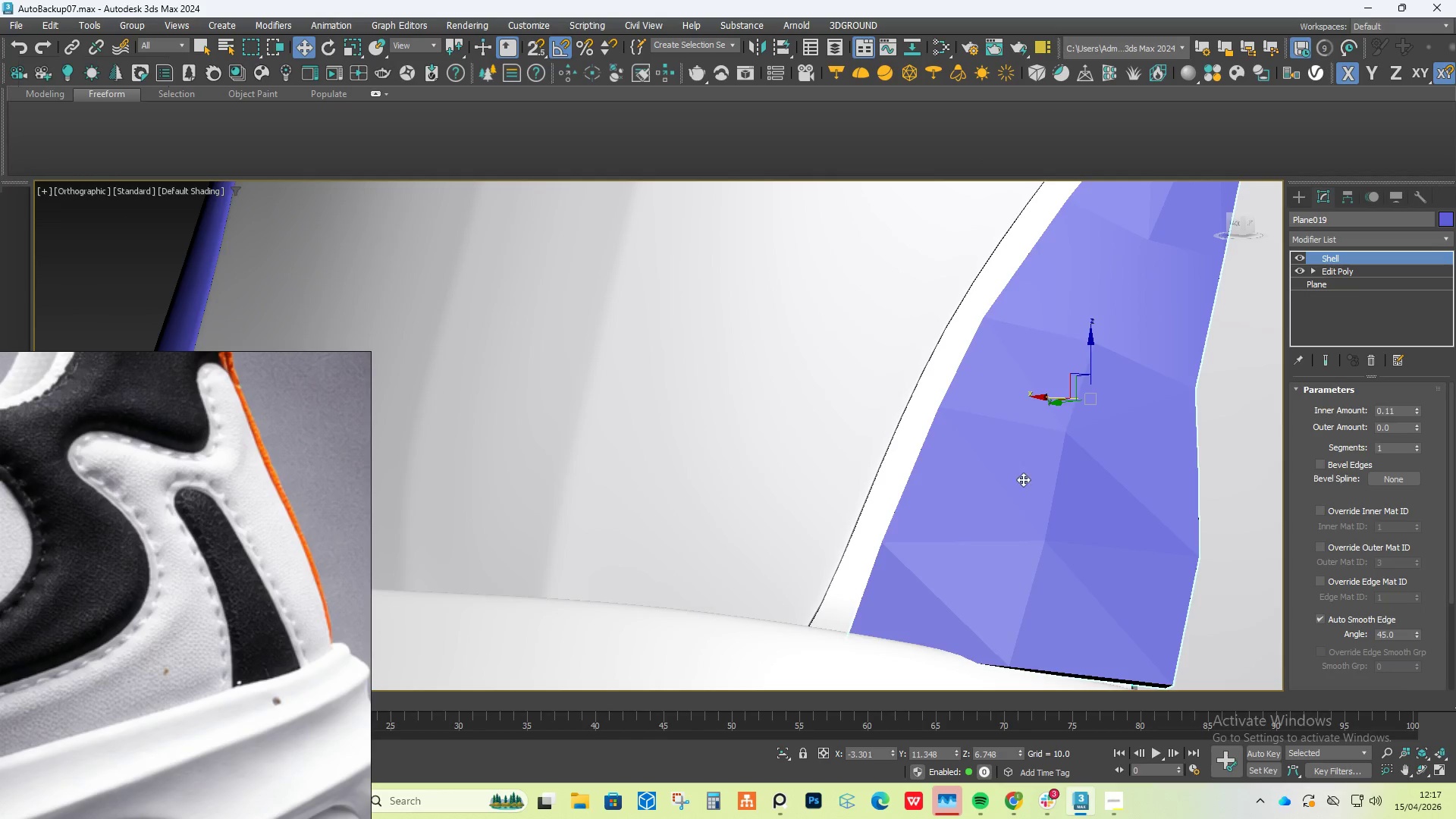 
hold_key(key=AltLeft, duration=1.5)
 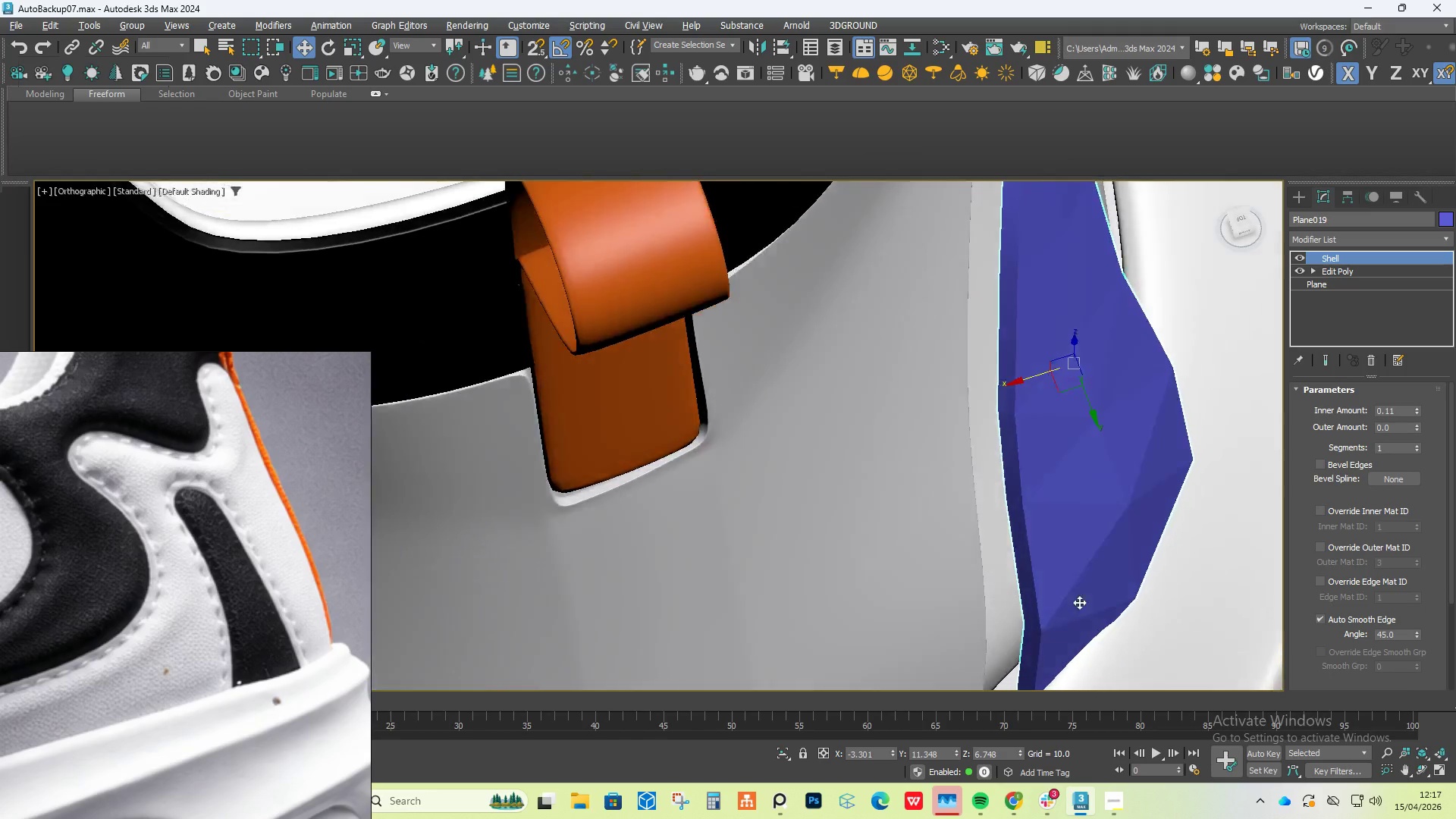 
hold_key(key=AltLeft, duration=0.84)
 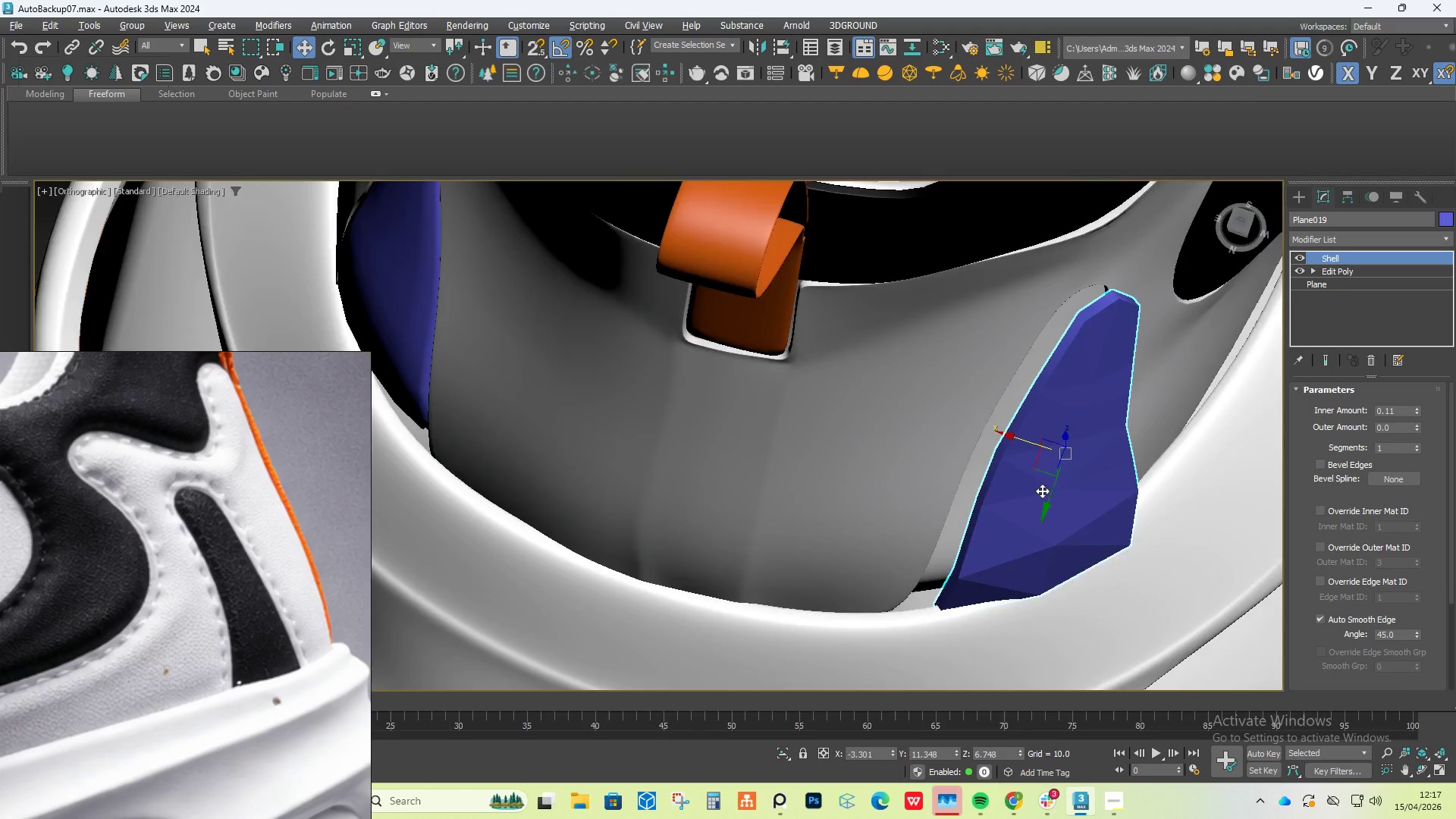 
hold_key(key=AltLeft, duration=0.61)
 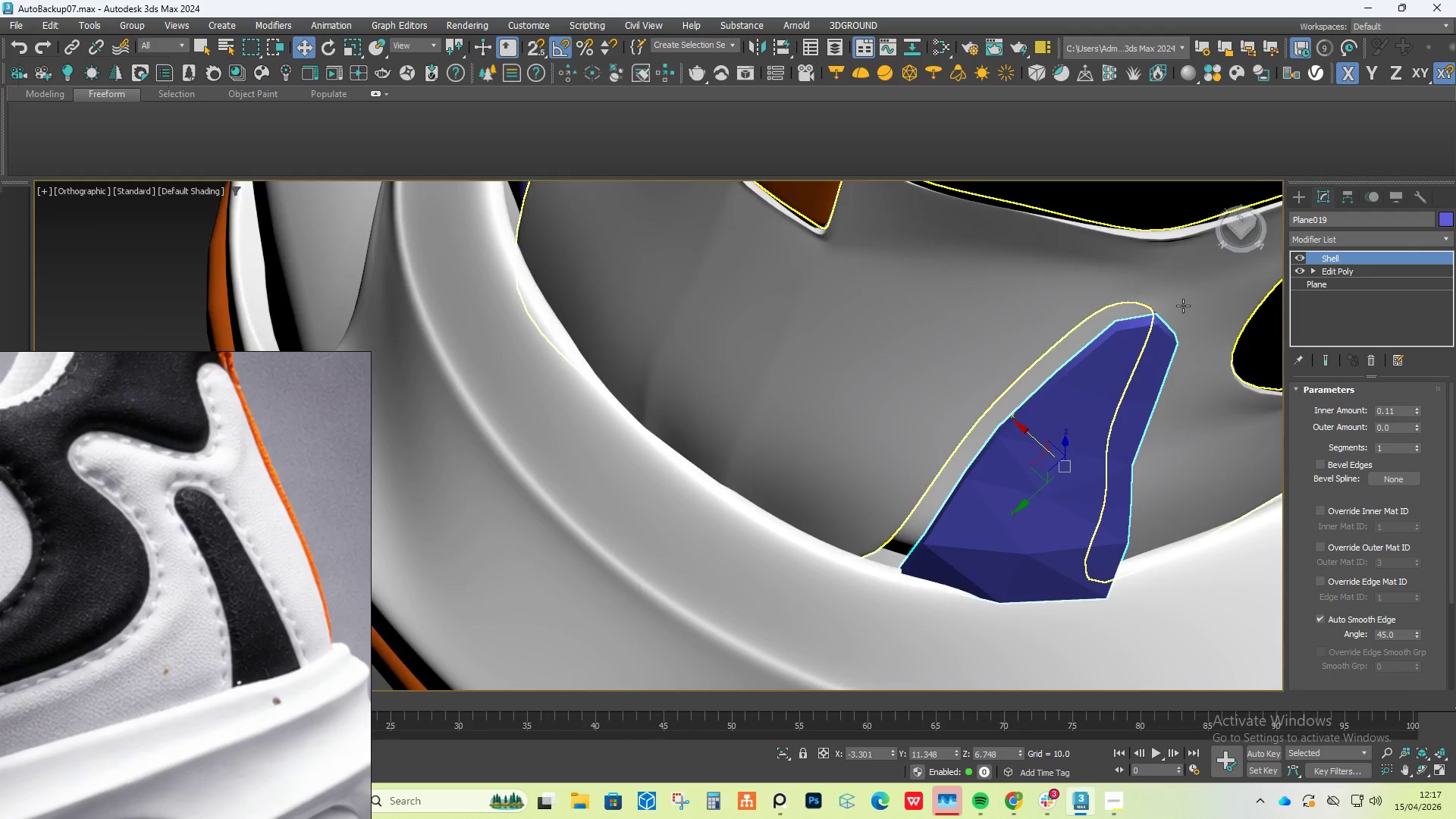 
scroll: coordinate [1021, 564], scroll_direction: down, amount: 2.0
 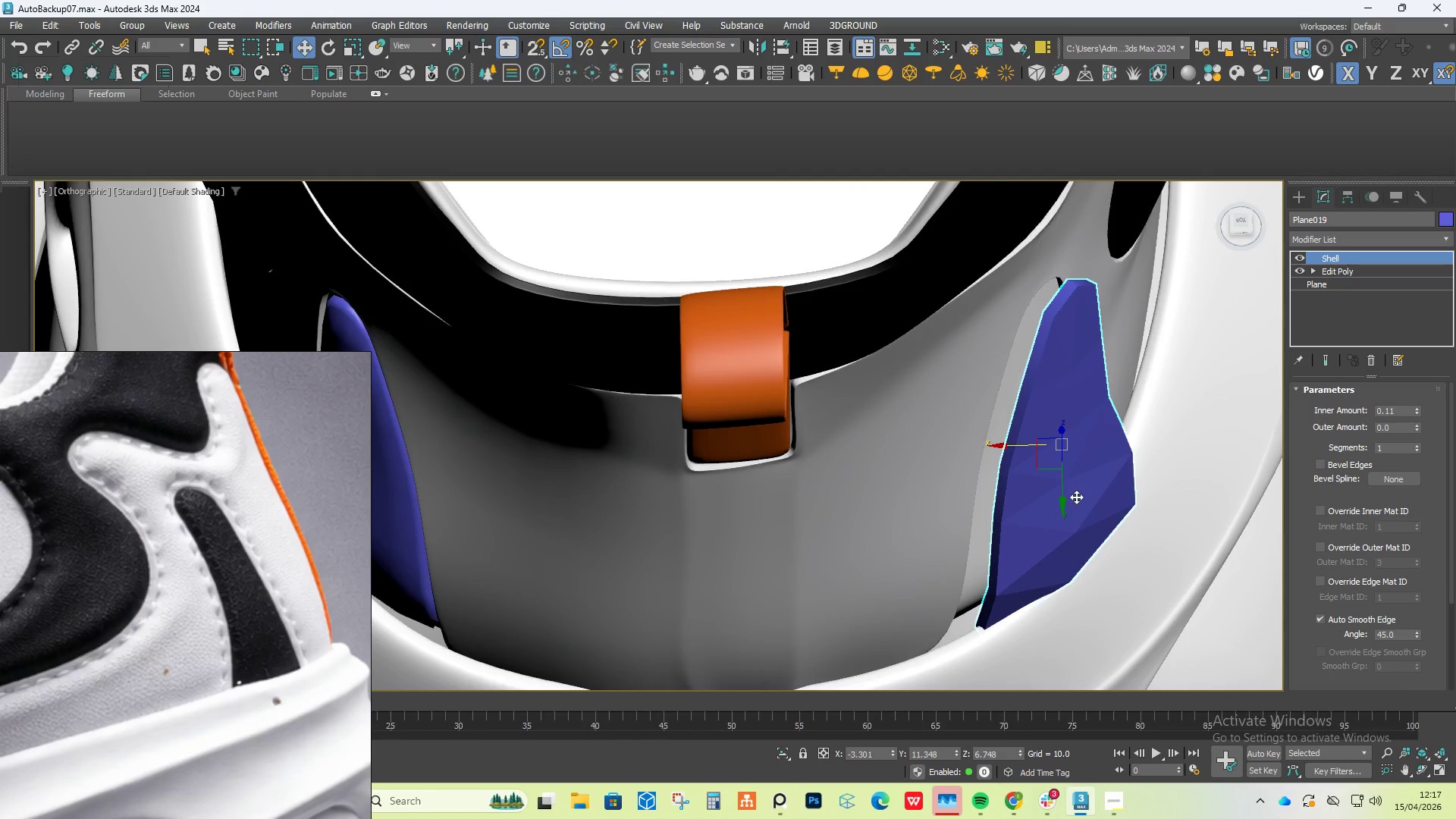 
scroll: coordinate [1146, 308], scroll_direction: up, amount: 4.0
 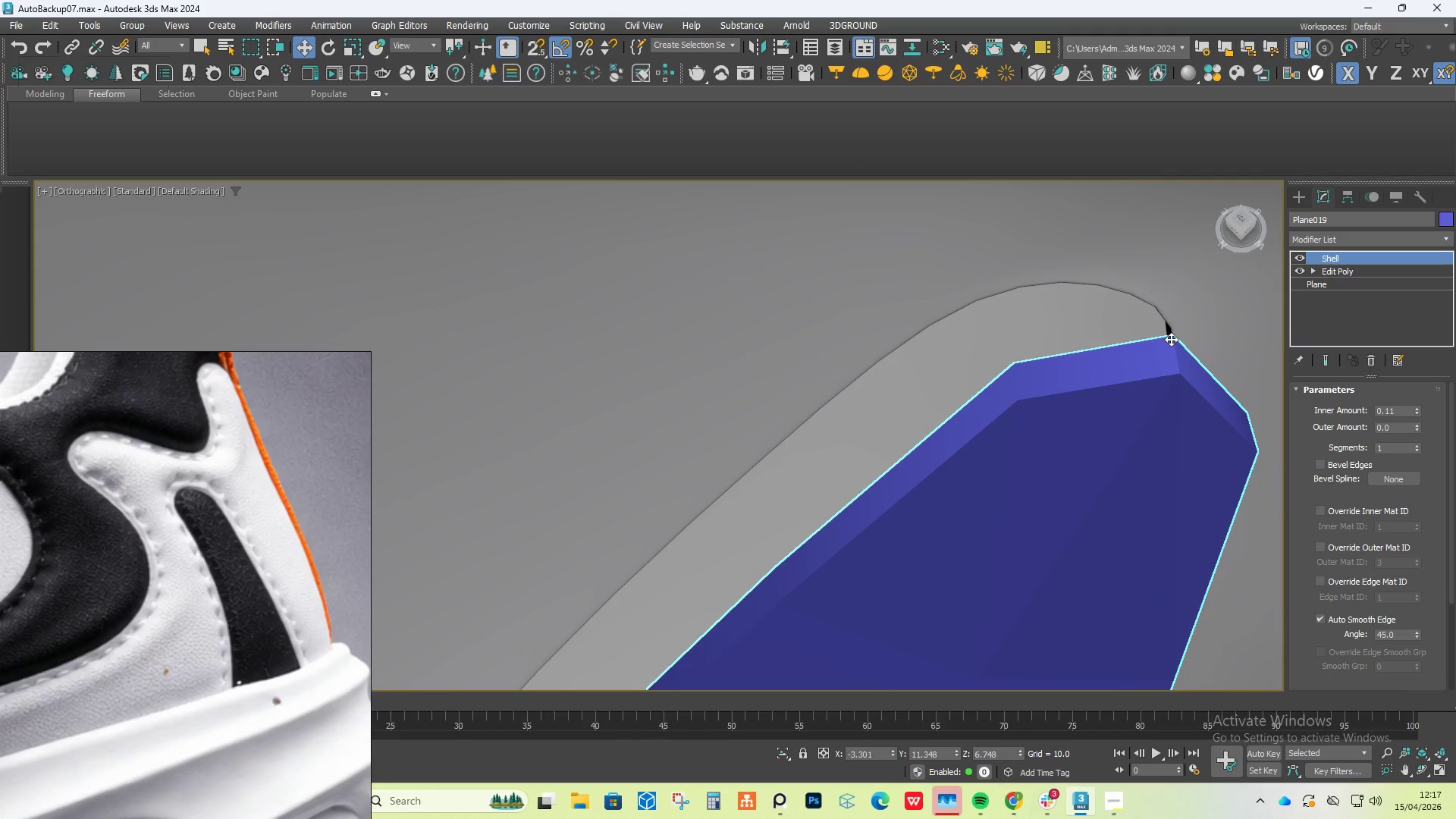 
key(S)
 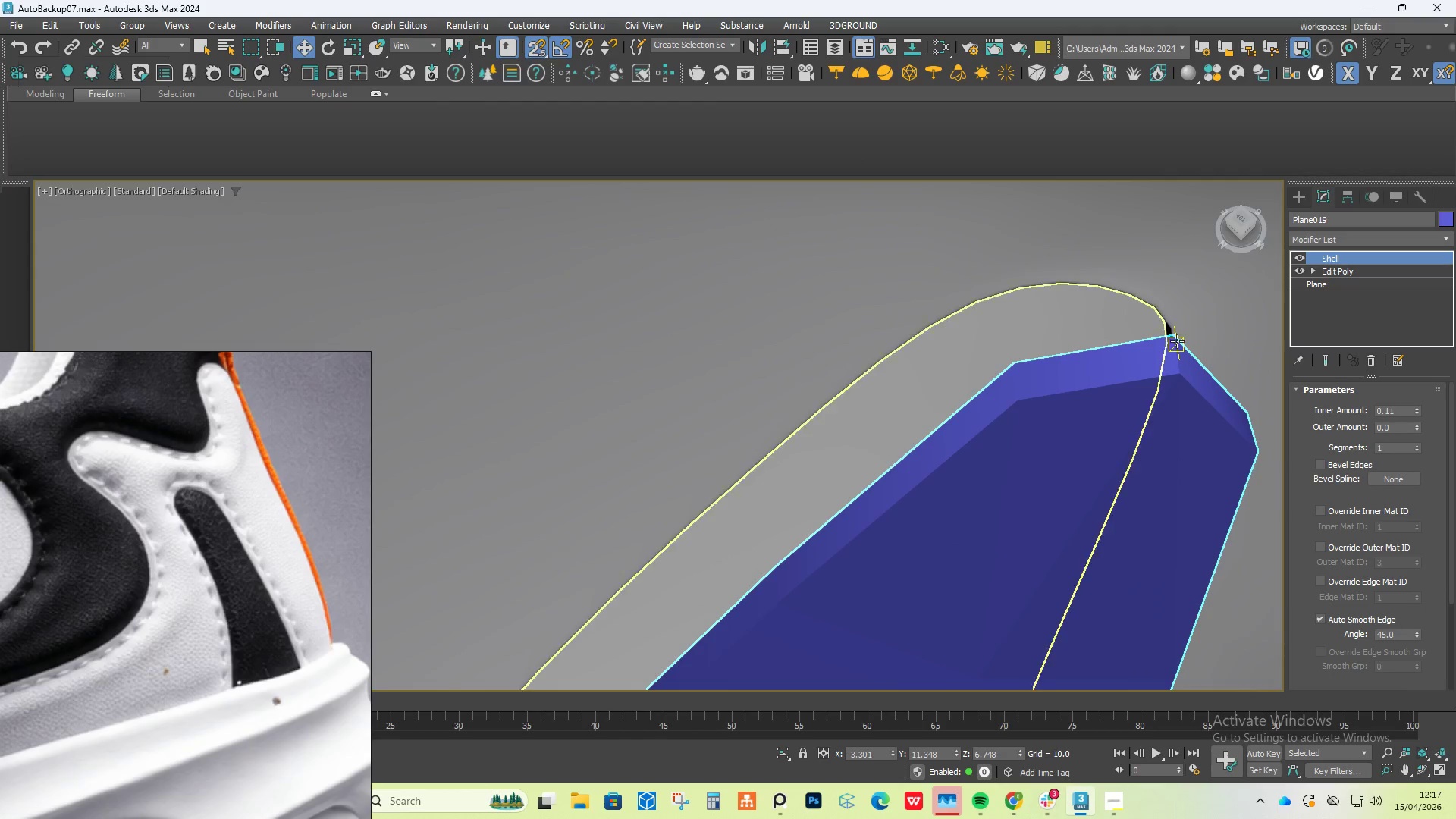 
left_click_drag(start_coordinate=[1177, 341], to_coordinate=[1102, 282])
 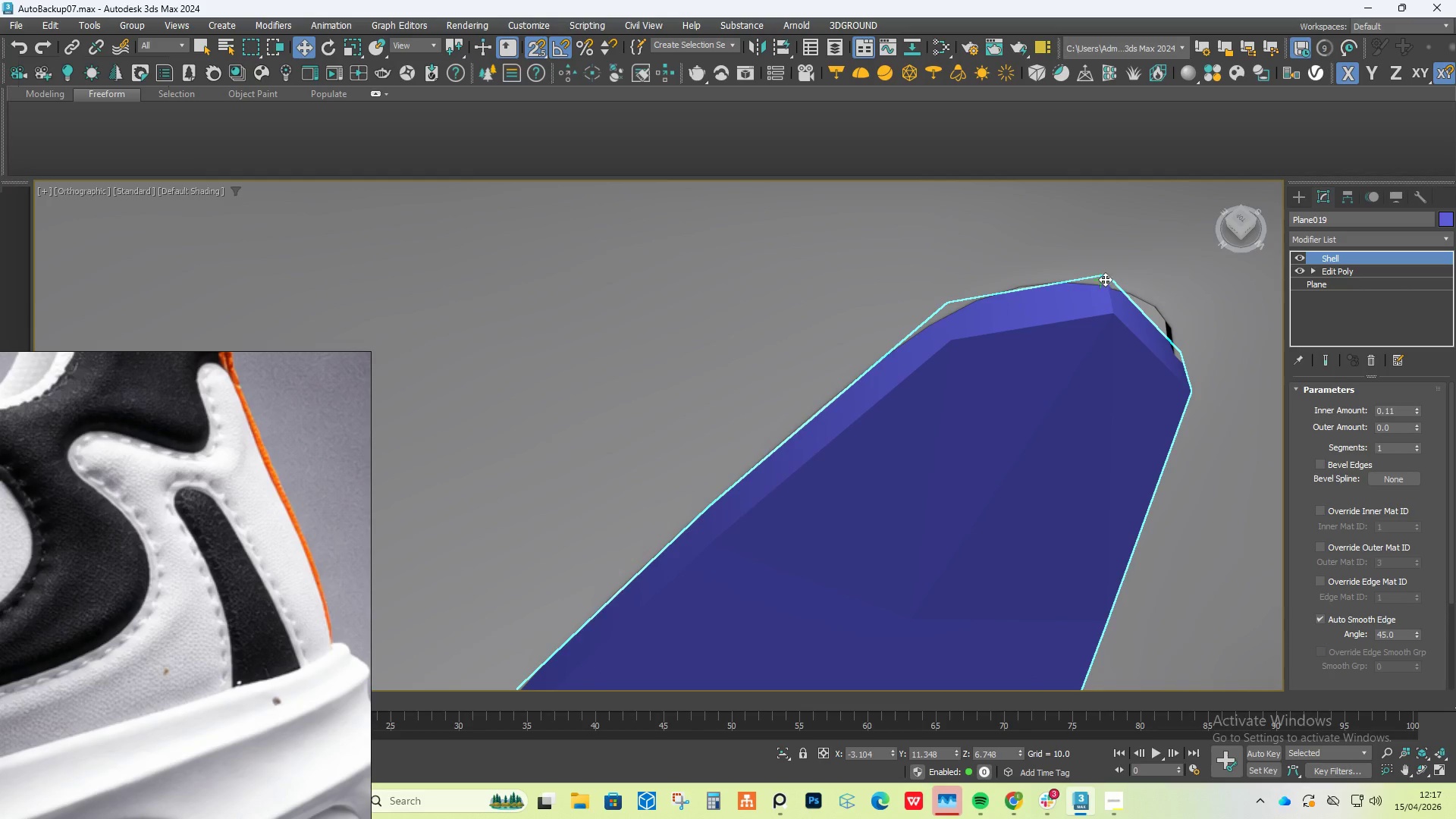 
hold_key(key=AltLeft, duration=1.5)
 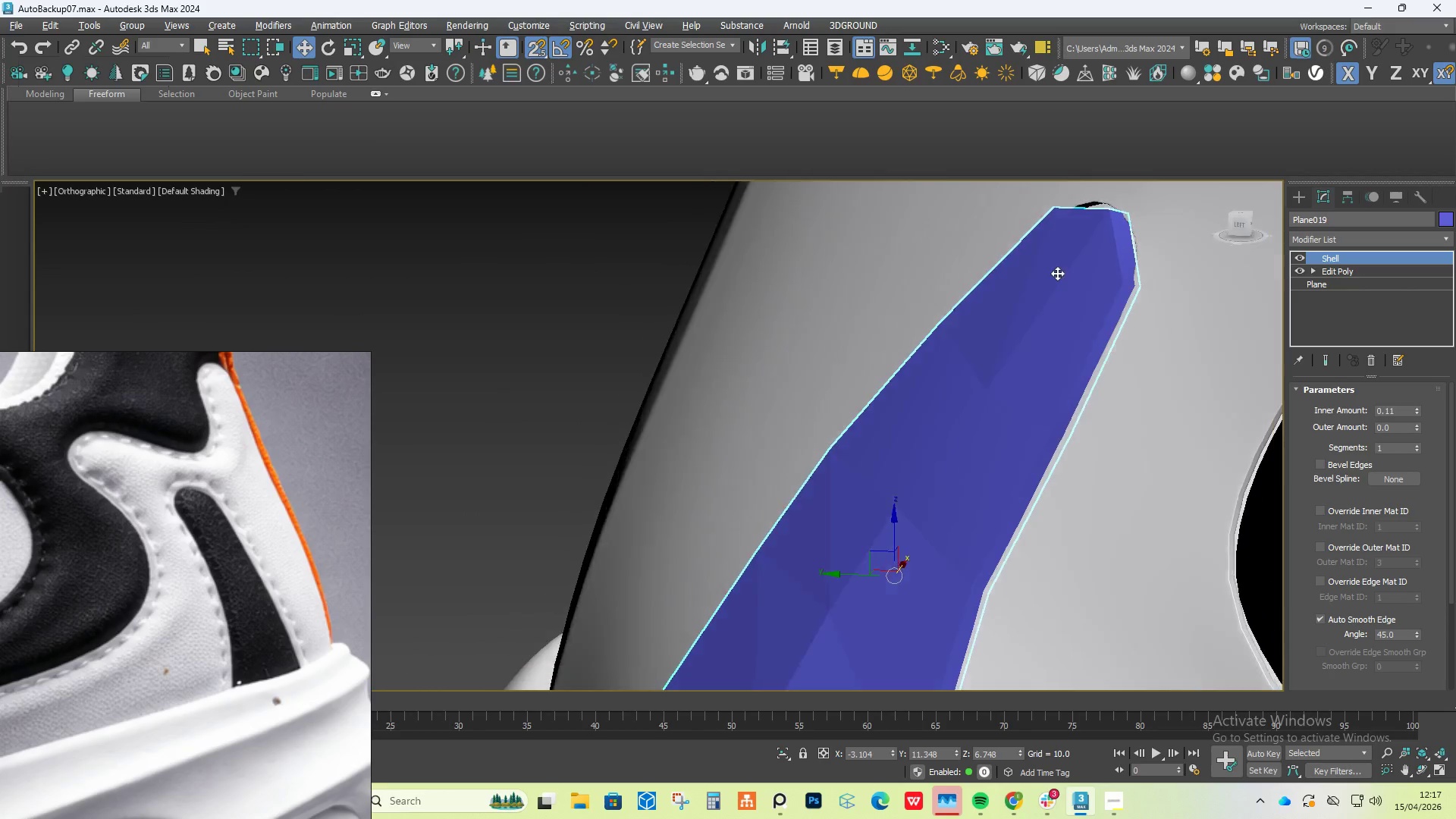 
scroll: coordinate [1113, 265], scroll_direction: down, amount: 4.0
 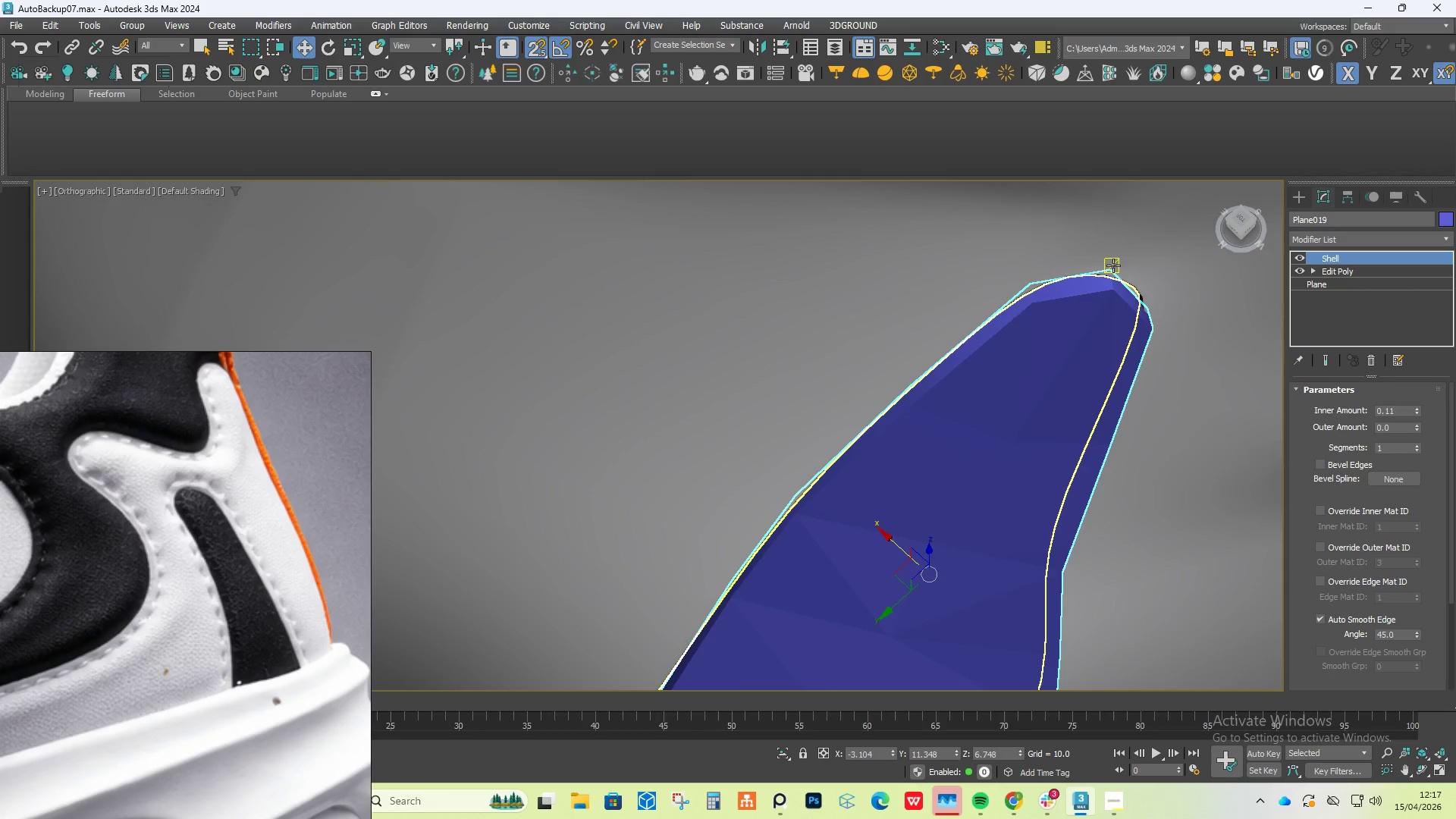 
hold_key(key=AltLeft, duration=1.05)
 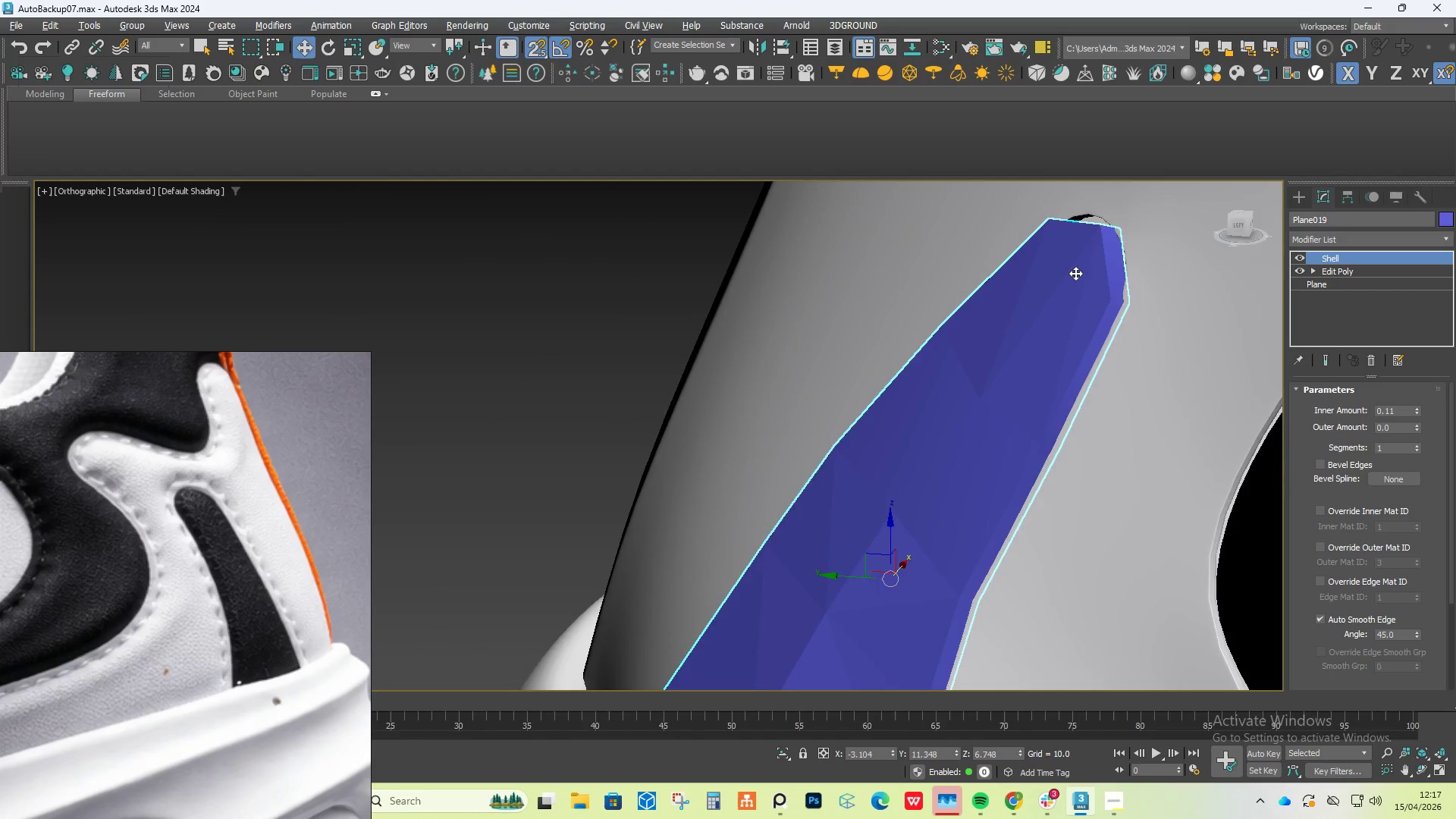 
hold_key(key=AltLeft, duration=0.7)
 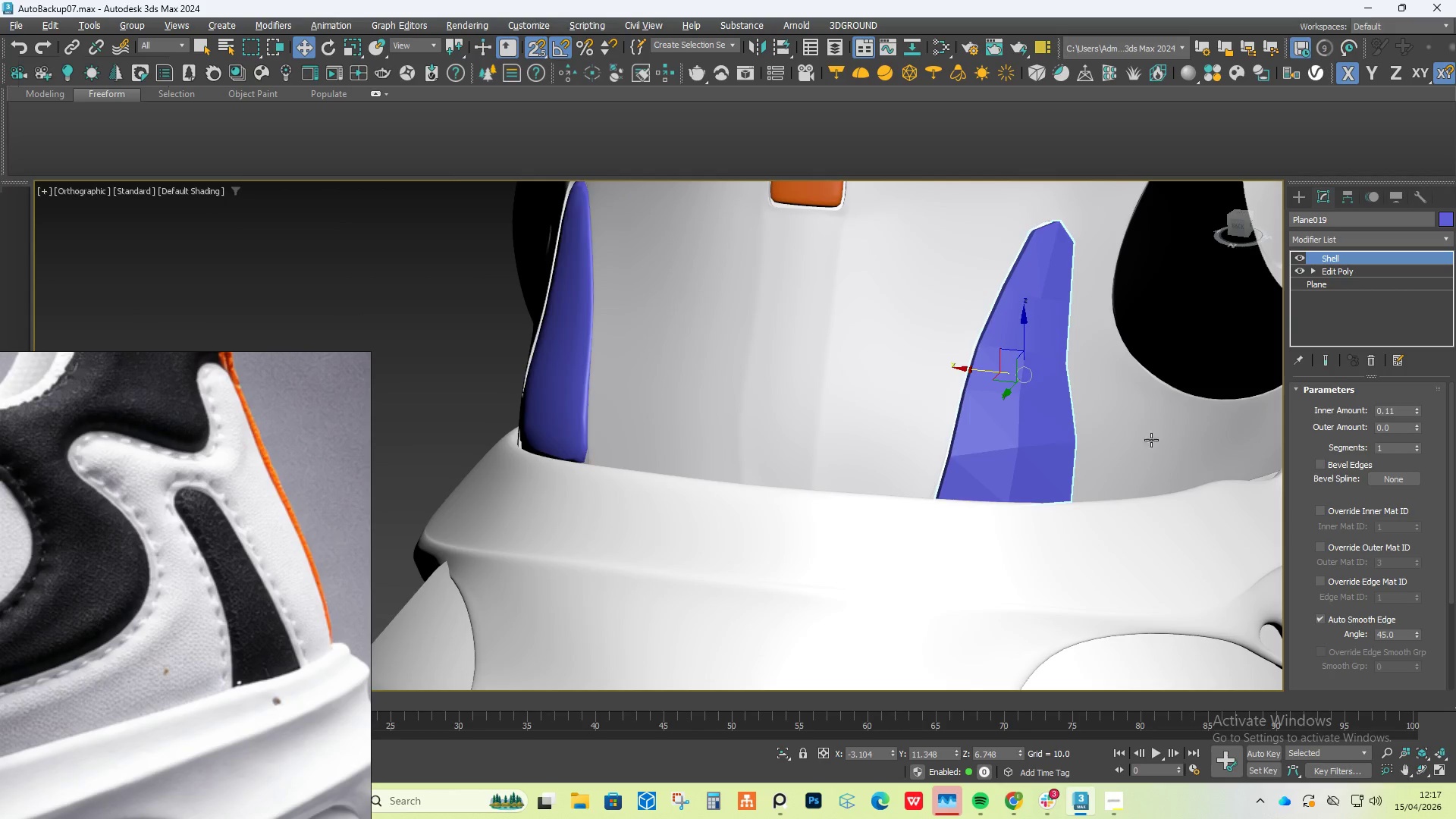 
scroll: coordinate [1075, 273], scroll_direction: down, amount: 3.0
 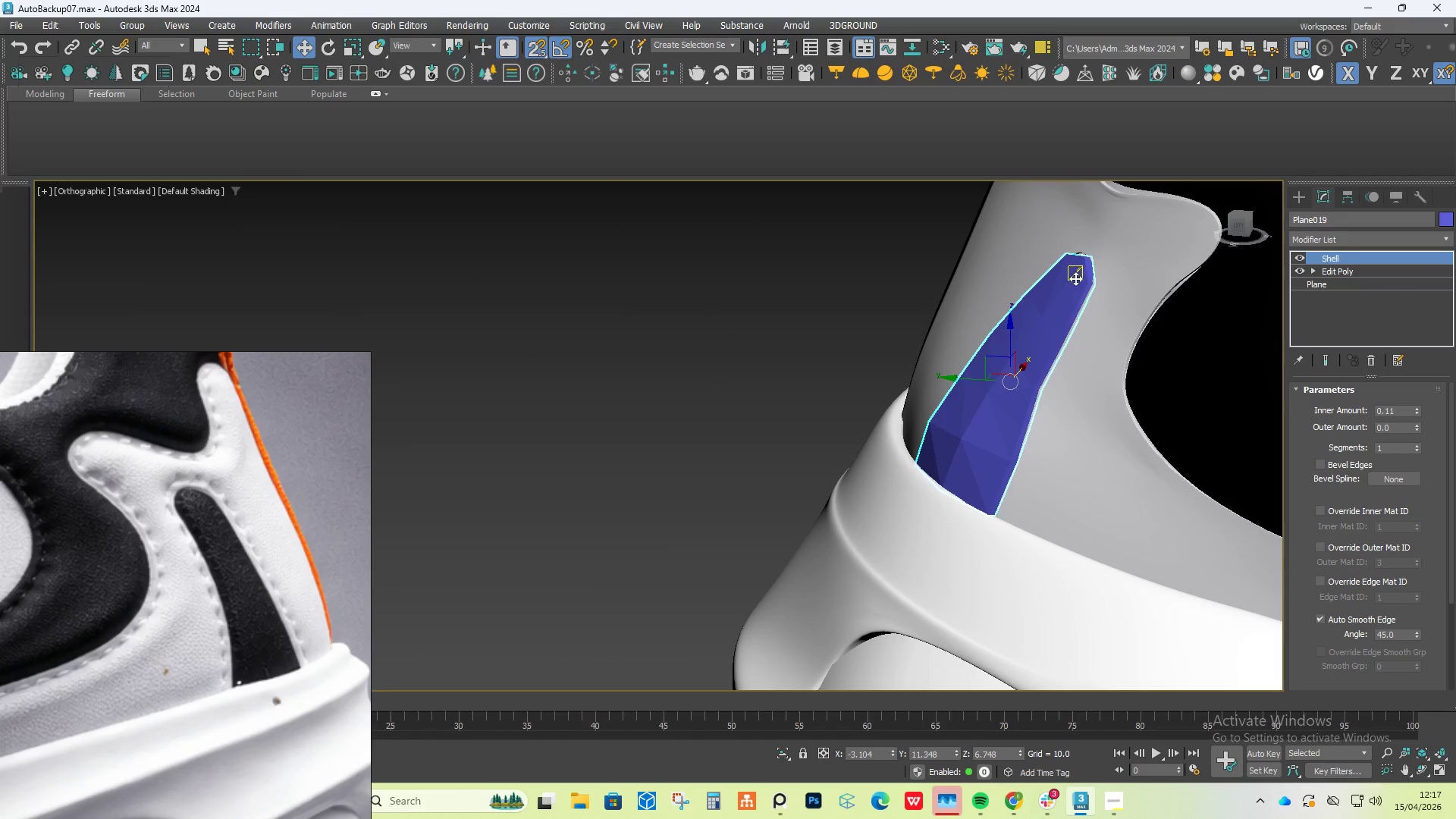 
key(S)
 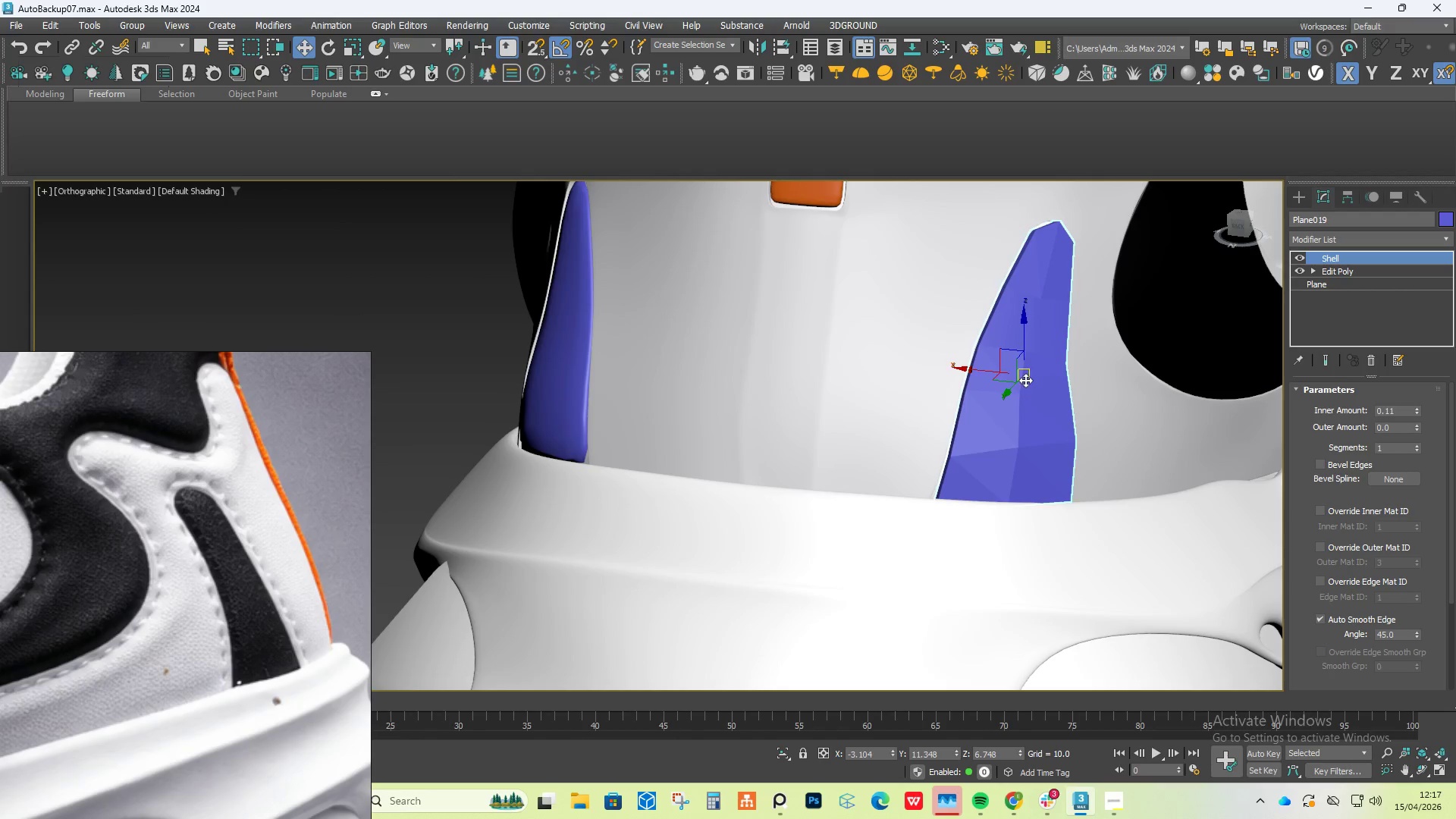 
hold_key(key=AltLeft, duration=0.67)
 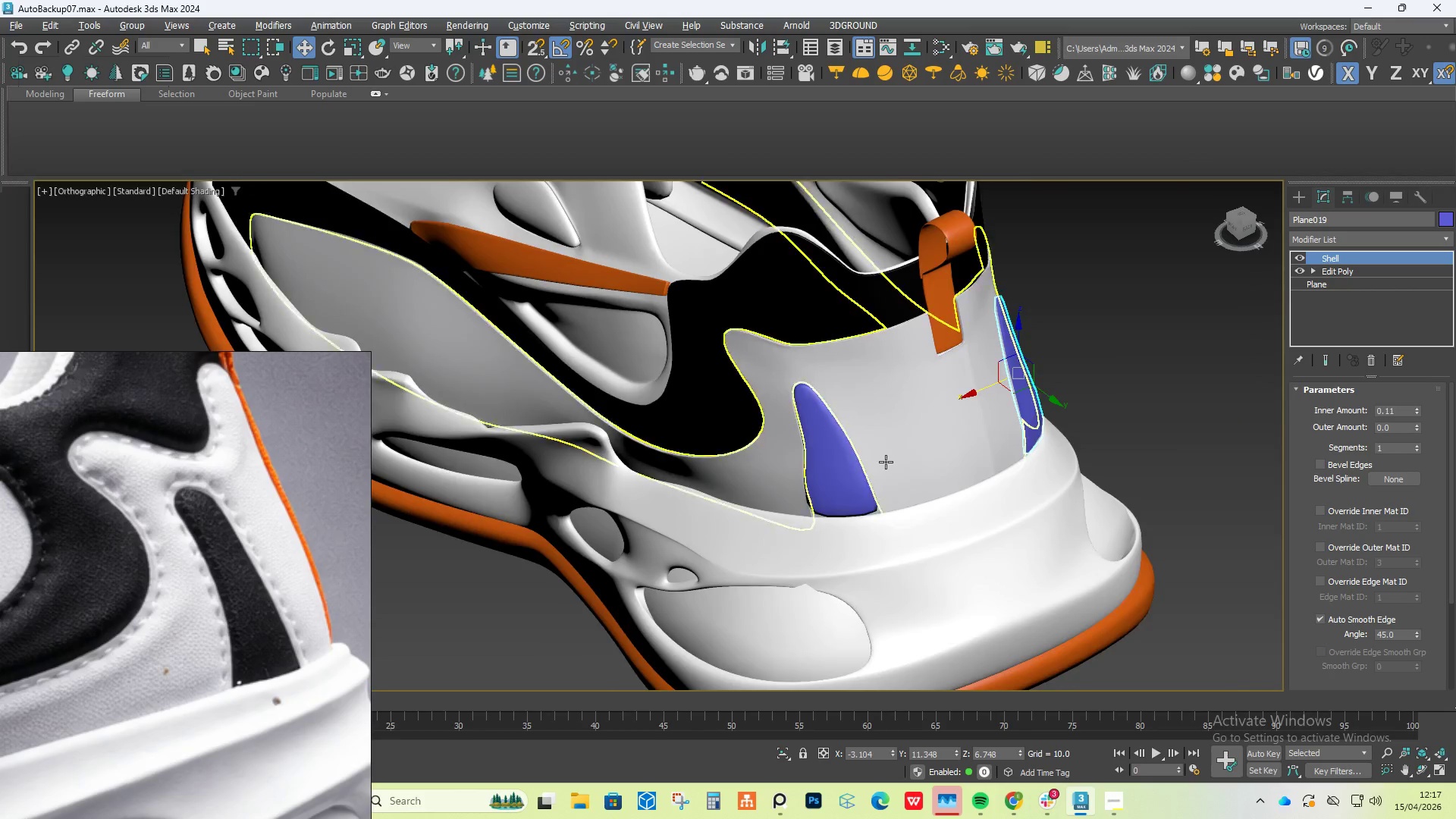 
scroll: coordinate [1025, 381], scroll_direction: down, amount: 2.0
 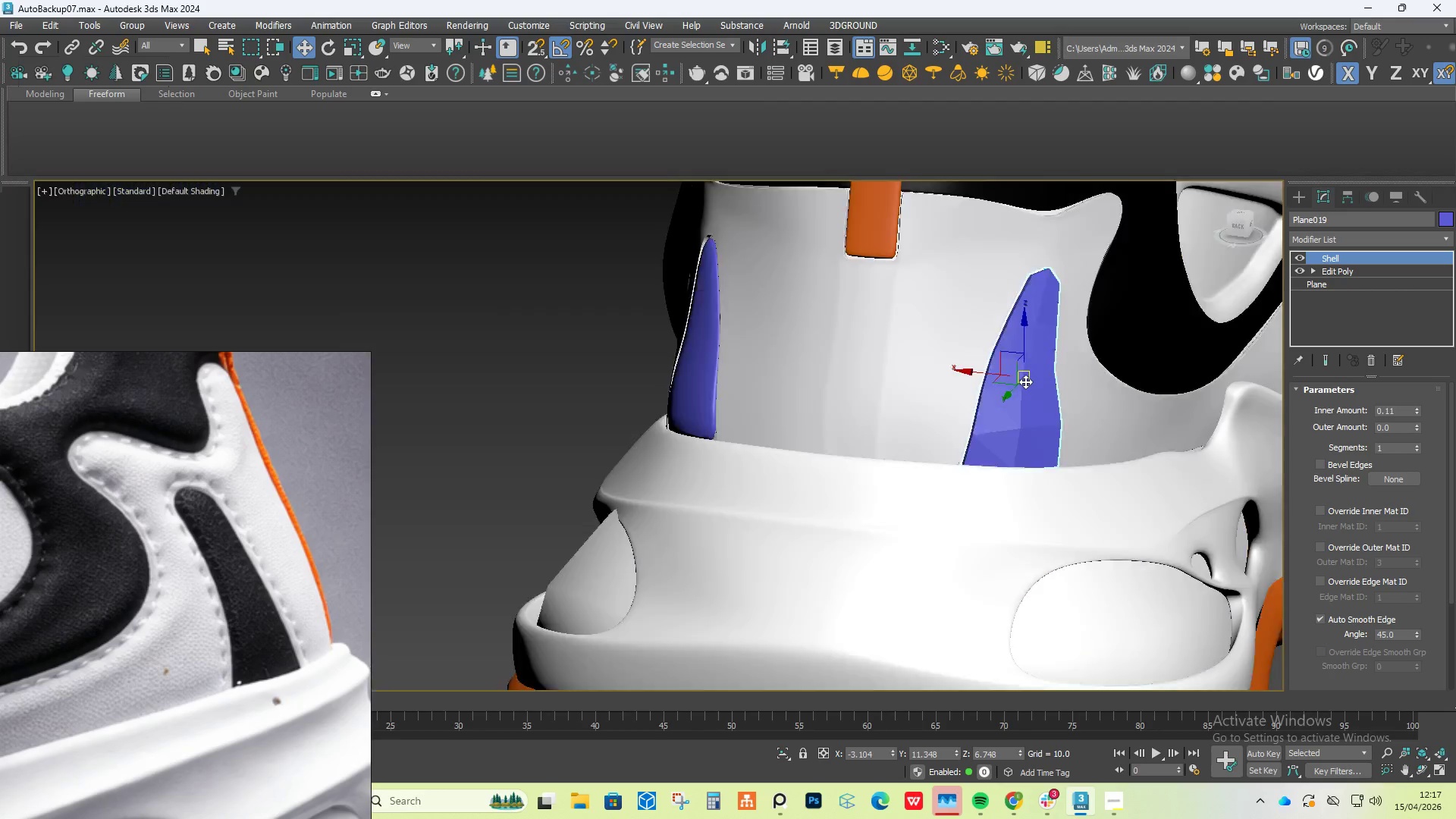 
left_click([783, 474])
 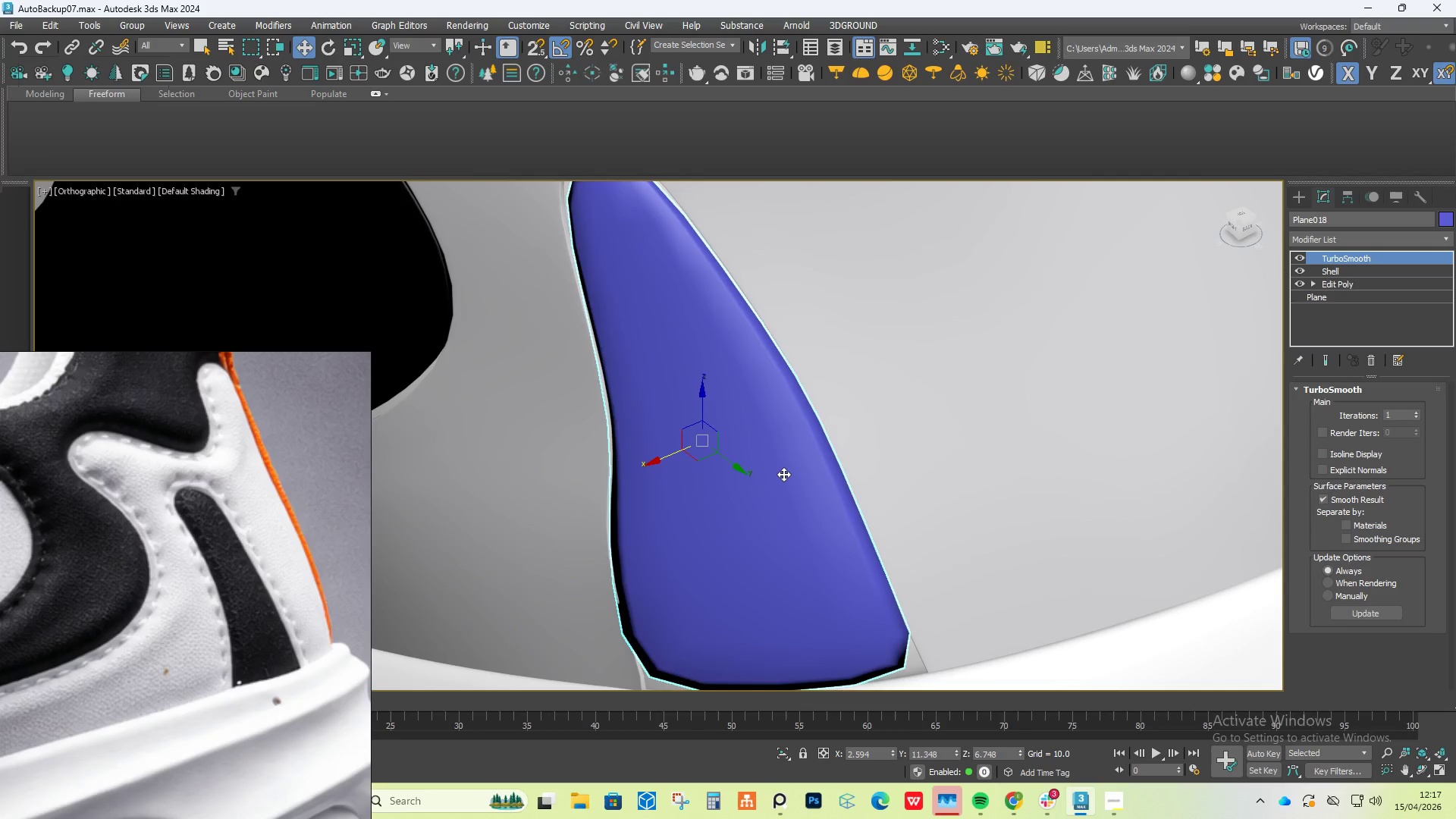 
scroll: coordinate [858, 459], scroll_direction: up, amount: 4.0
 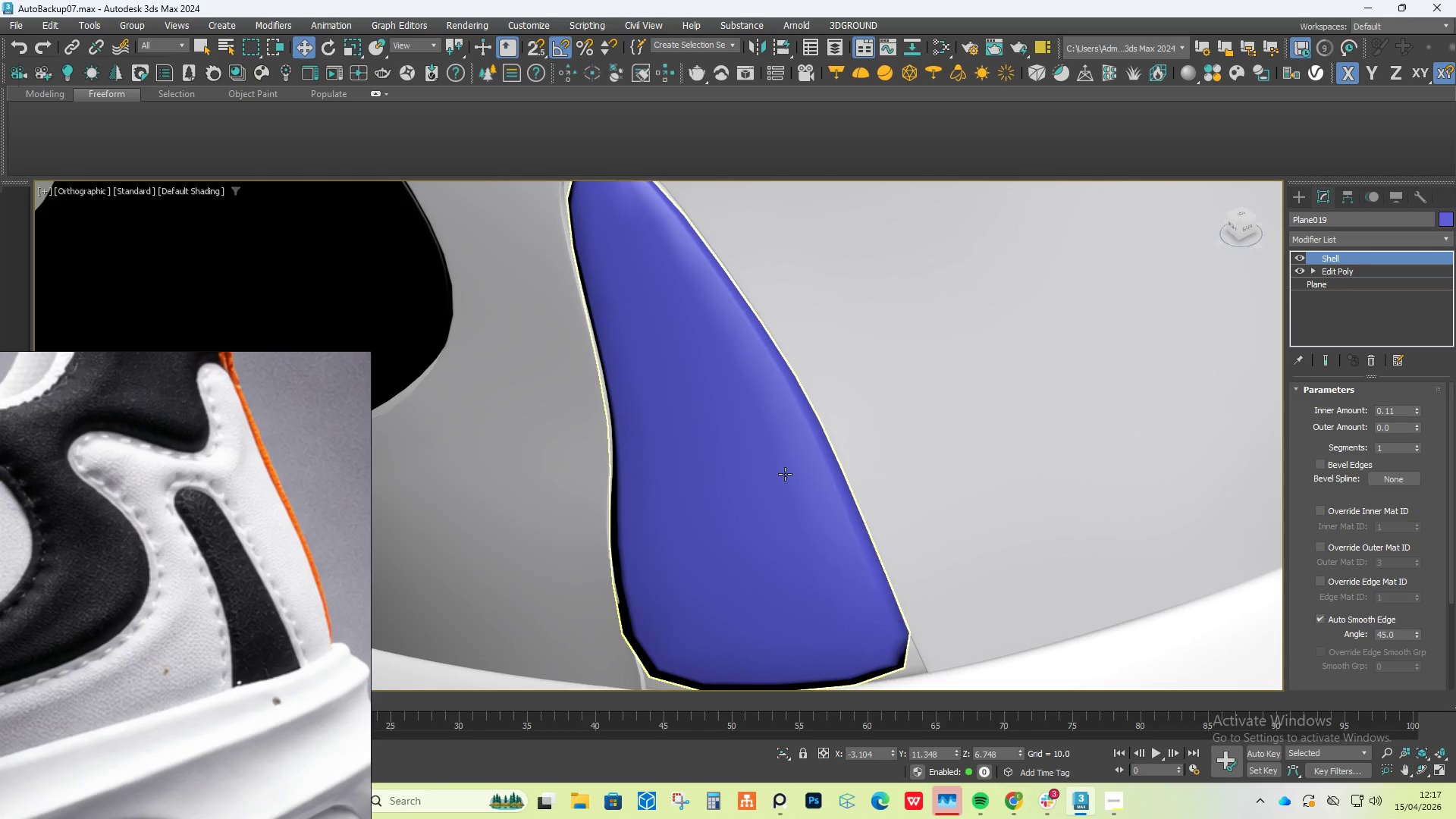 
scroll: coordinate [783, 474], scroll_direction: down, amount: 1.0
 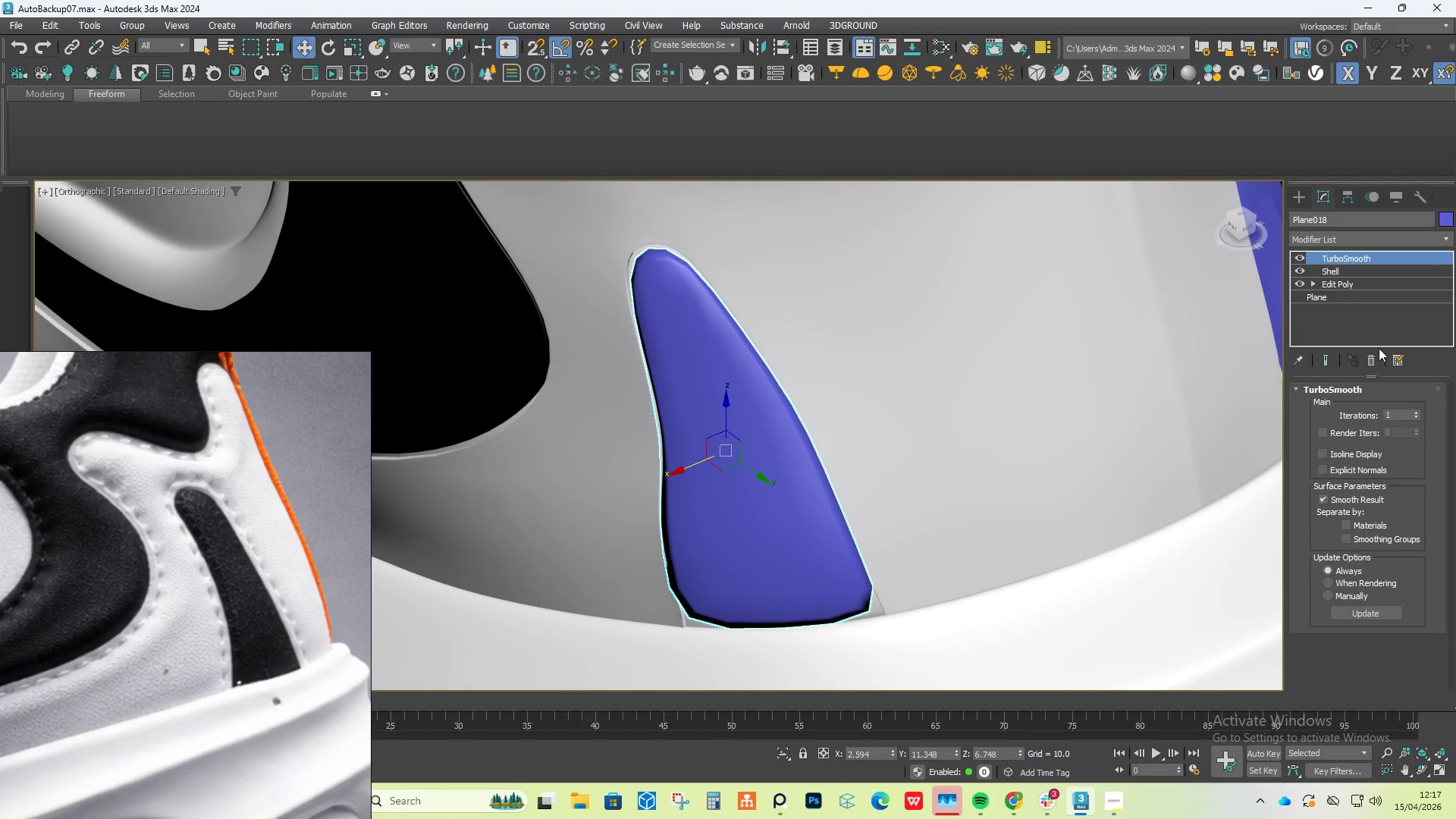 
left_click([1373, 359])
 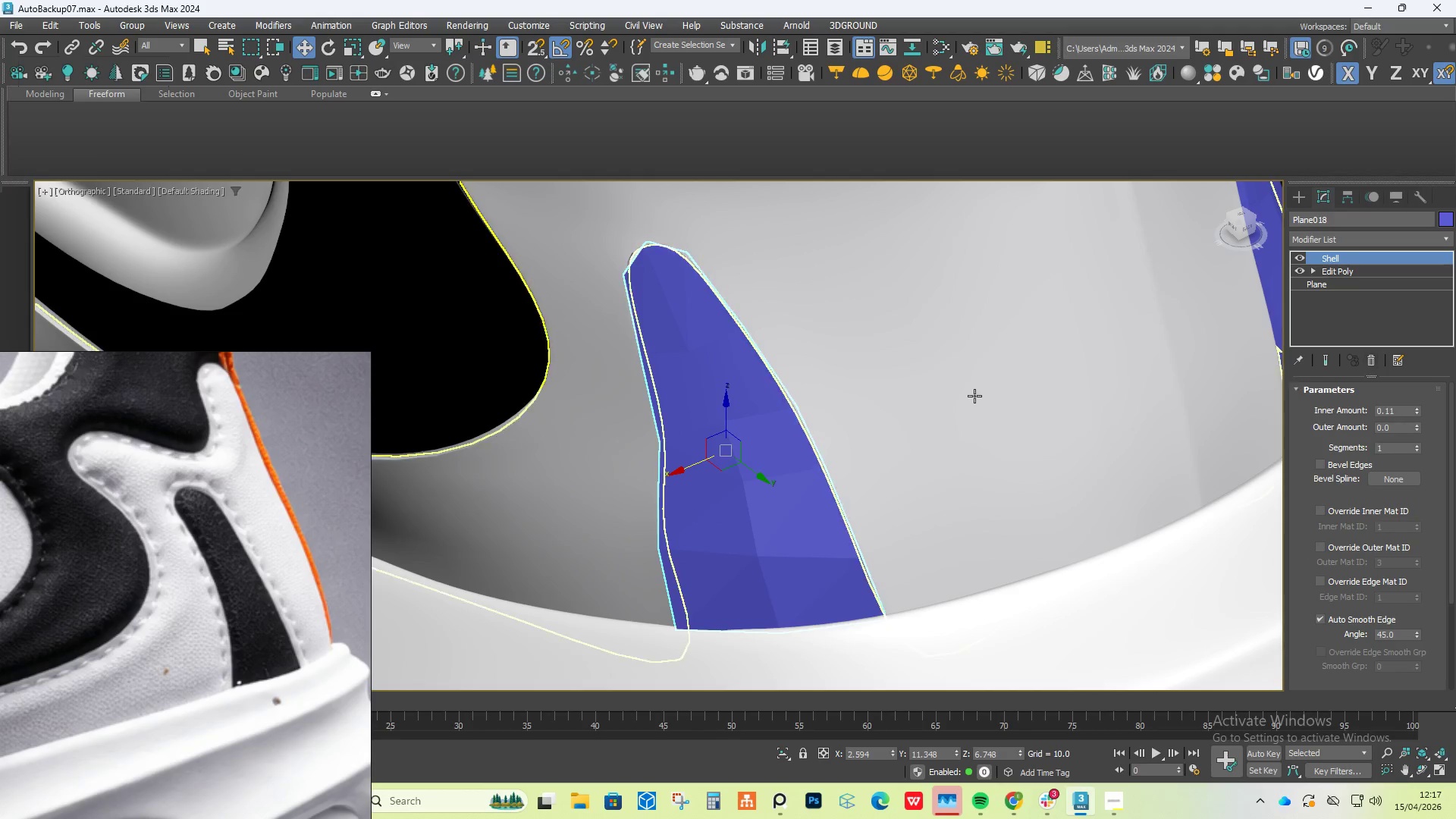 
hold_key(key=AltLeft, duration=0.84)
 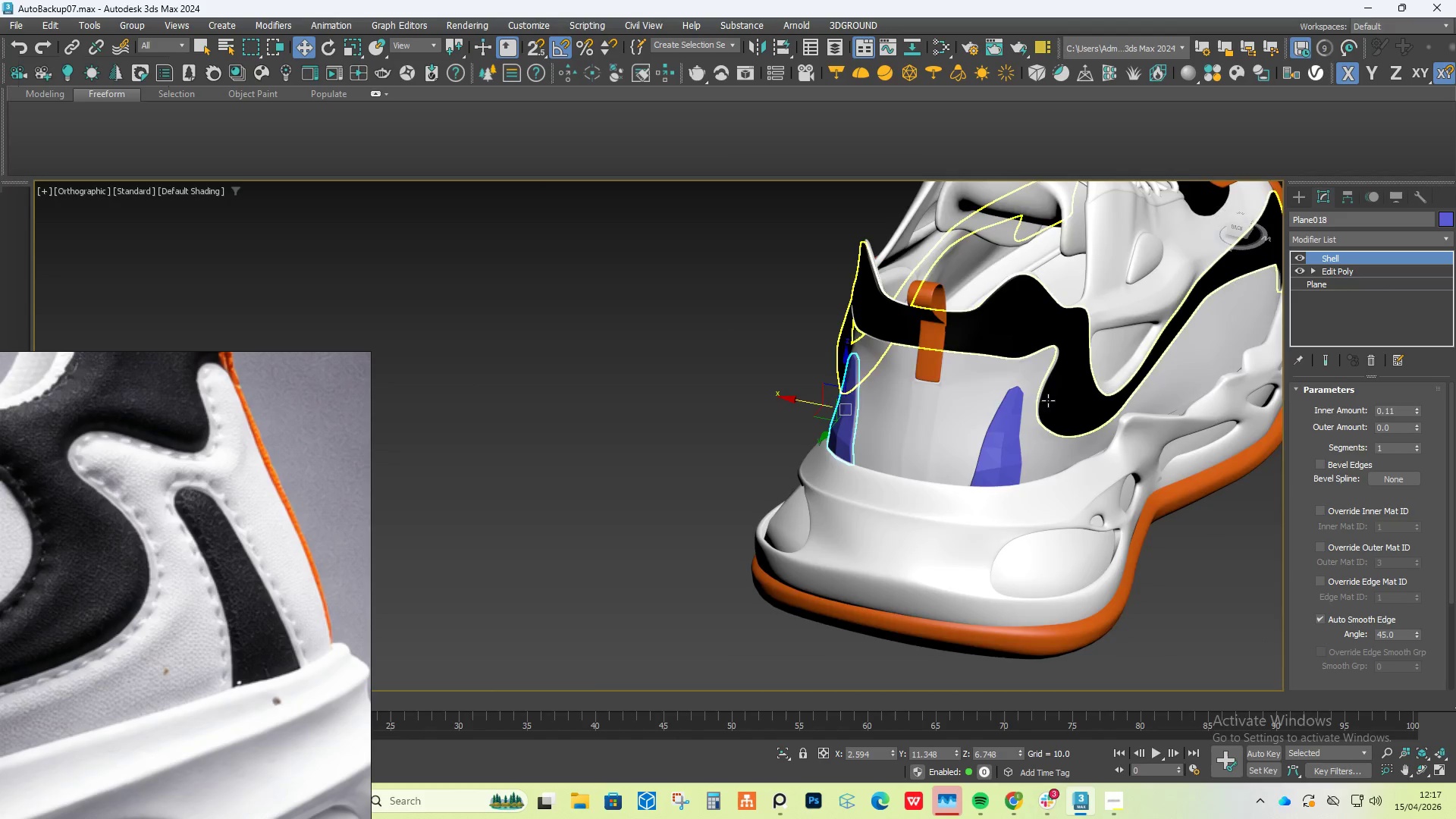 
scroll: coordinate [882, 400], scroll_direction: down, amount: 4.0
 